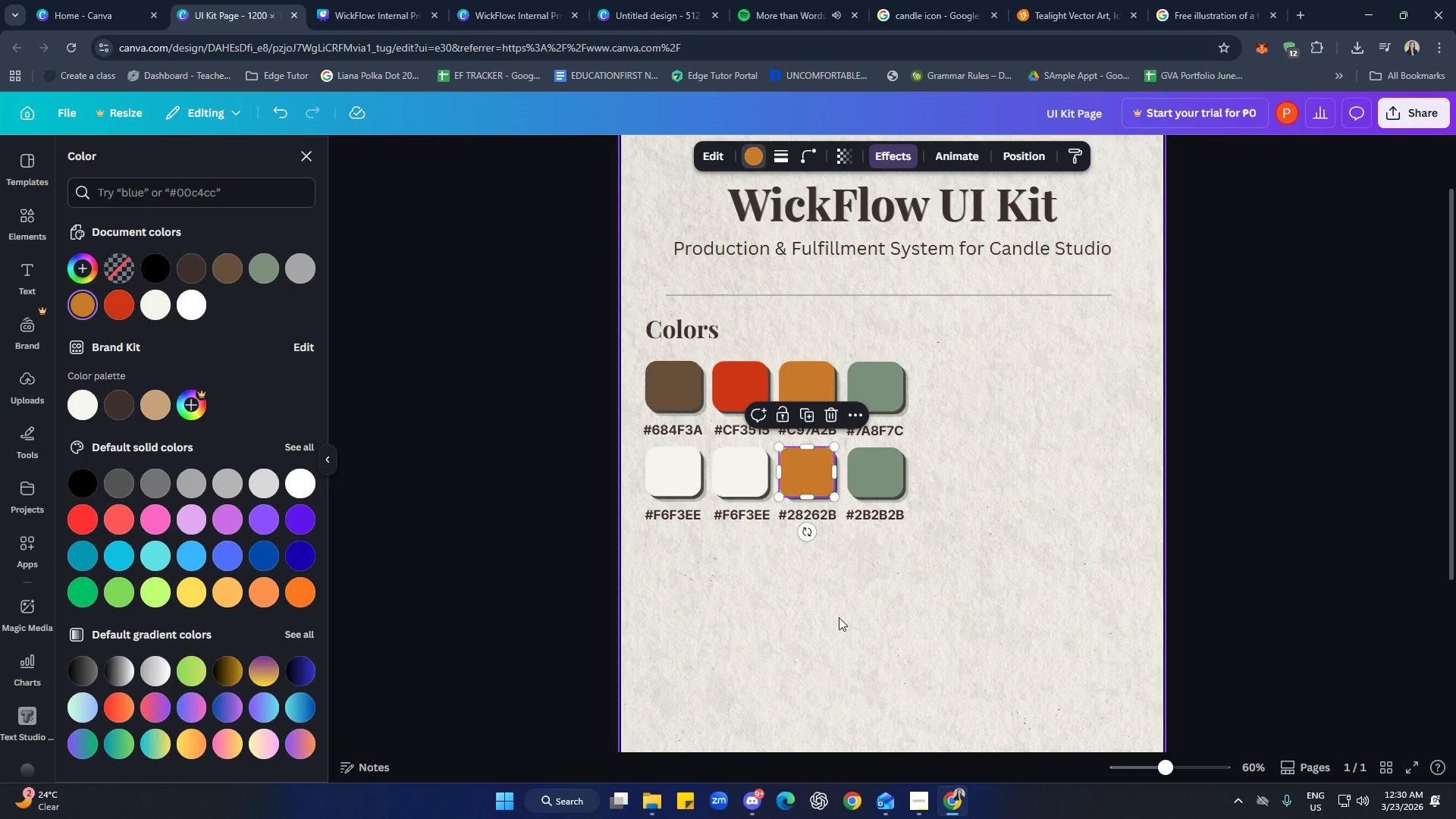 
left_click([829, 589])
 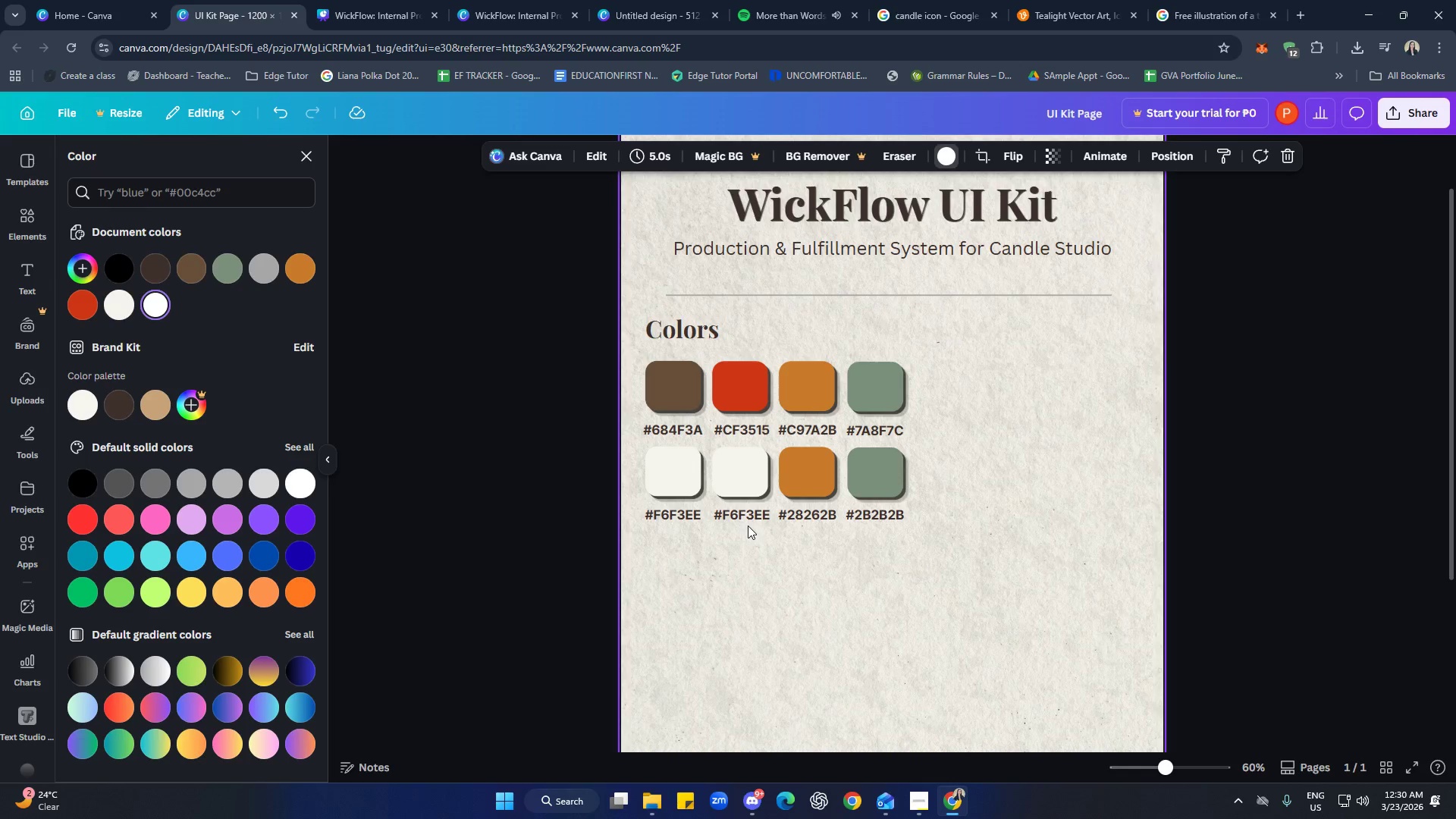 
left_click([746, 520])
 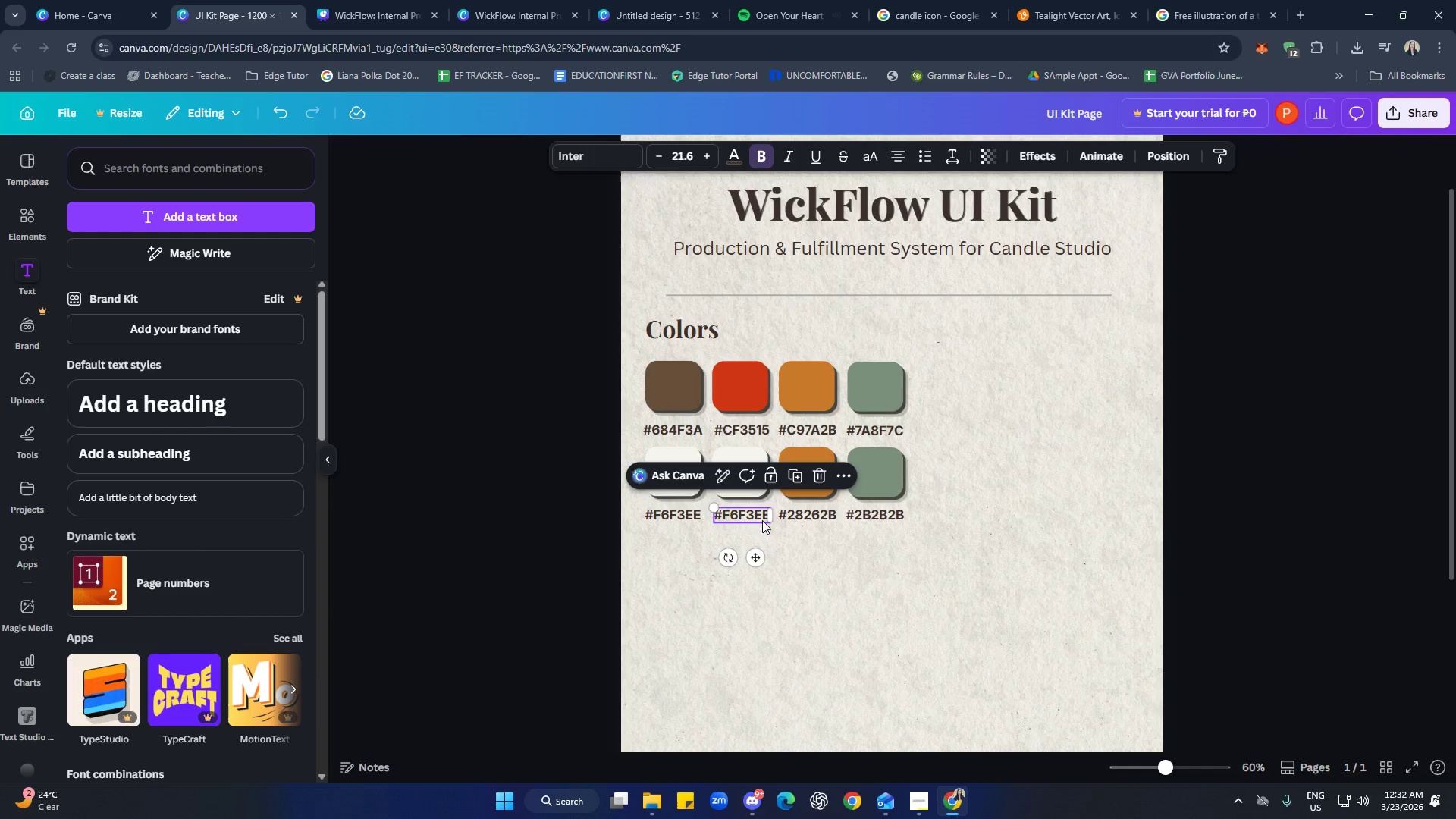 
wait(92.61)
 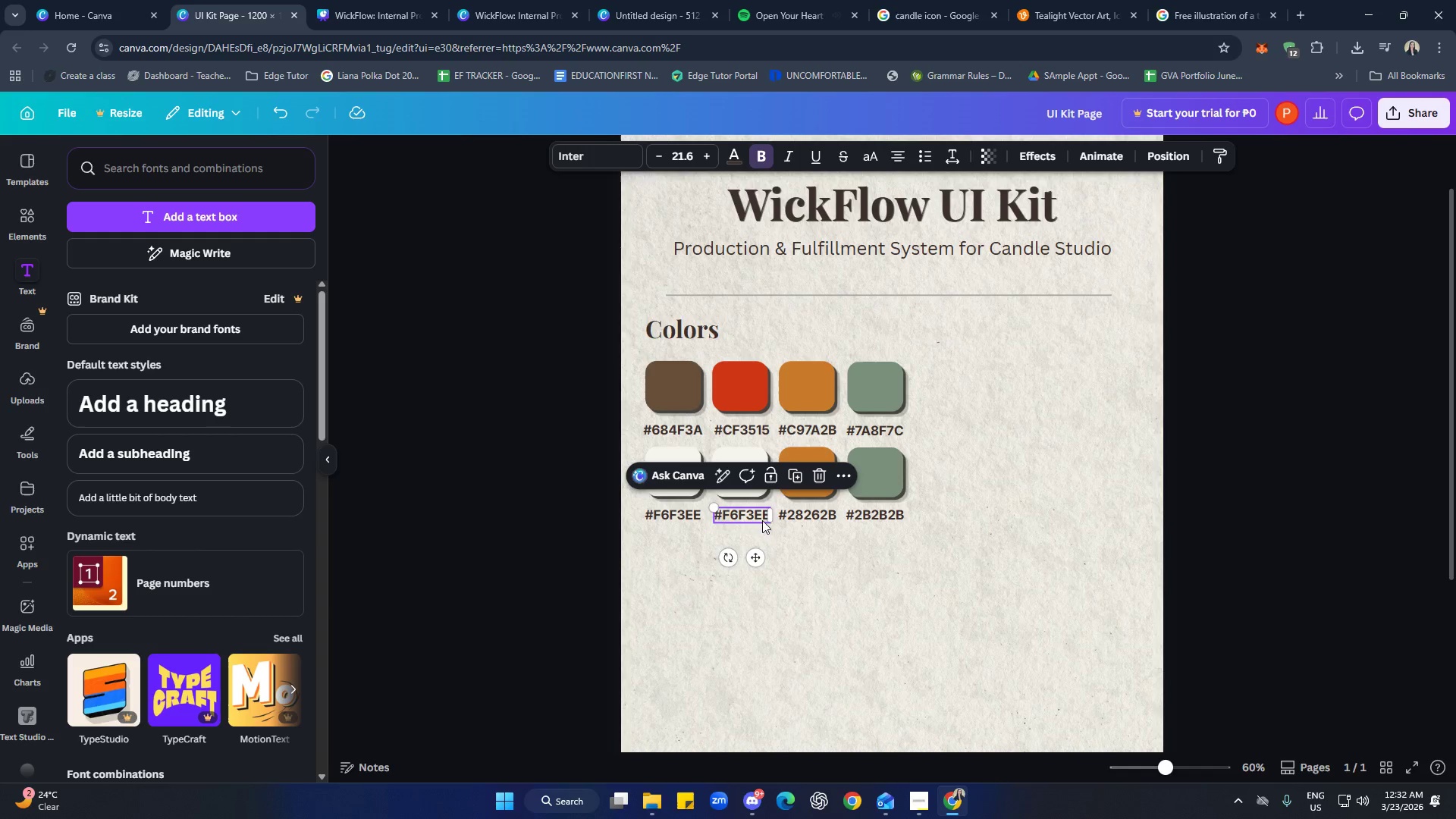 
double_click([749, 517])
 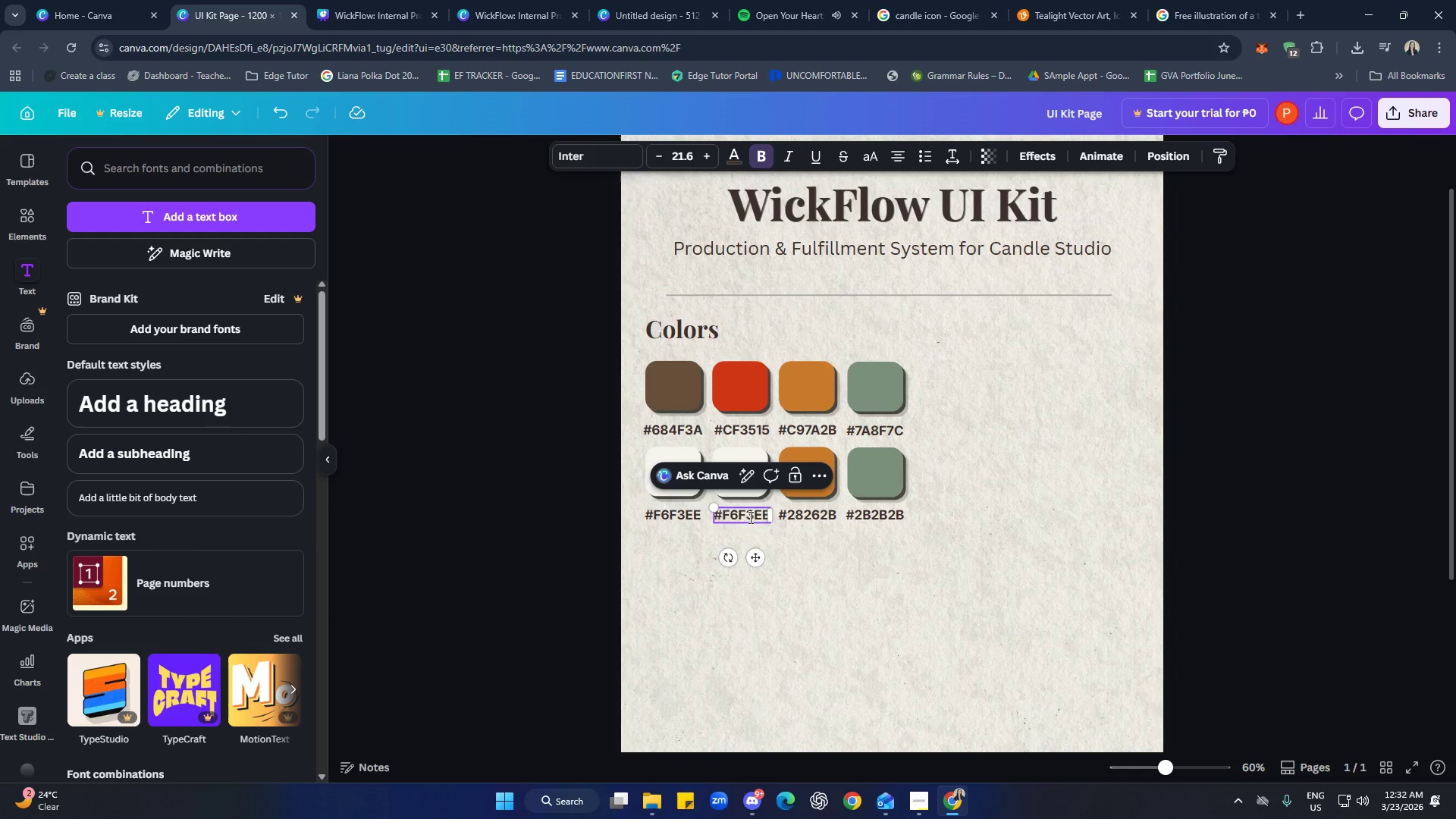 
triple_click([749, 517])
 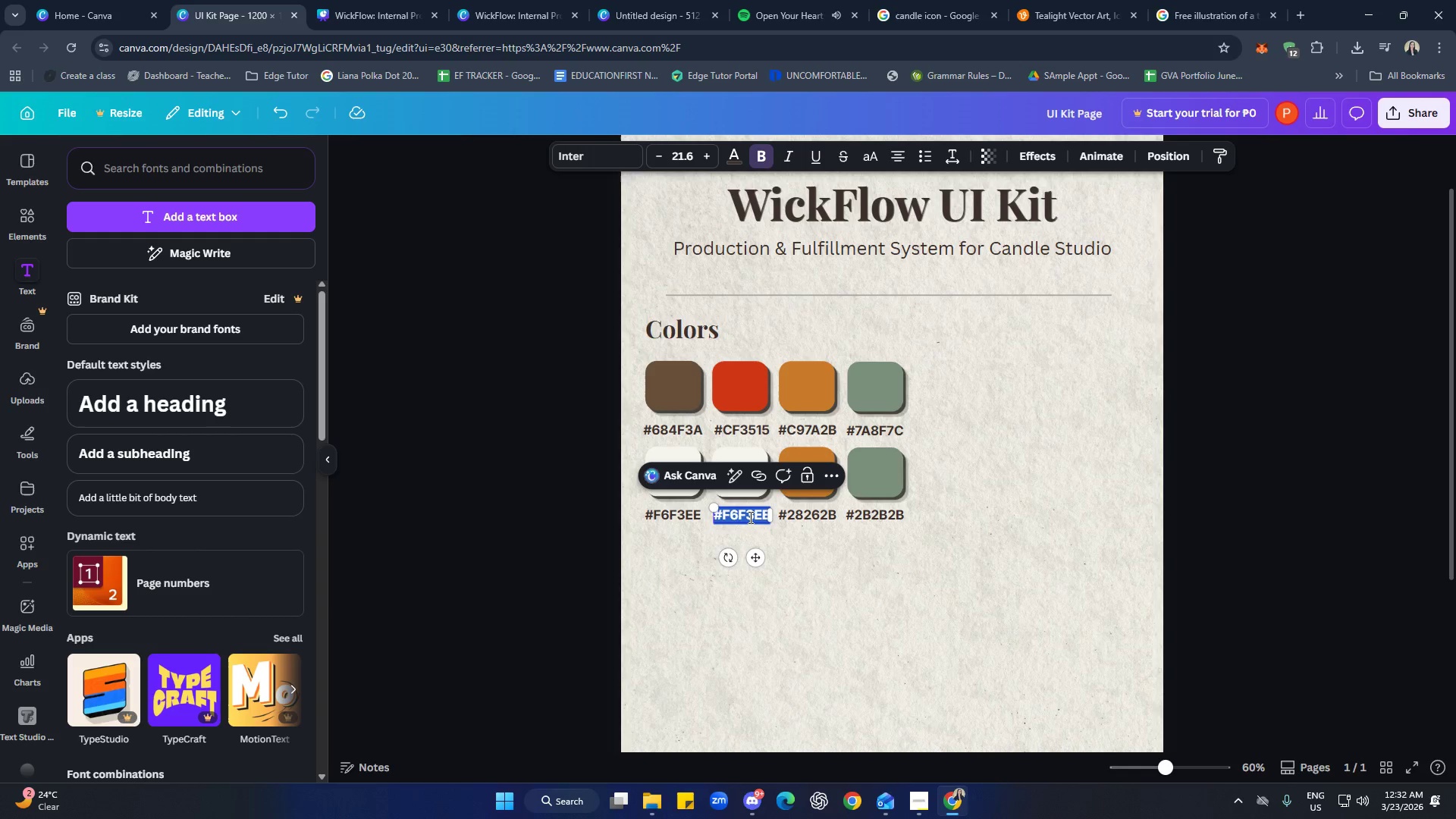 
triple_click([749, 517])
 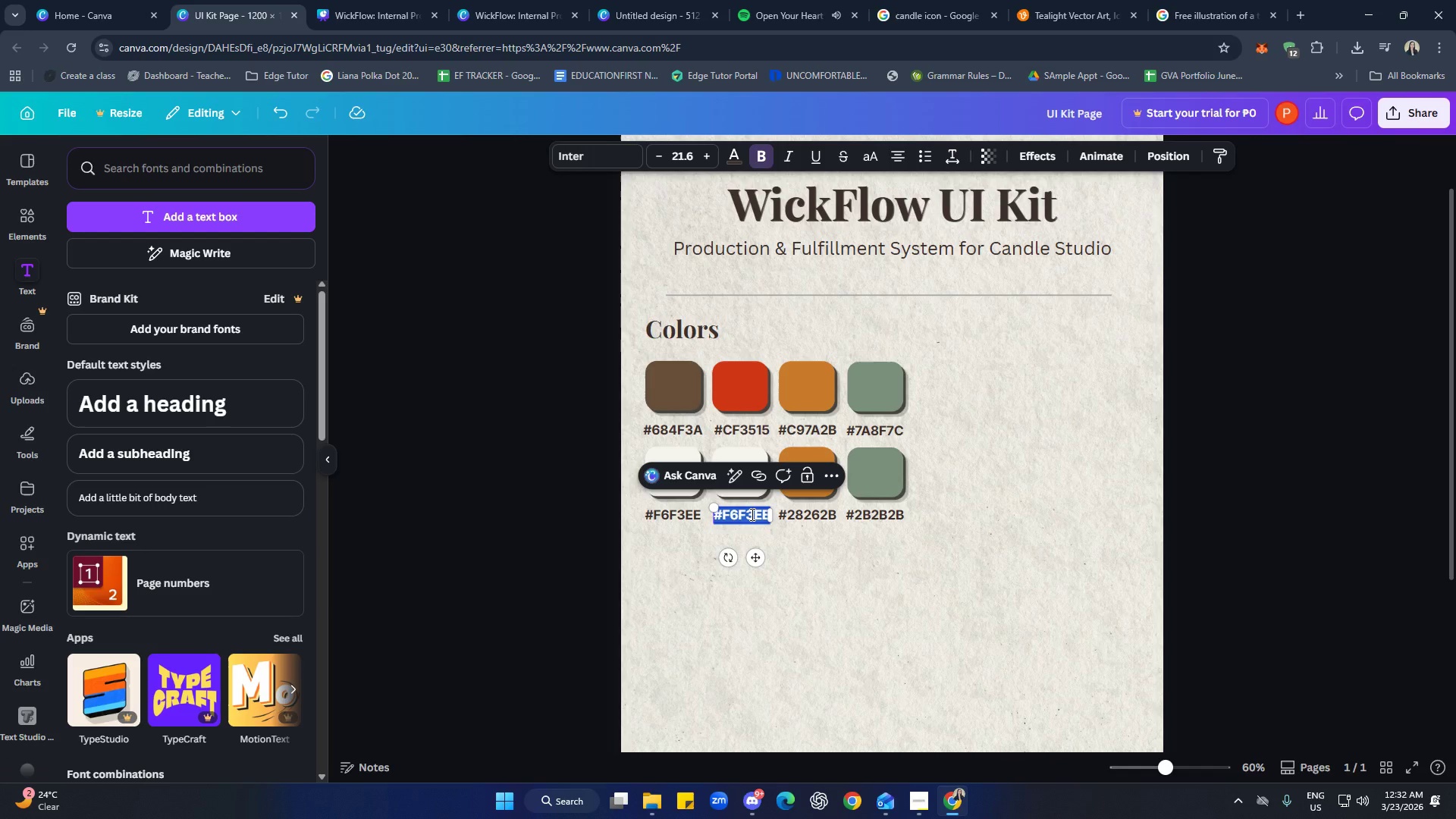 
type(#EDE)
 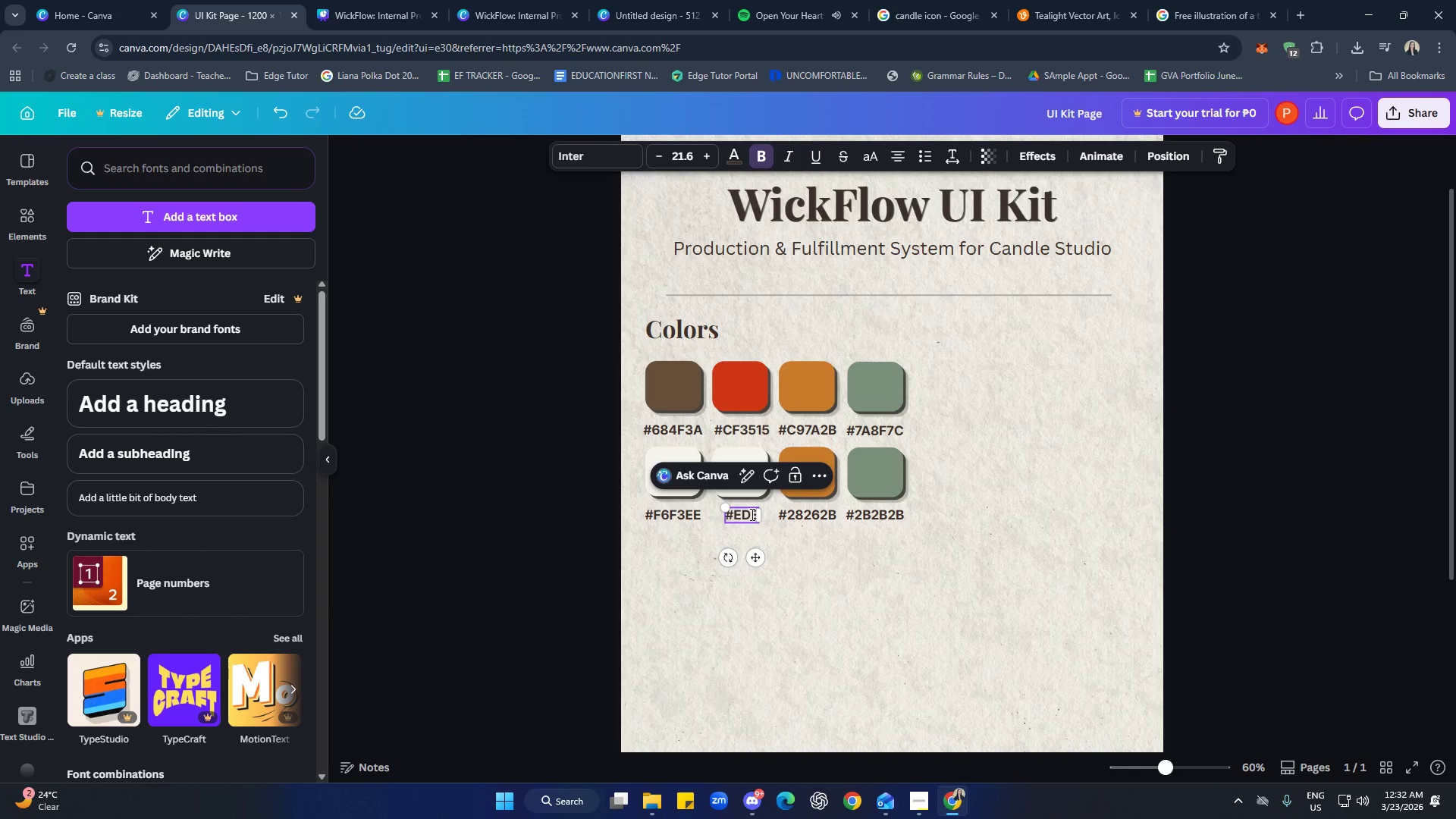 
type(7Df)
 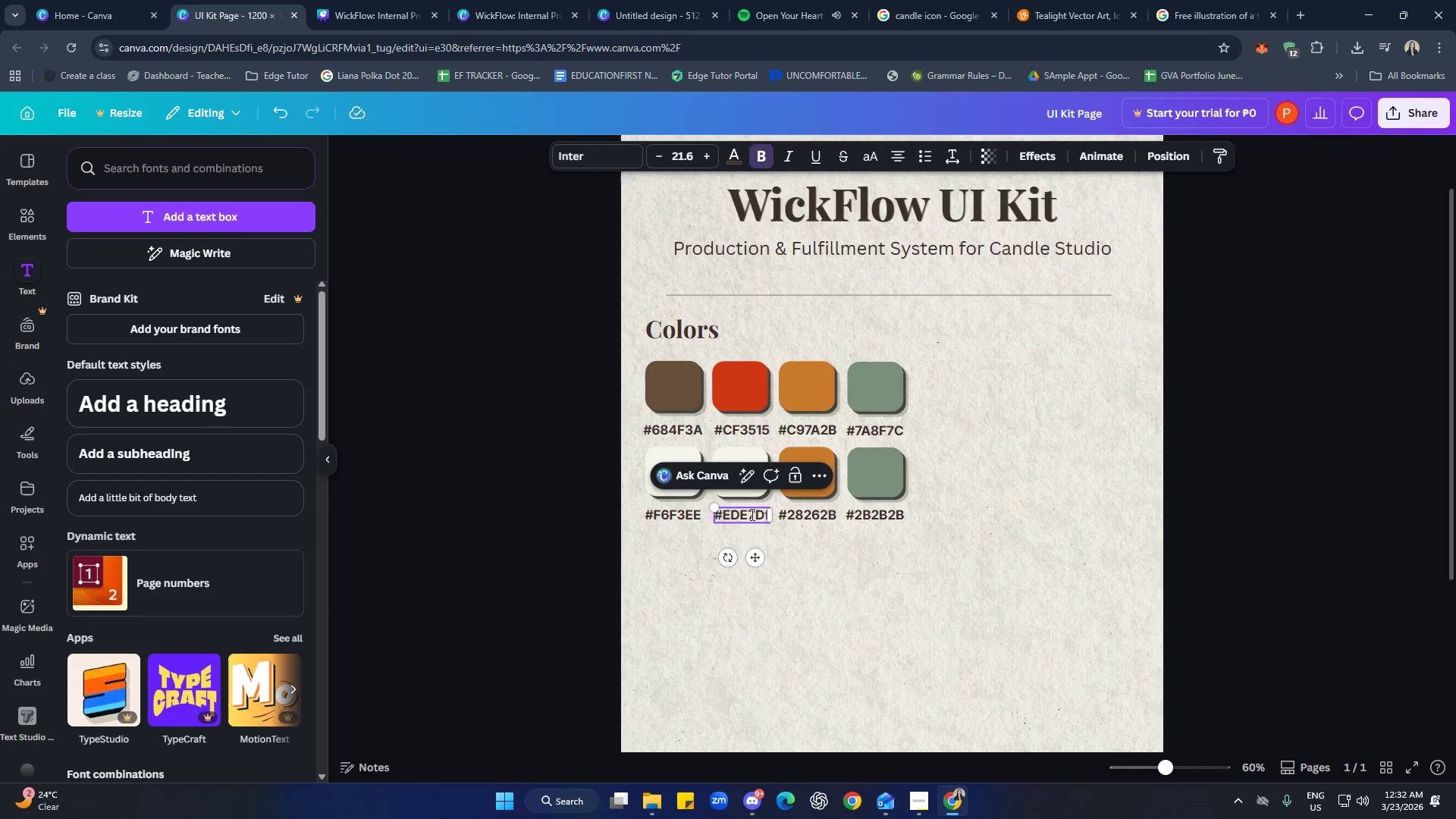 
double_click([753, 516])
 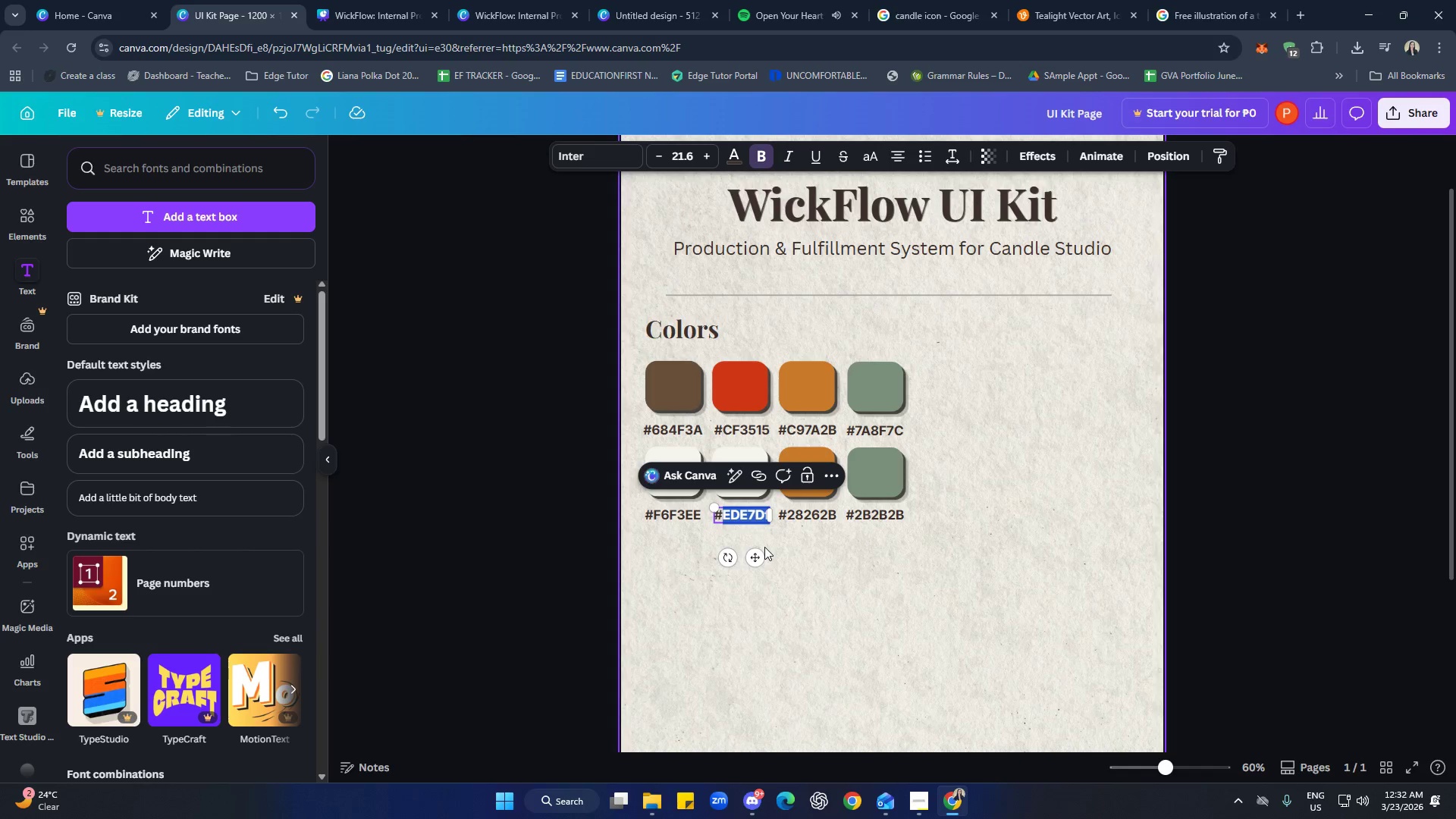 
left_click([783, 570])
 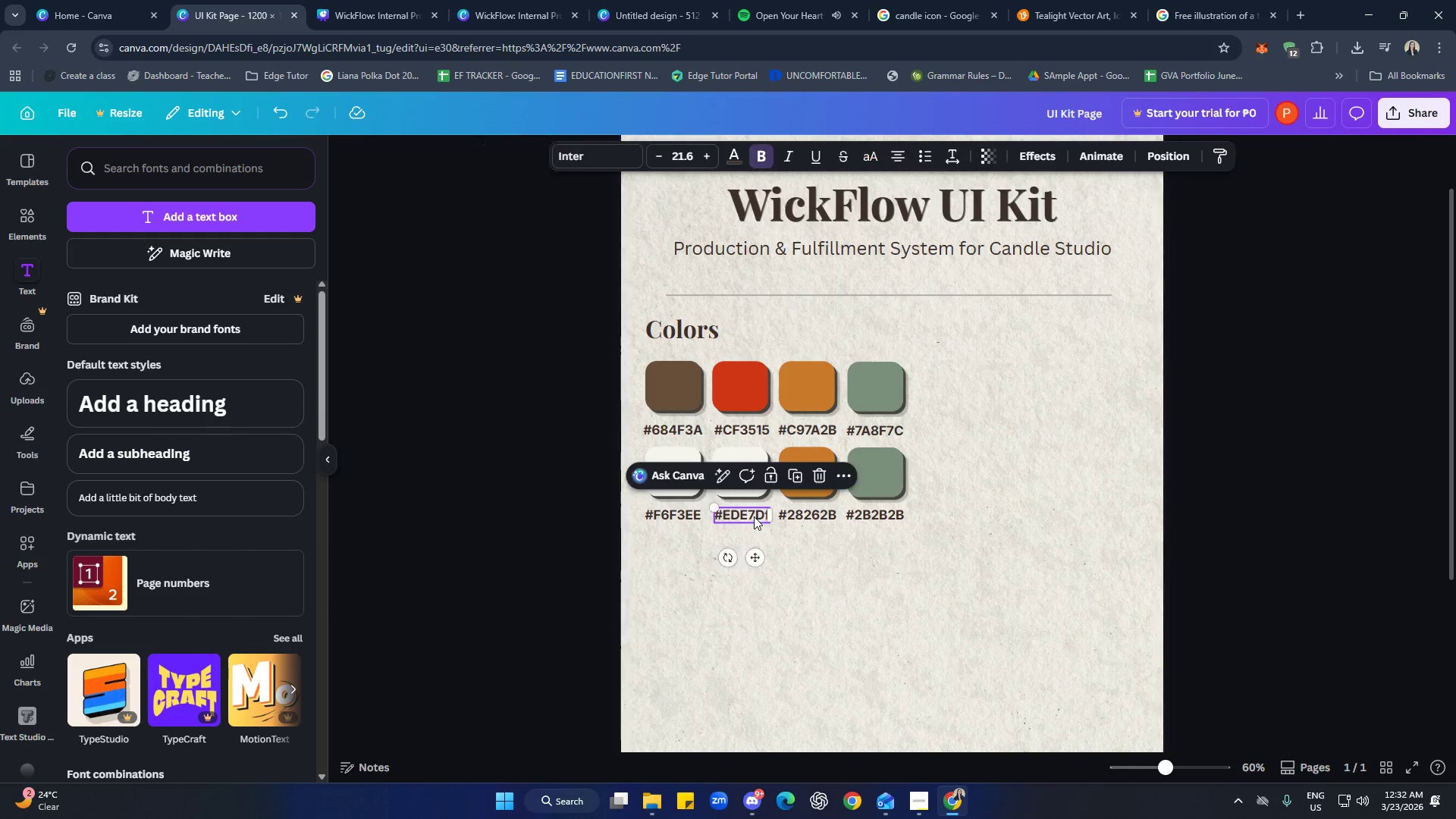 
double_click([754, 516])
 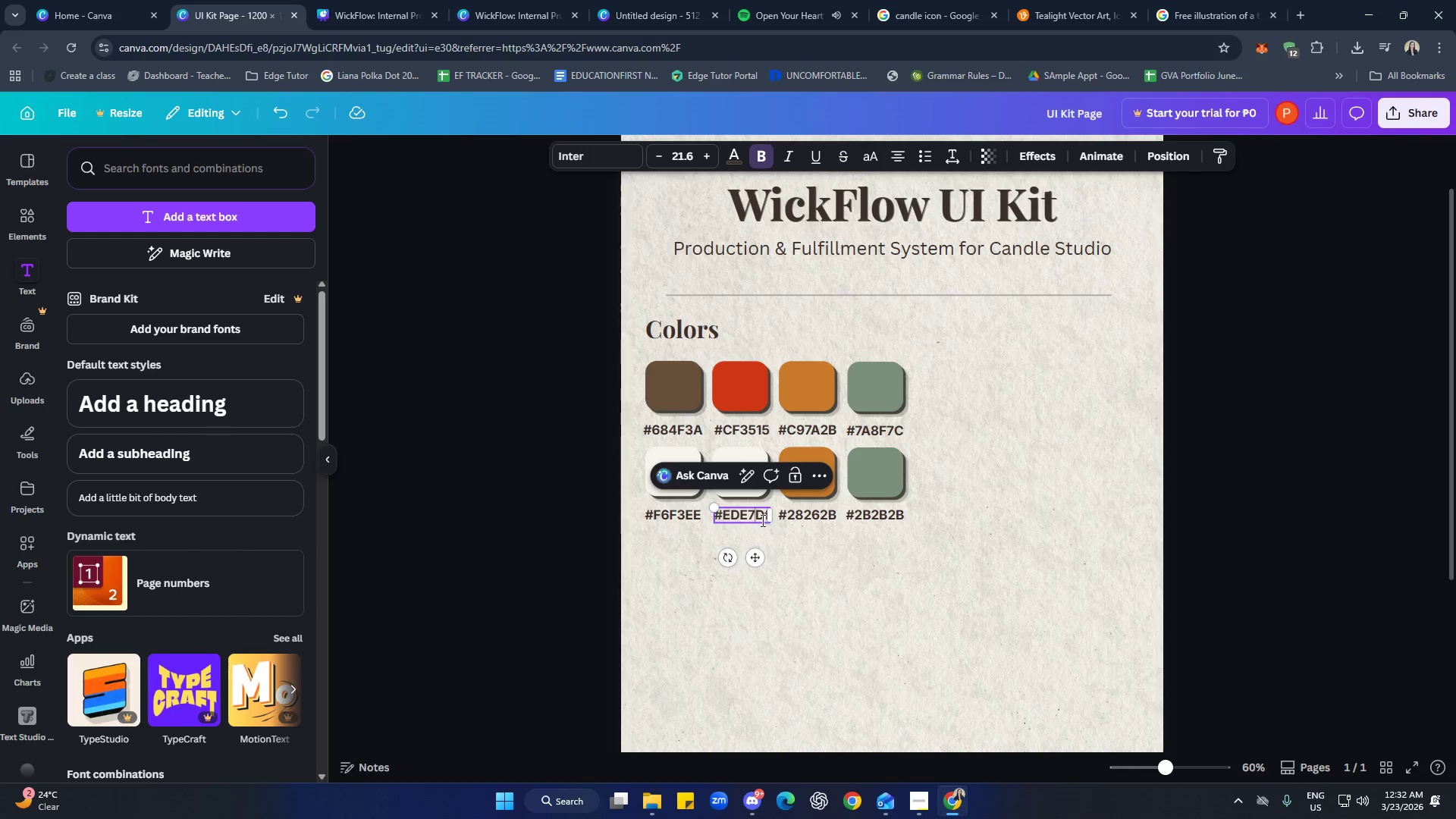 
key(ArrowRight)
 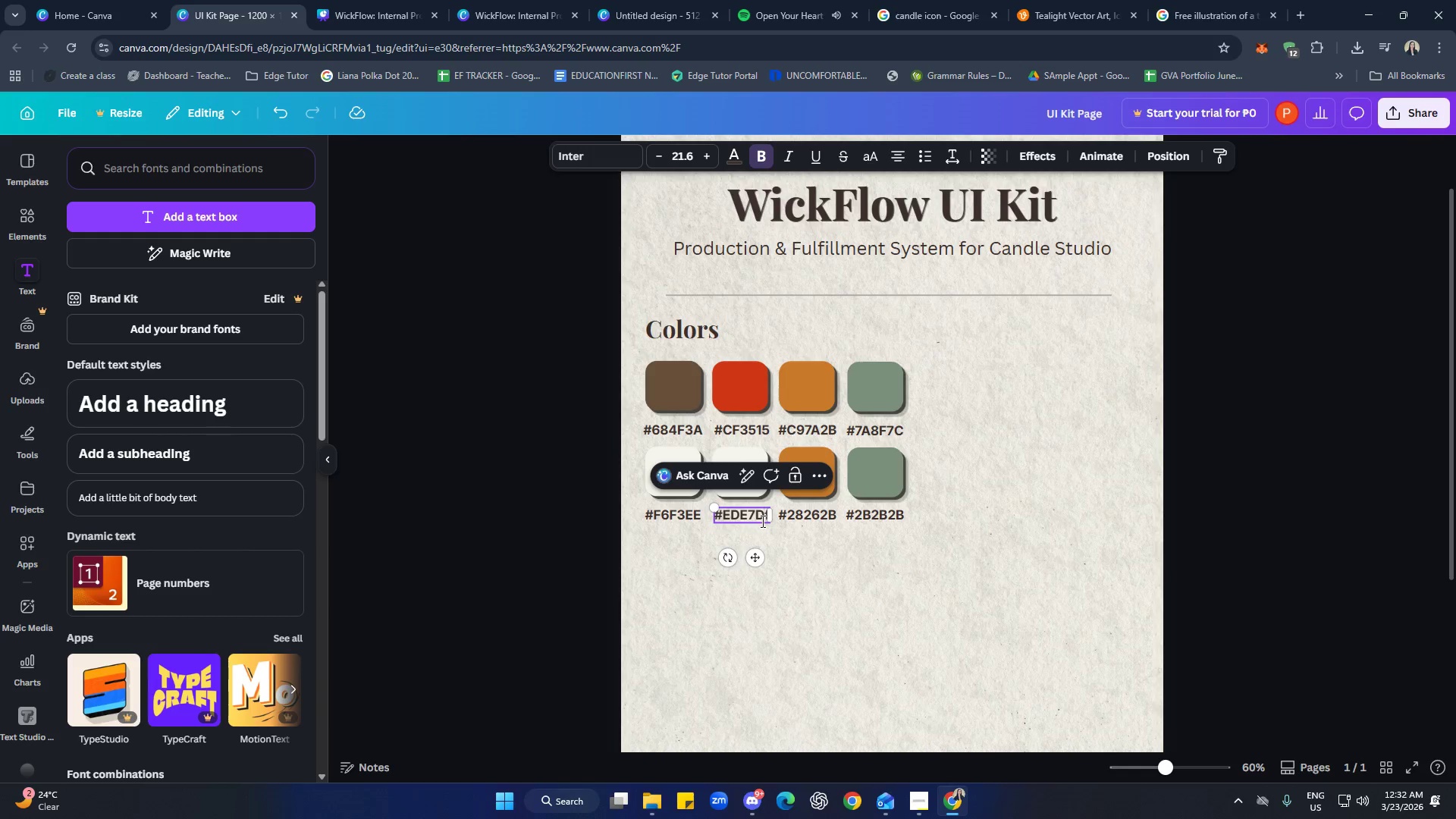 
key(ArrowRight)
 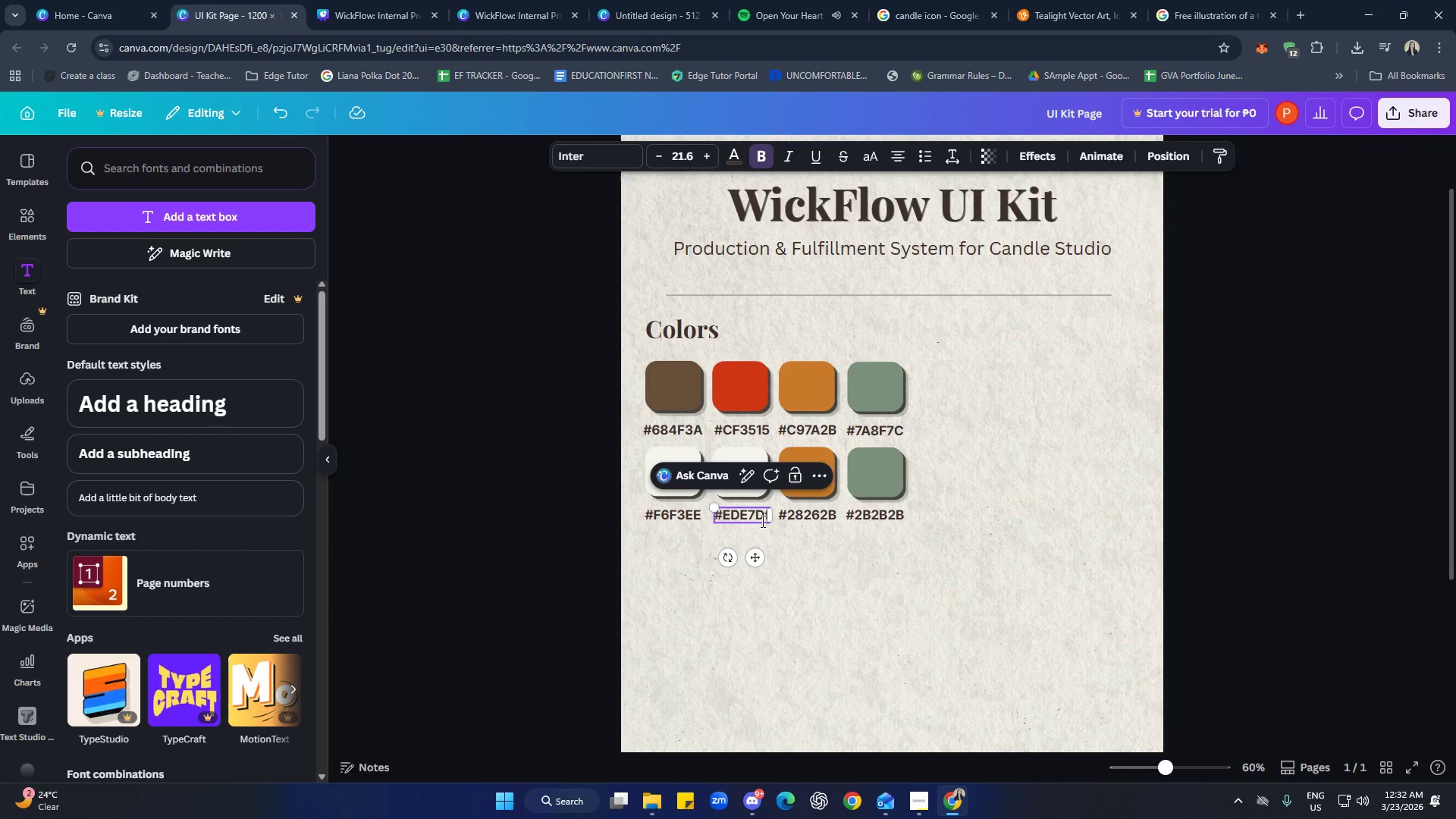 
key(ArrowRight)
 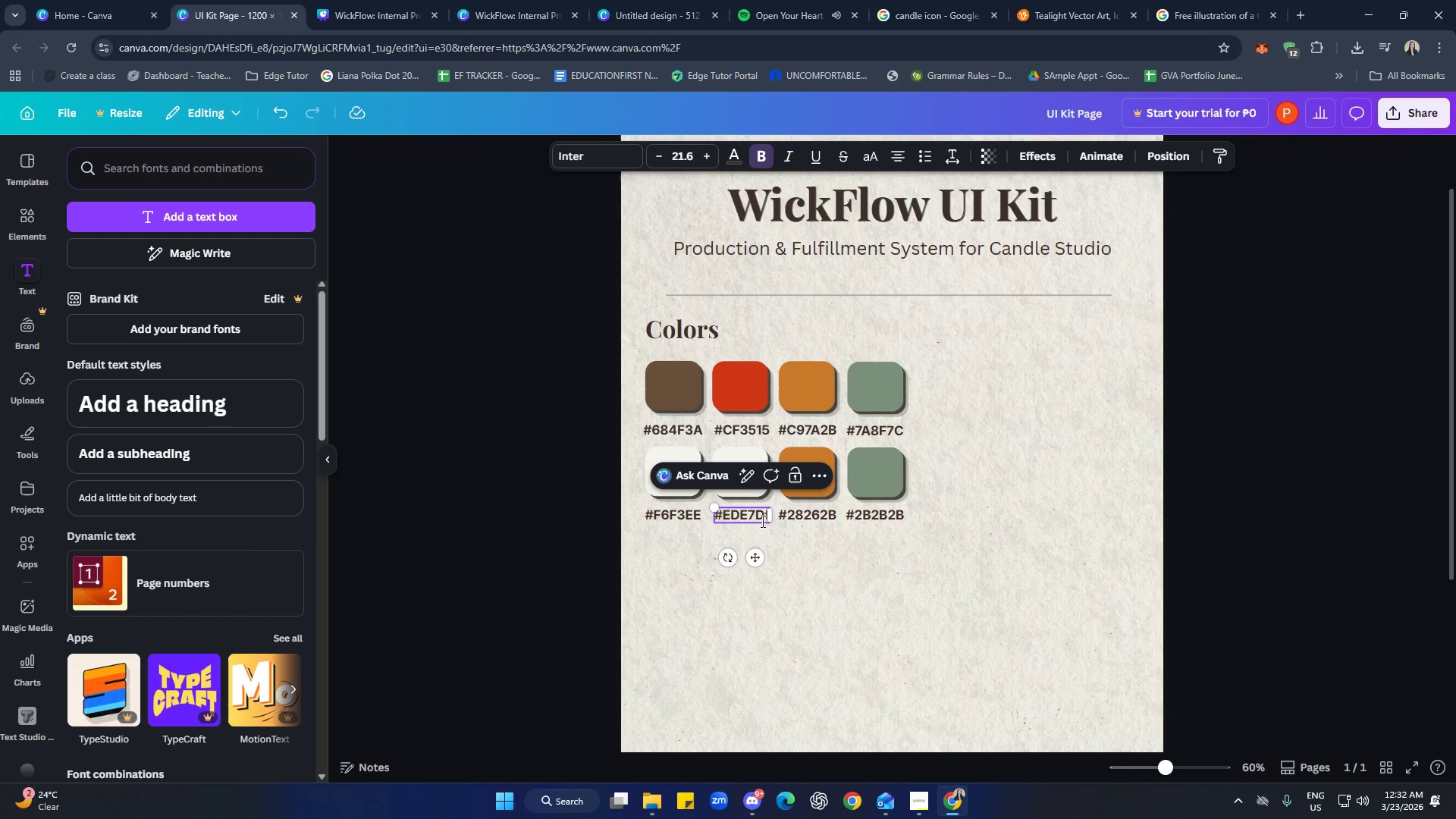 
key(Backspace)
 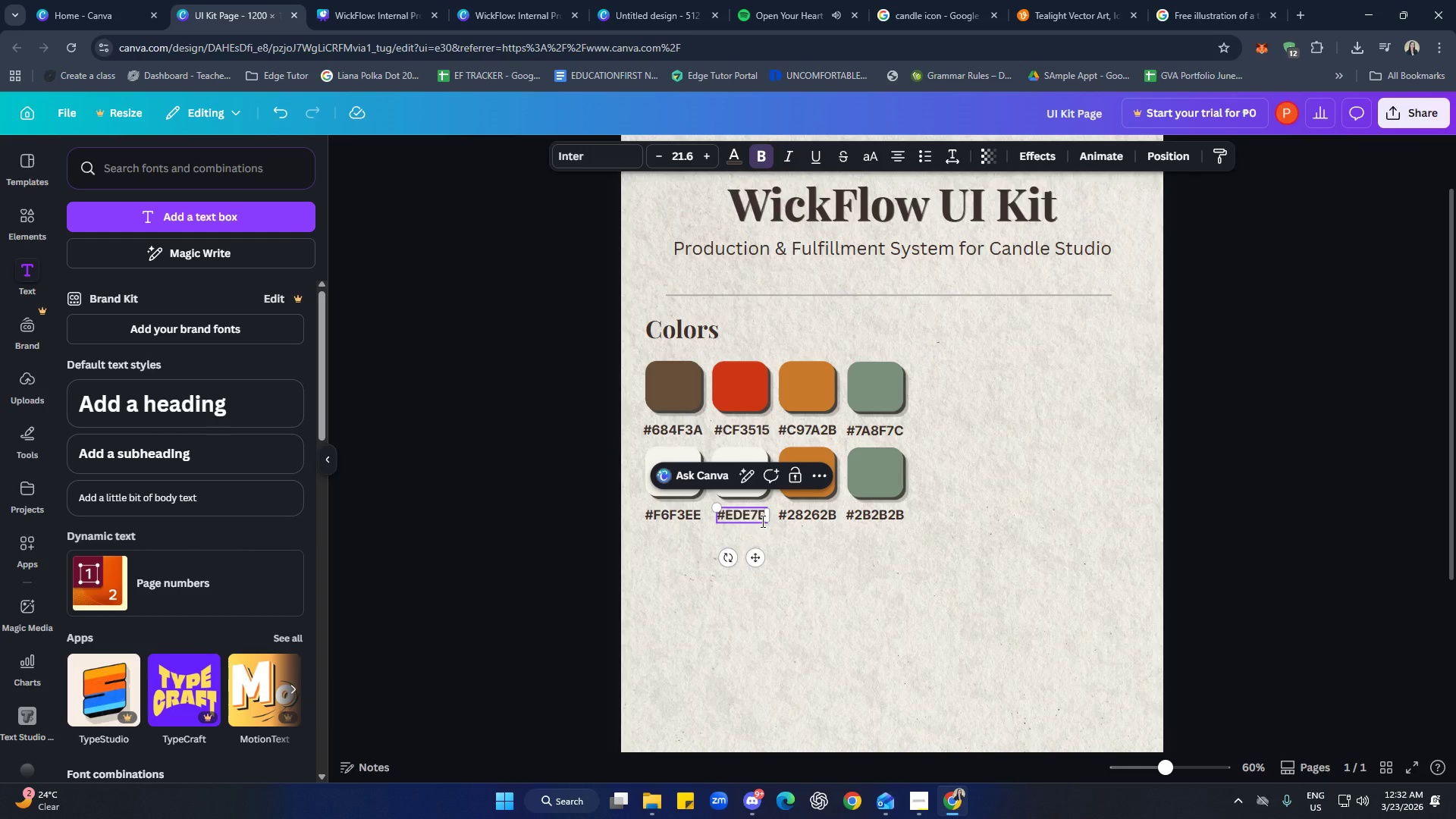 
key(Shift+ShiftLeft)
 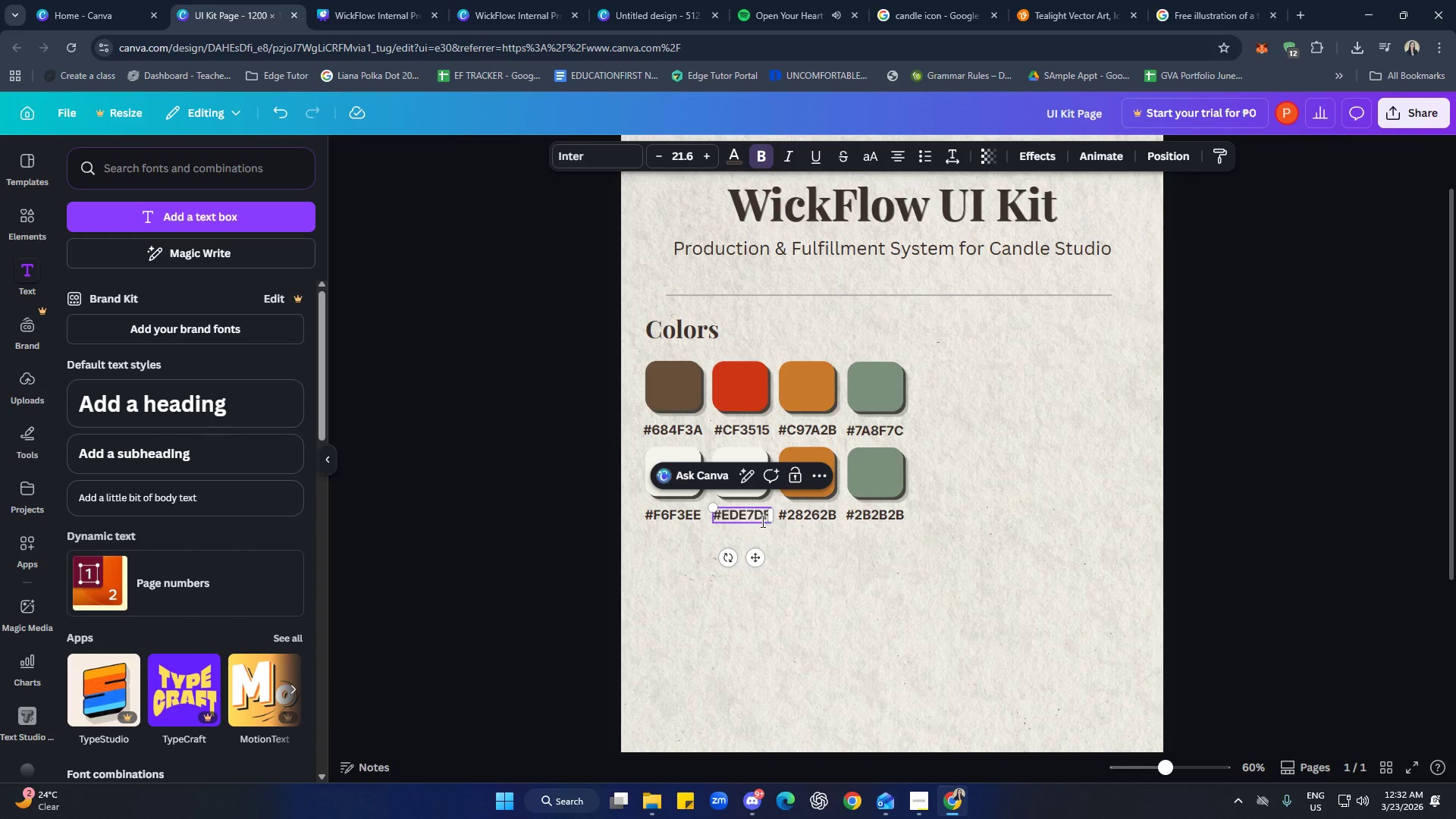 
key(Shift+F)
 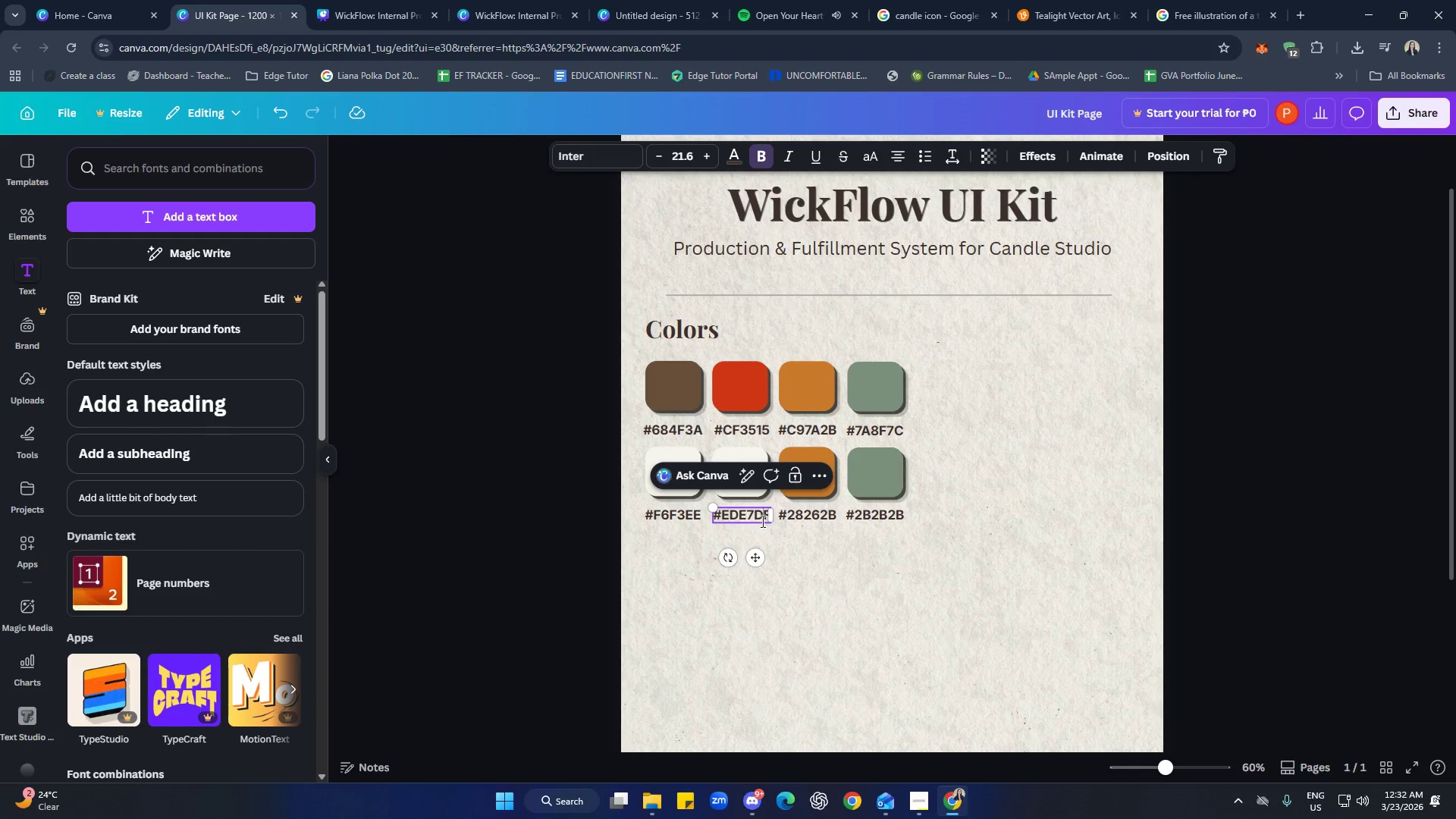 
double_click([761, 519])
 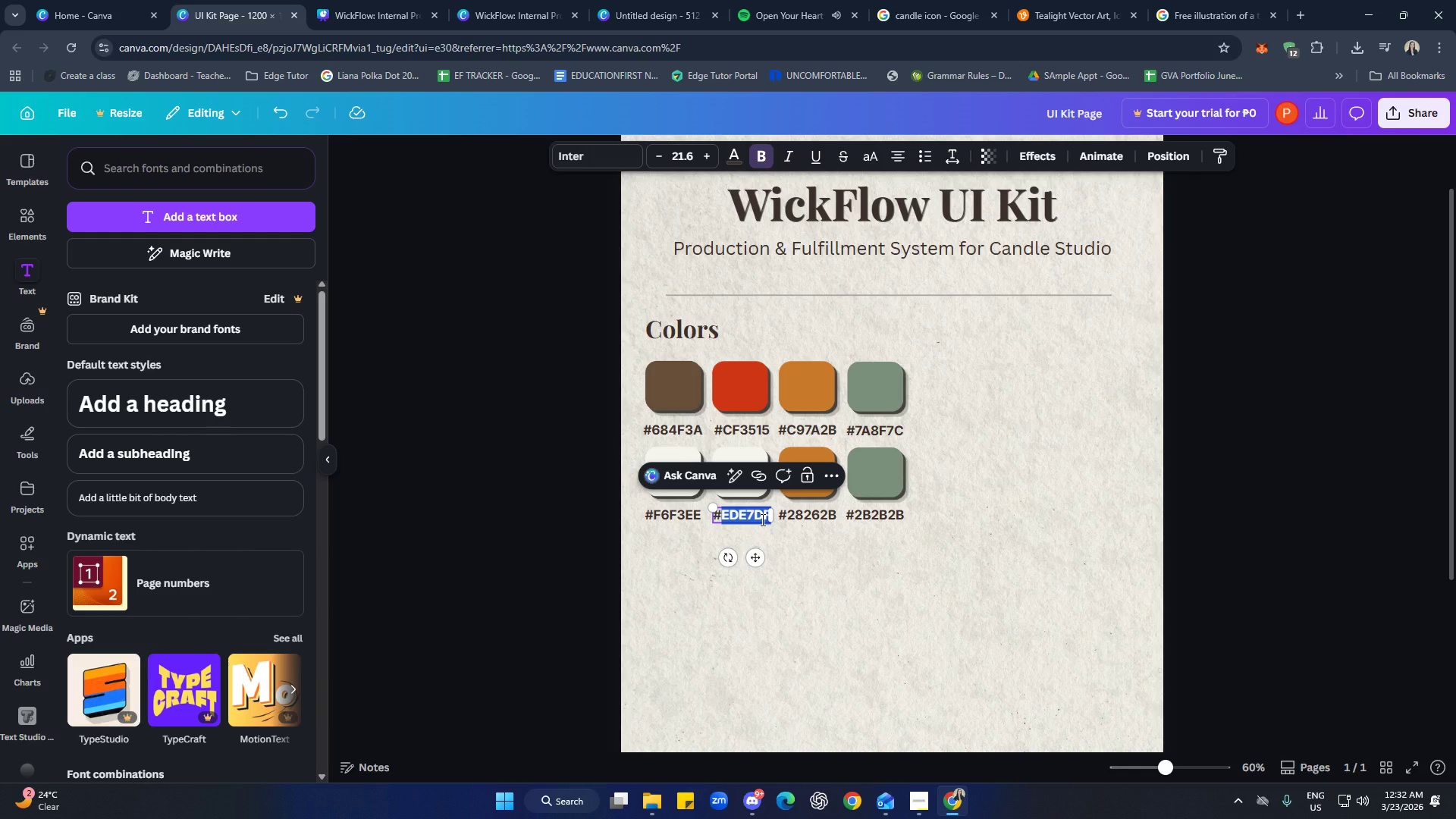 
left_click([761, 519])
 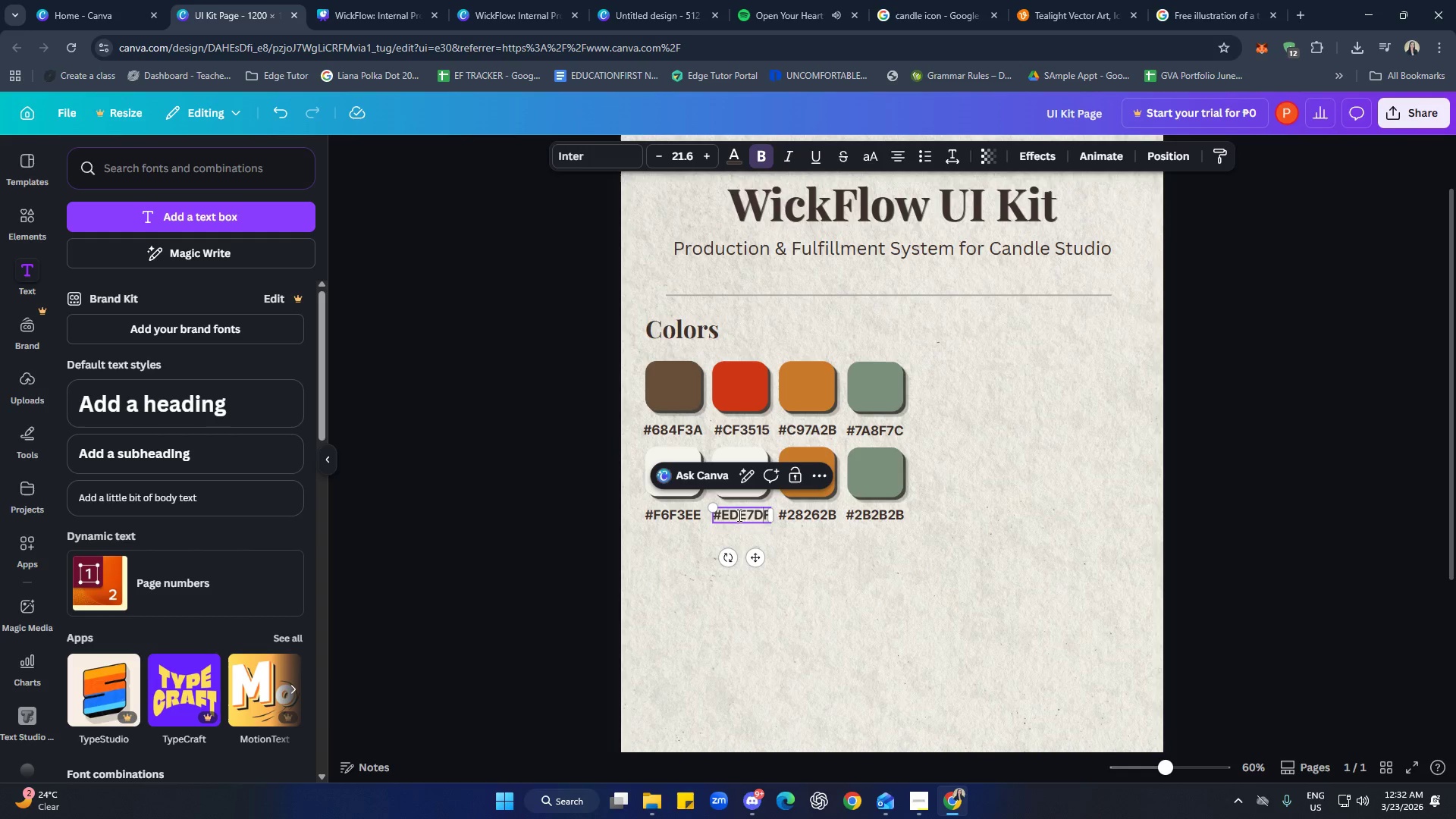 
double_click([738, 515])
 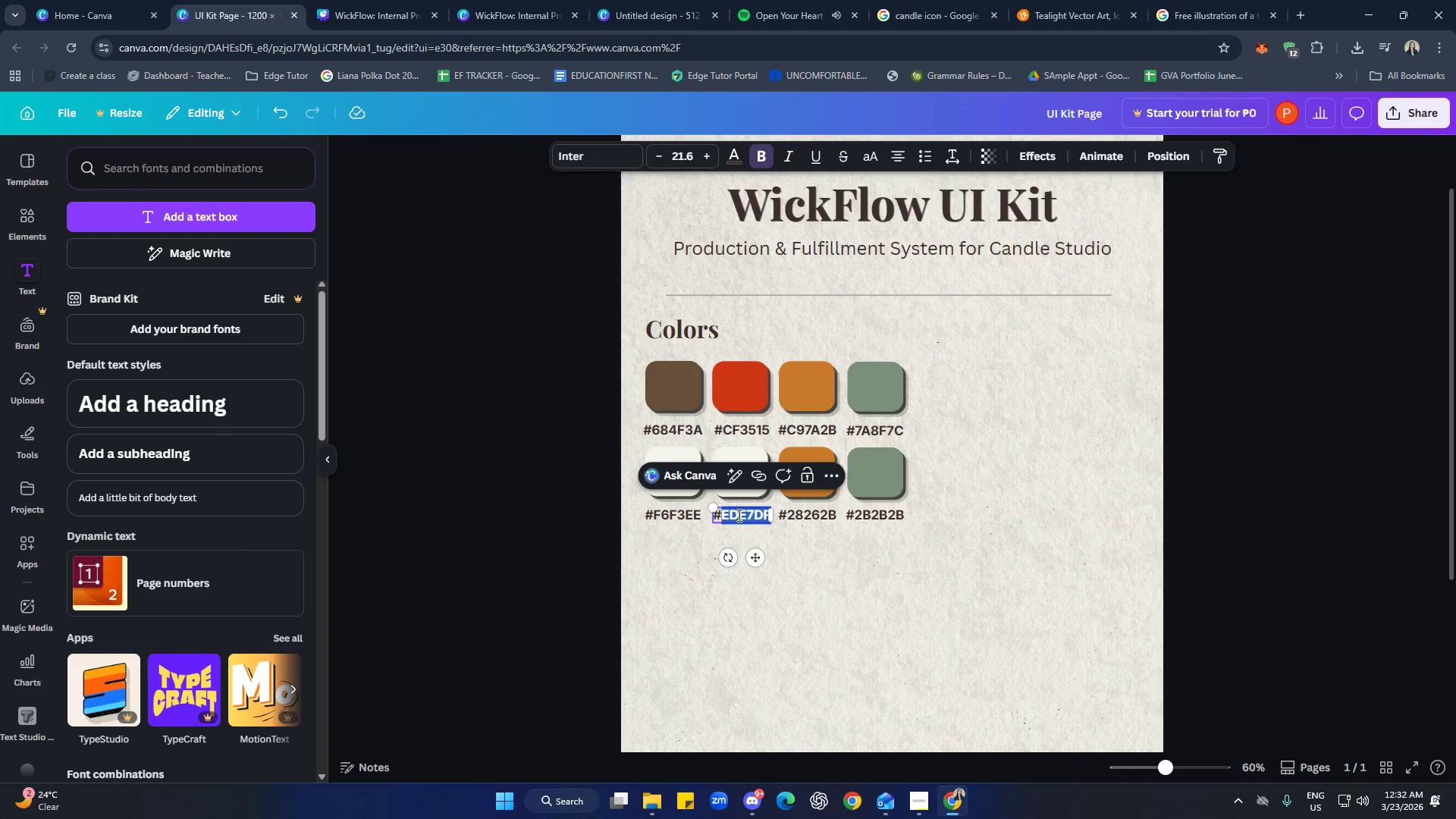 
triple_click([738, 515])
 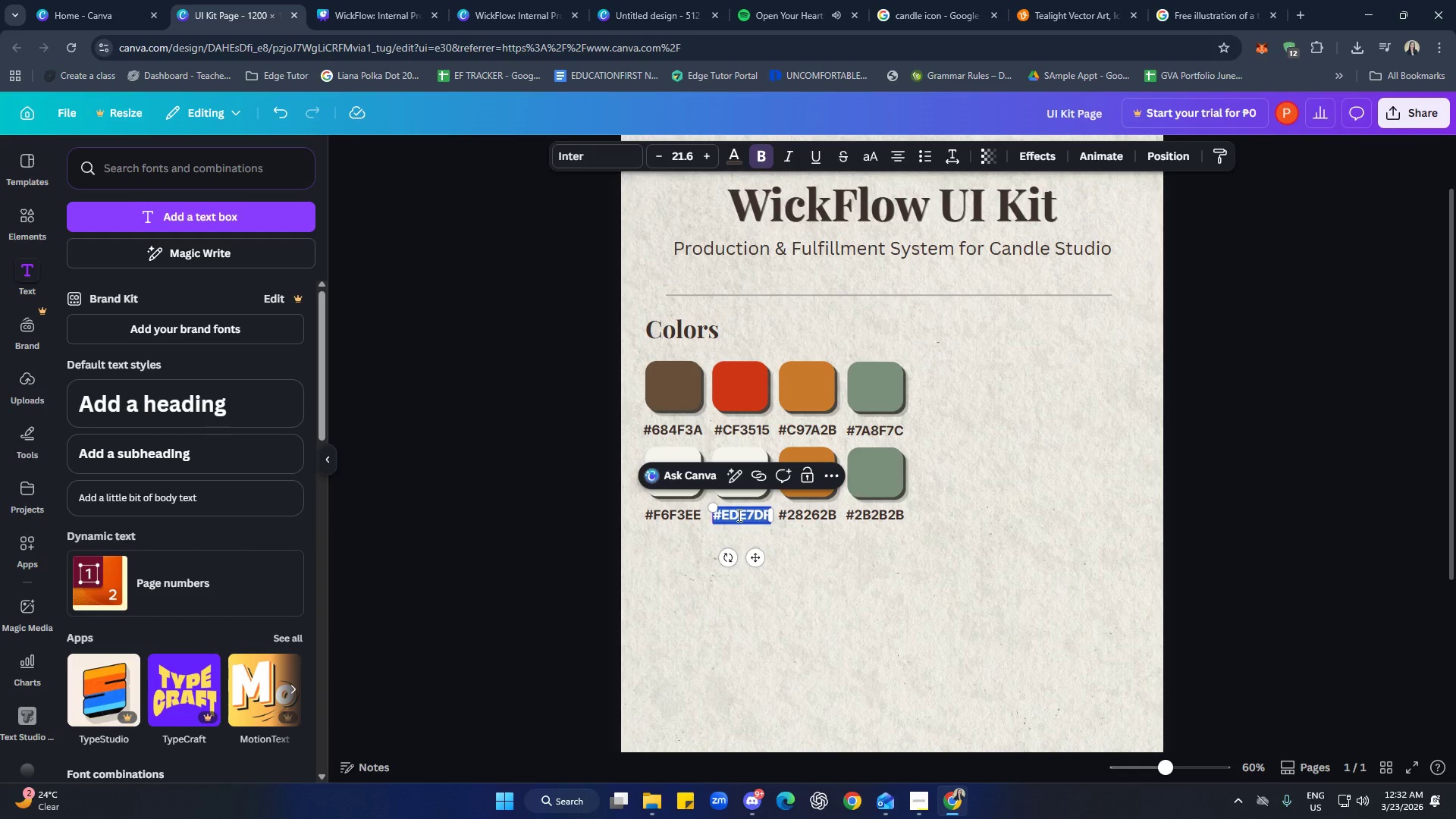 
key(Control+C)
 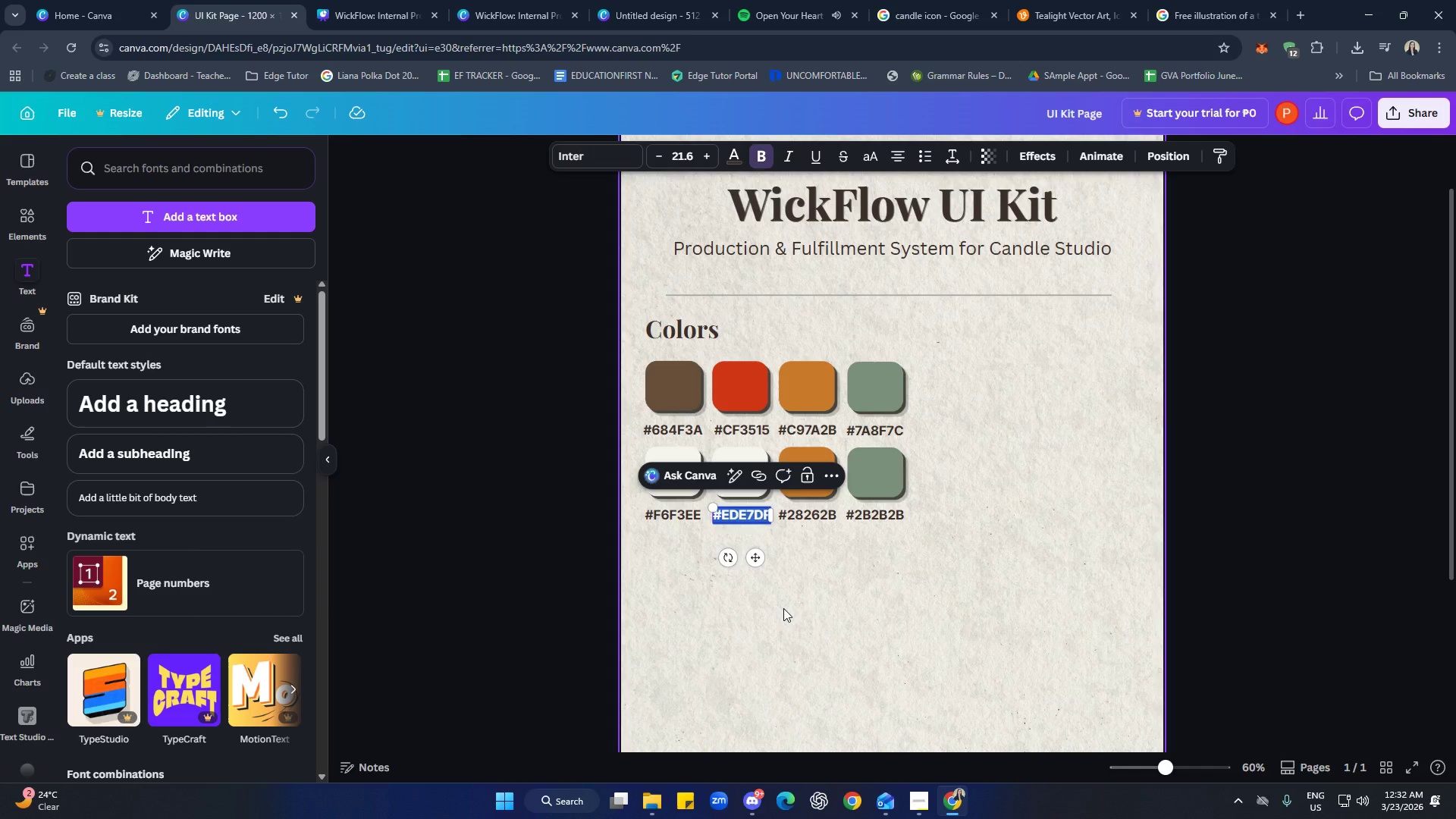 
left_click([785, 609])
 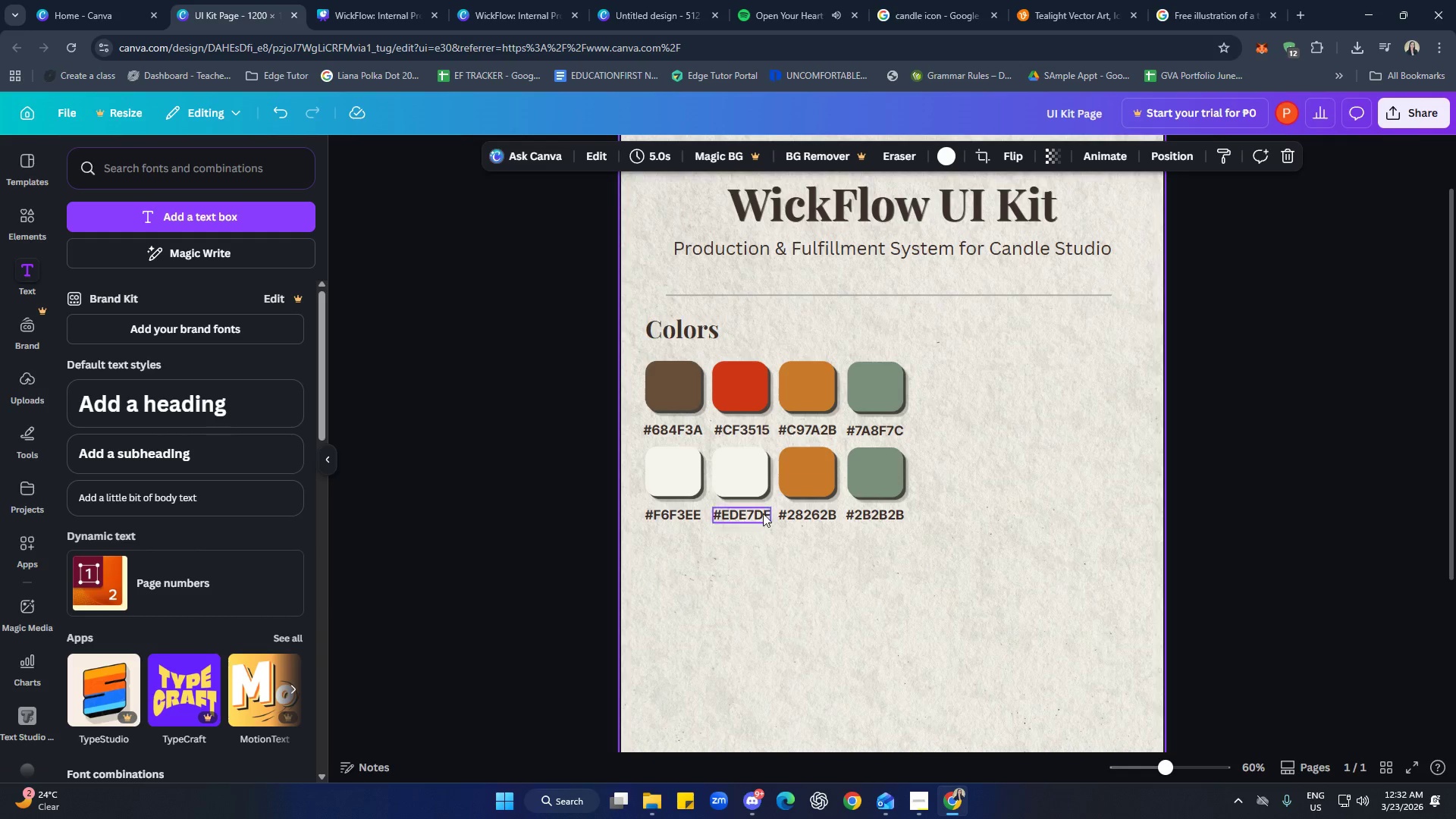 
left_click([753, 485])
 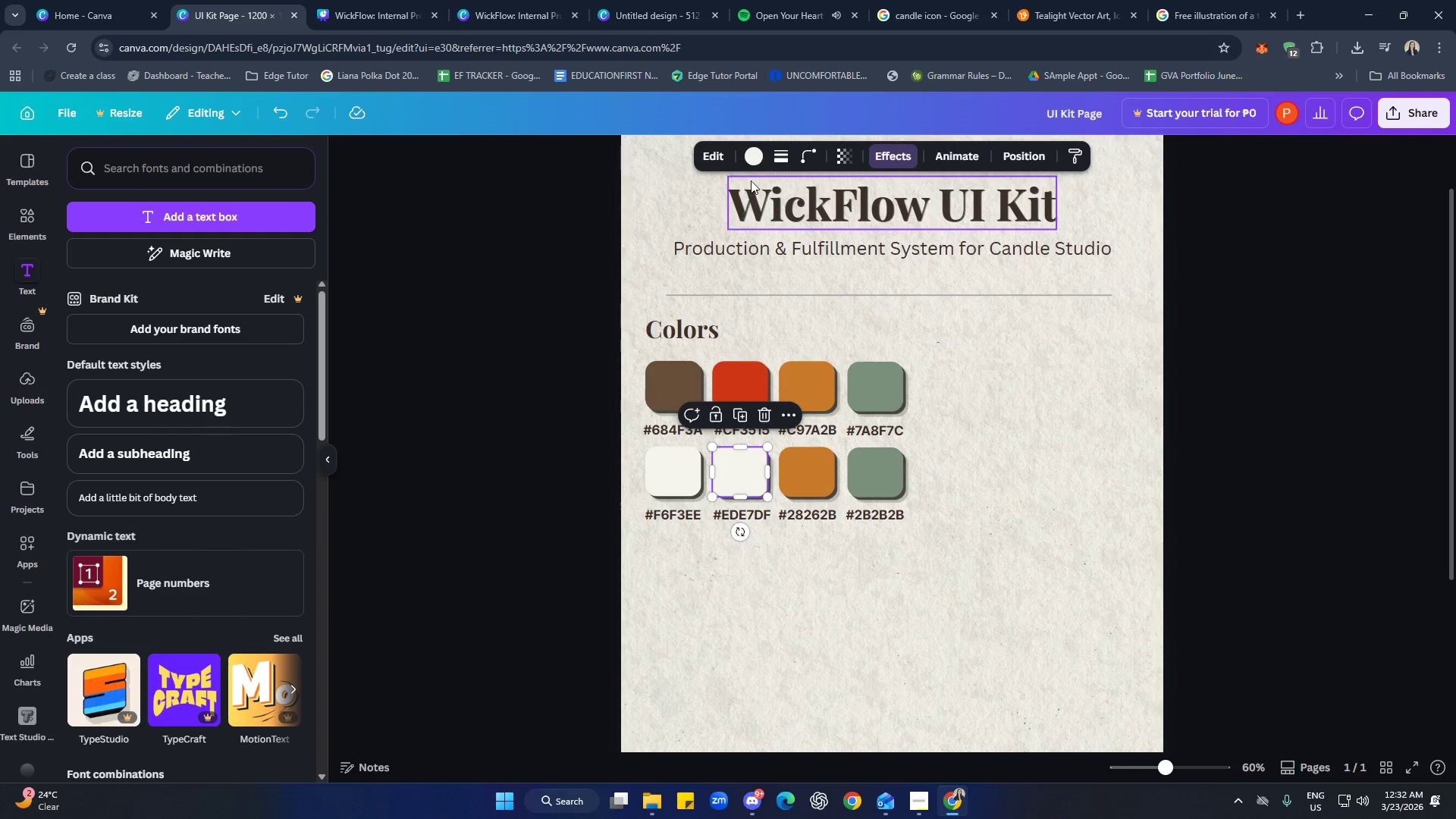 
left_click([754, 155])
 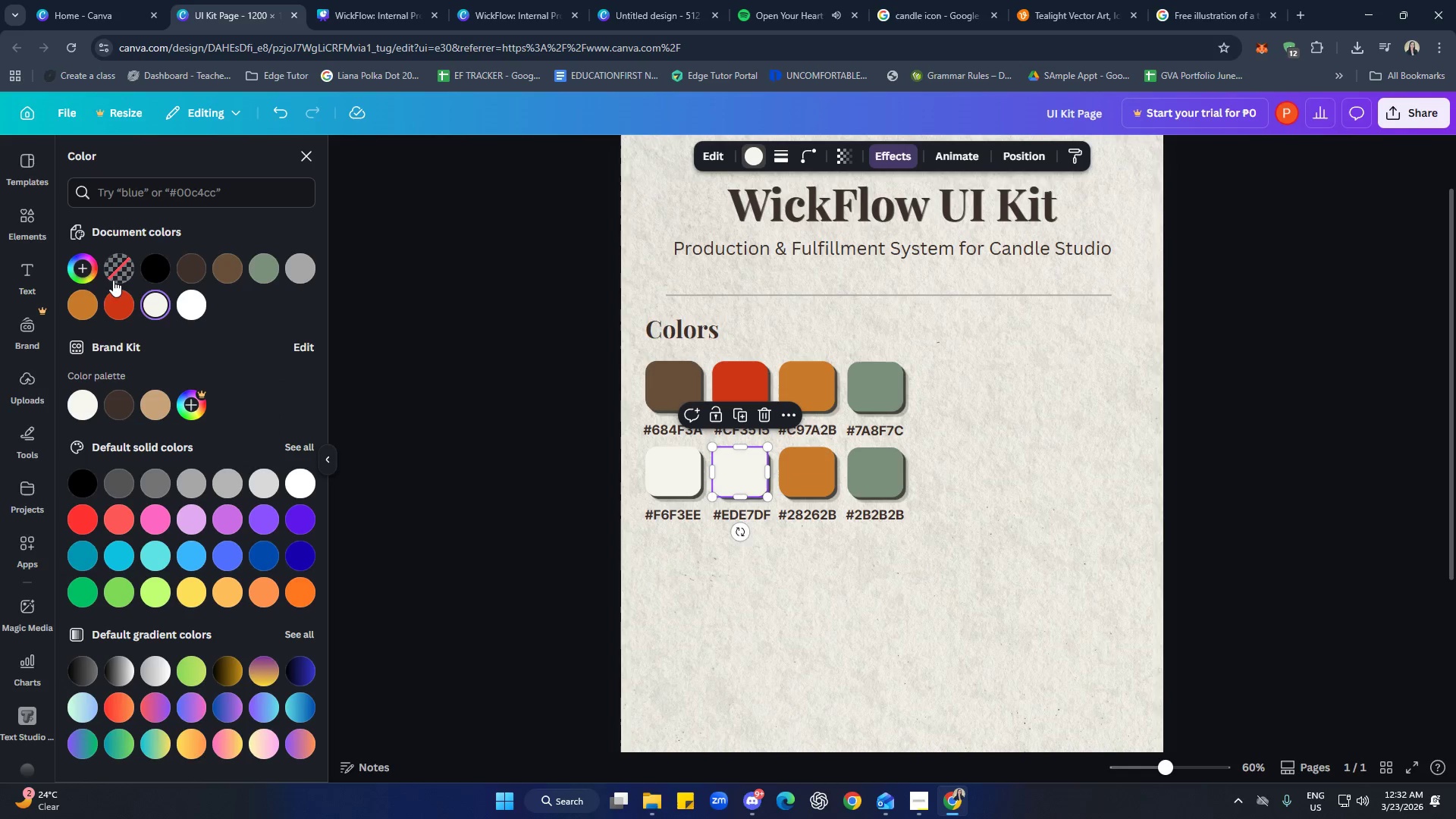 
left_click([72, 263])
 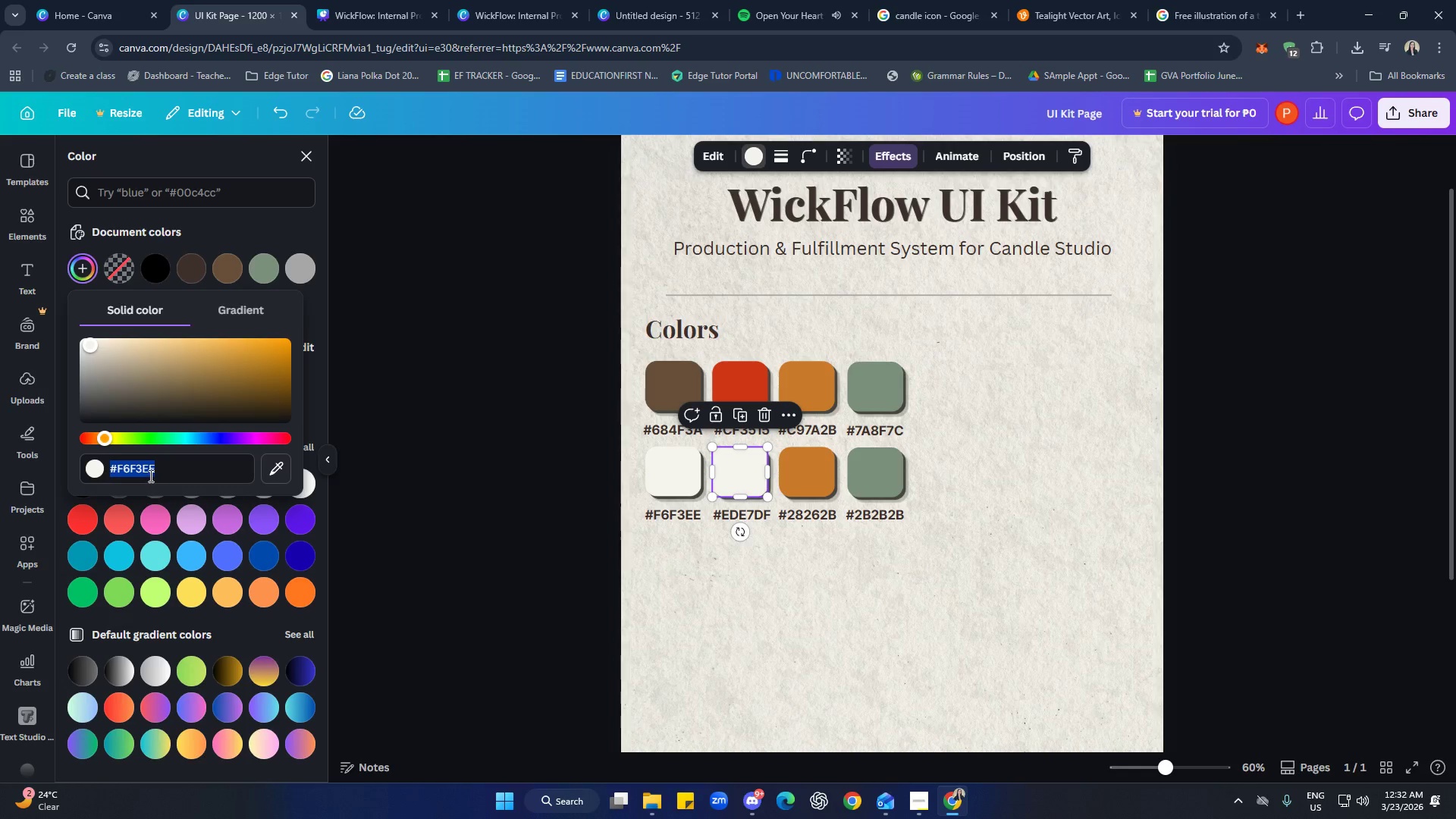 
key(Control+V)
 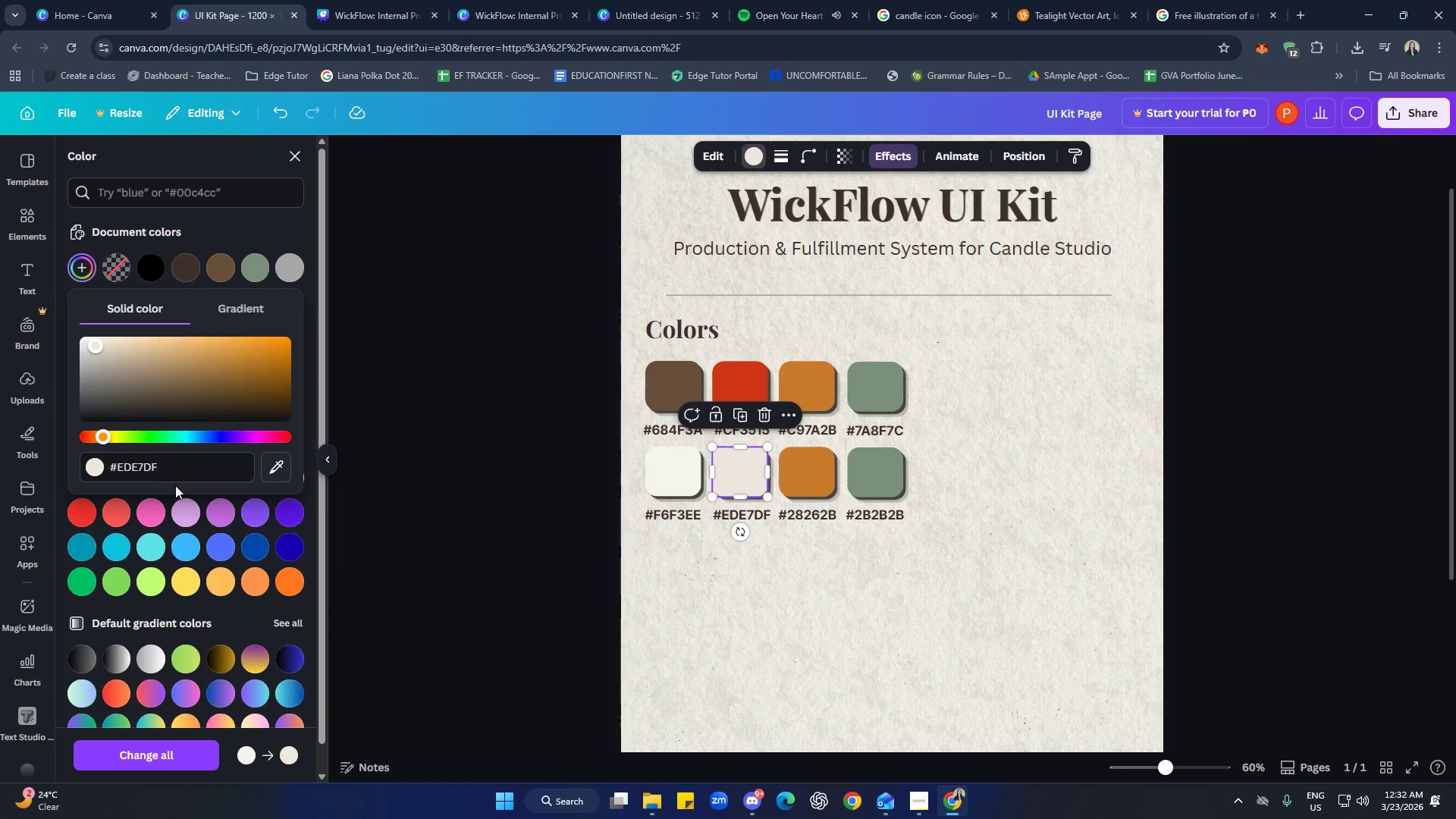 
left_click([710, 588])
 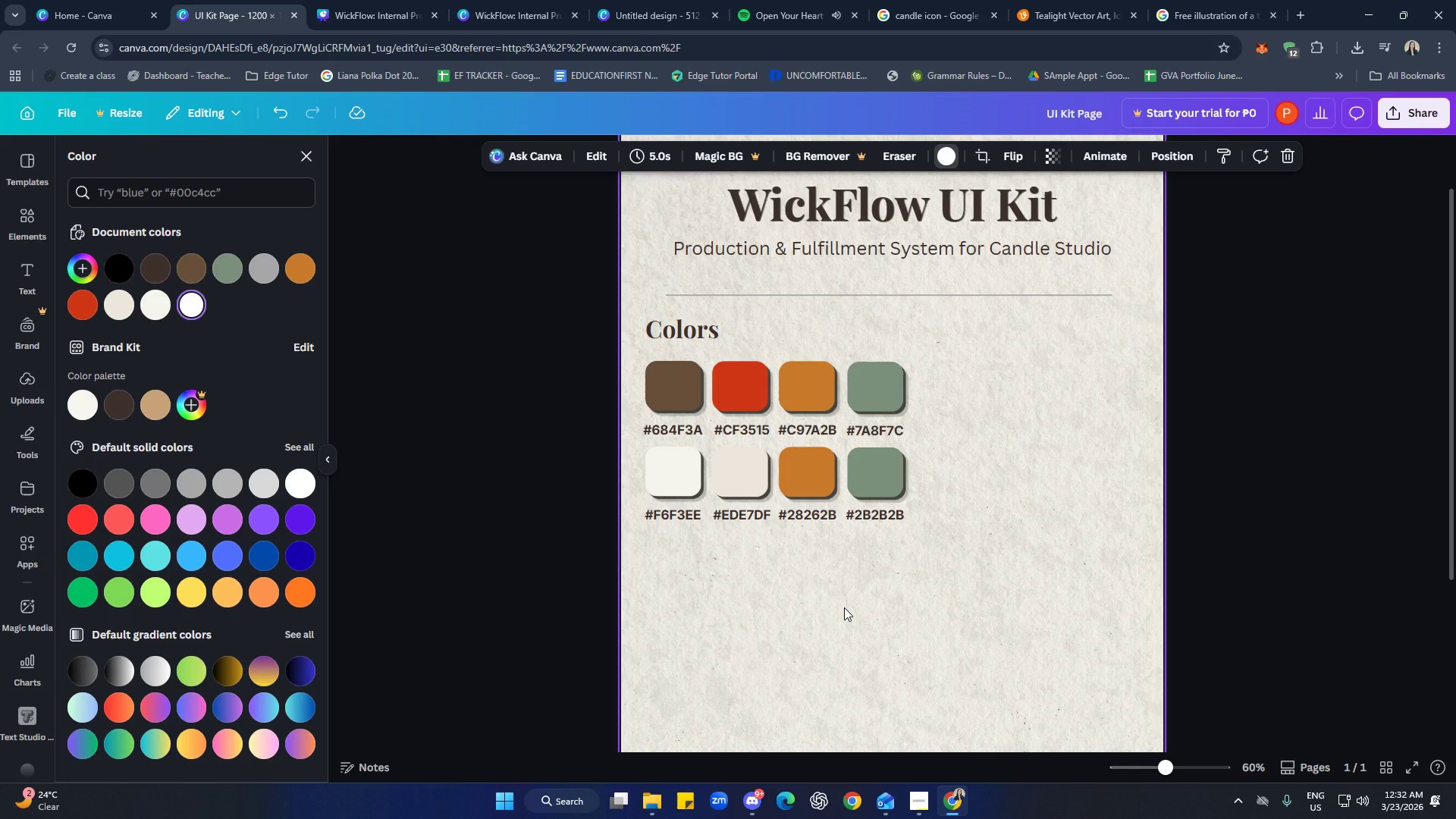 
wait(12.56)
 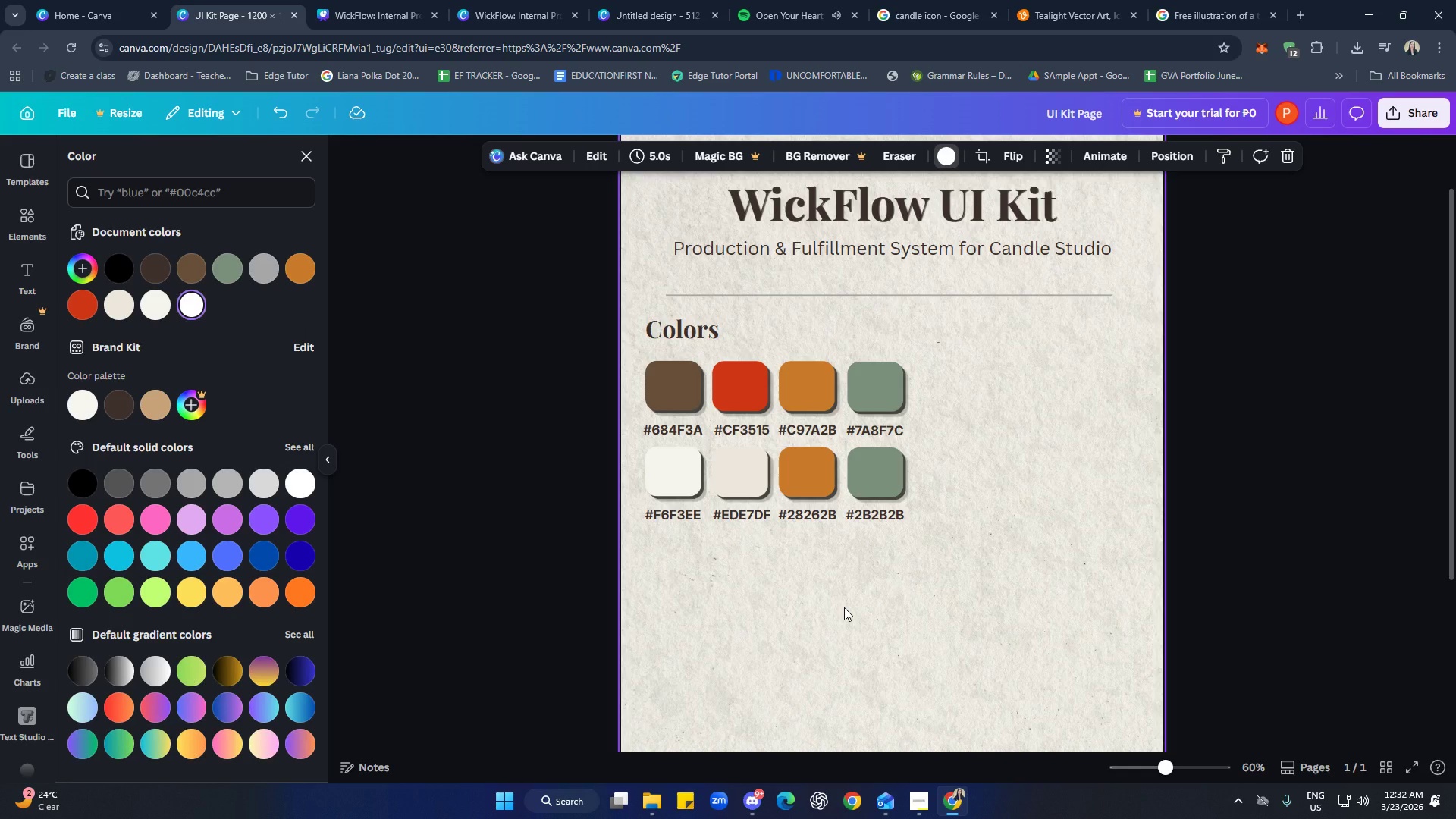 
left_click([998, 571])
 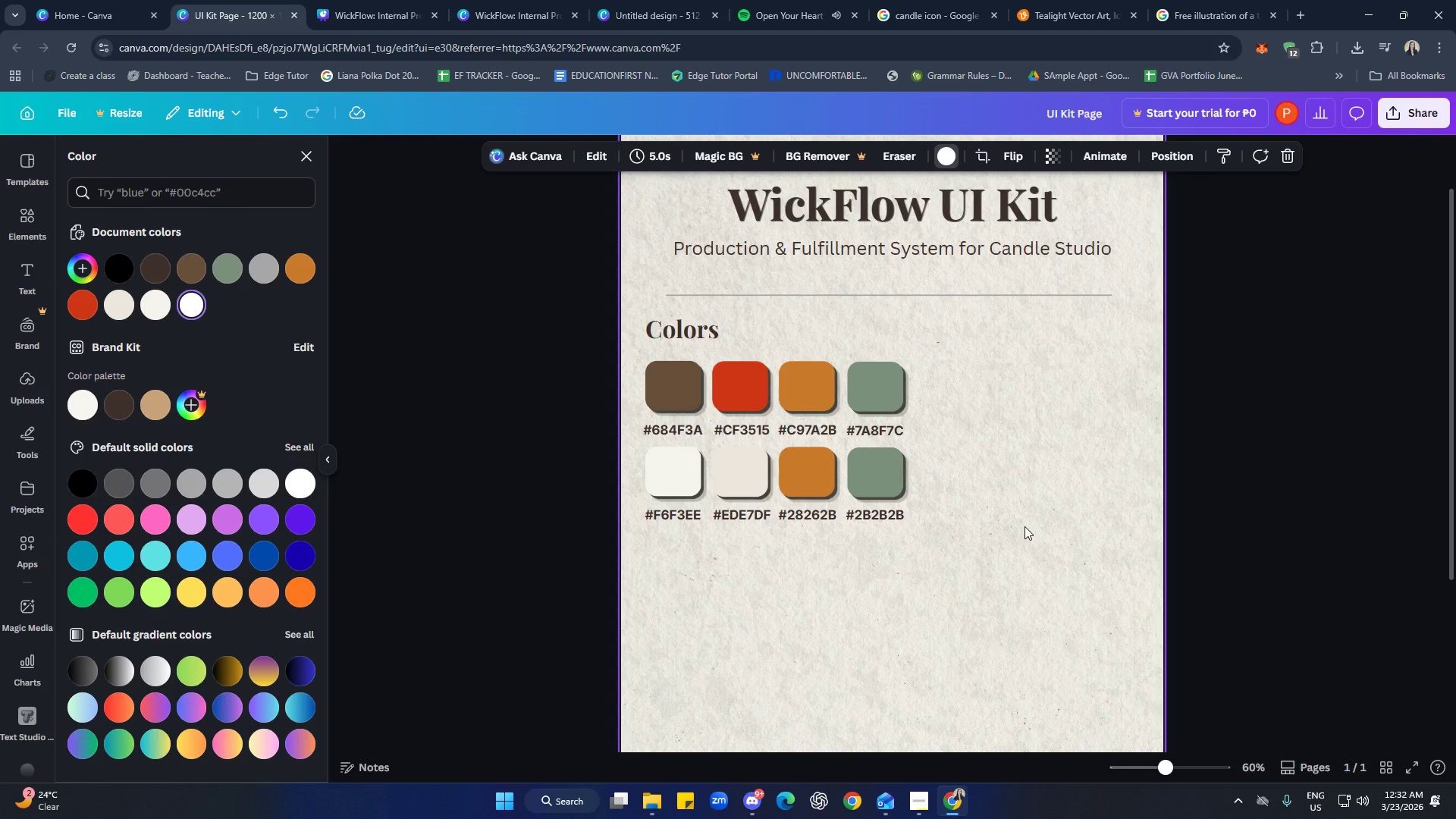 
left_click([943, 297])
 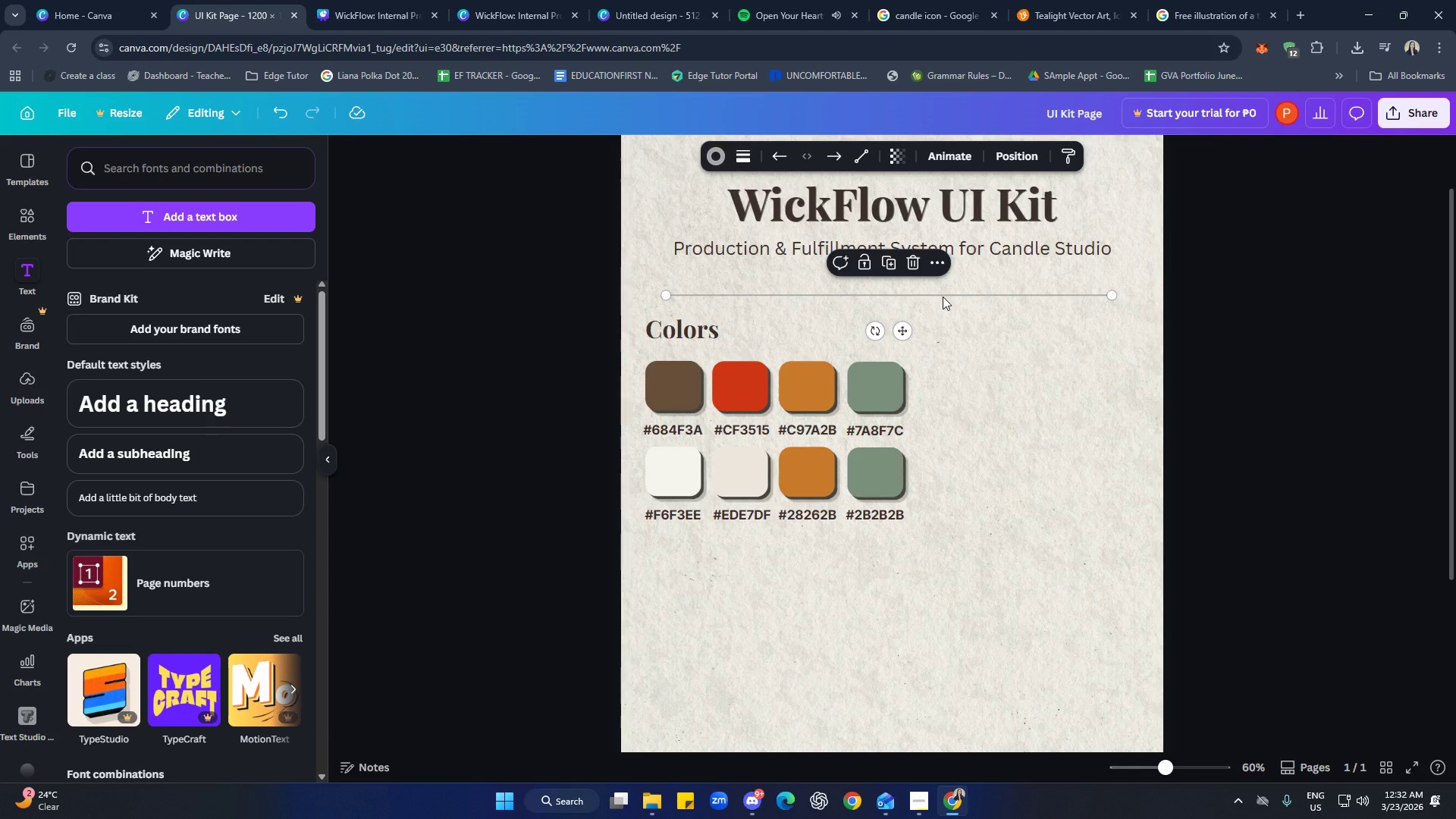 
key(Control+C)
 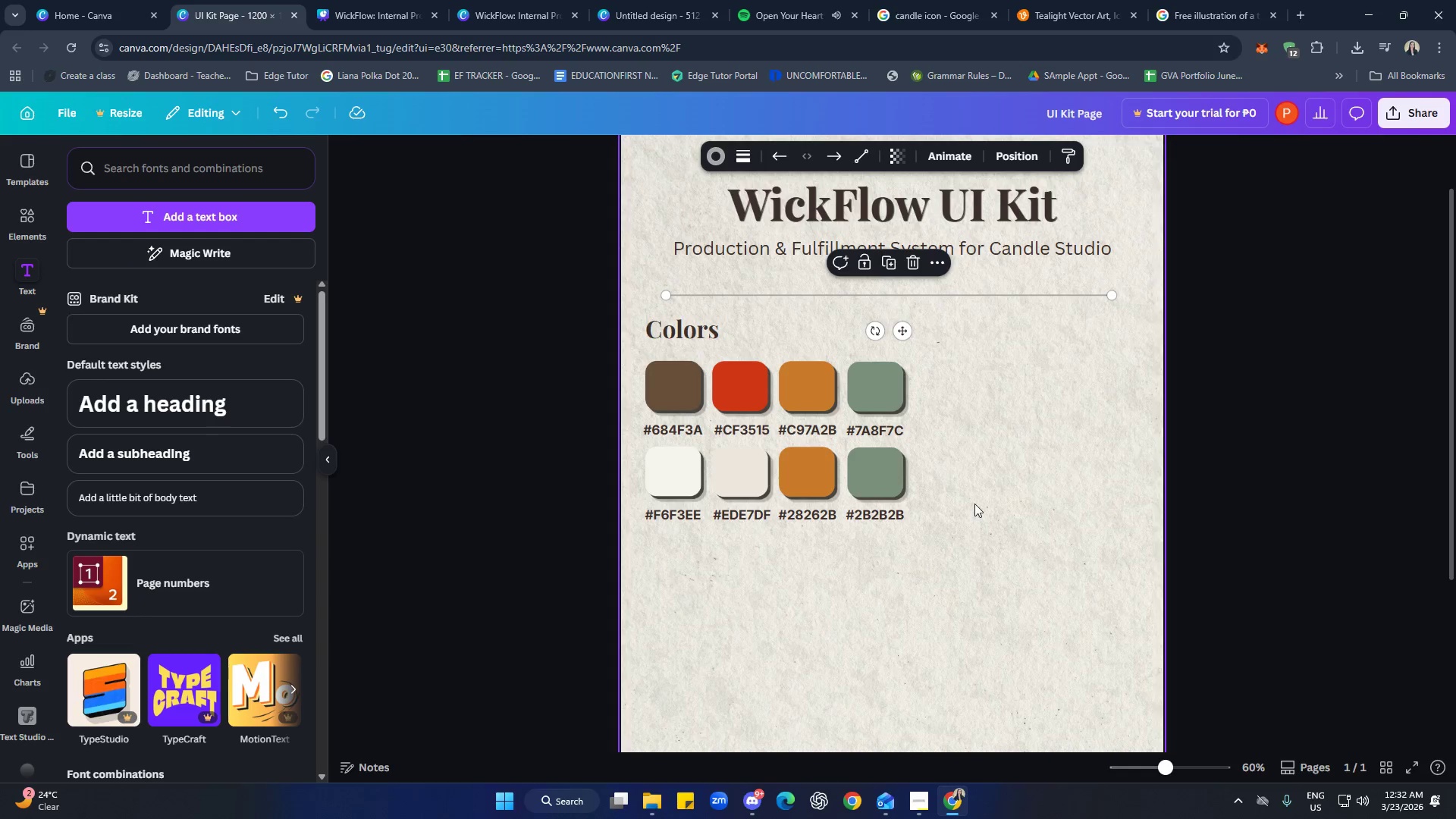 
left_click([975, 504])
 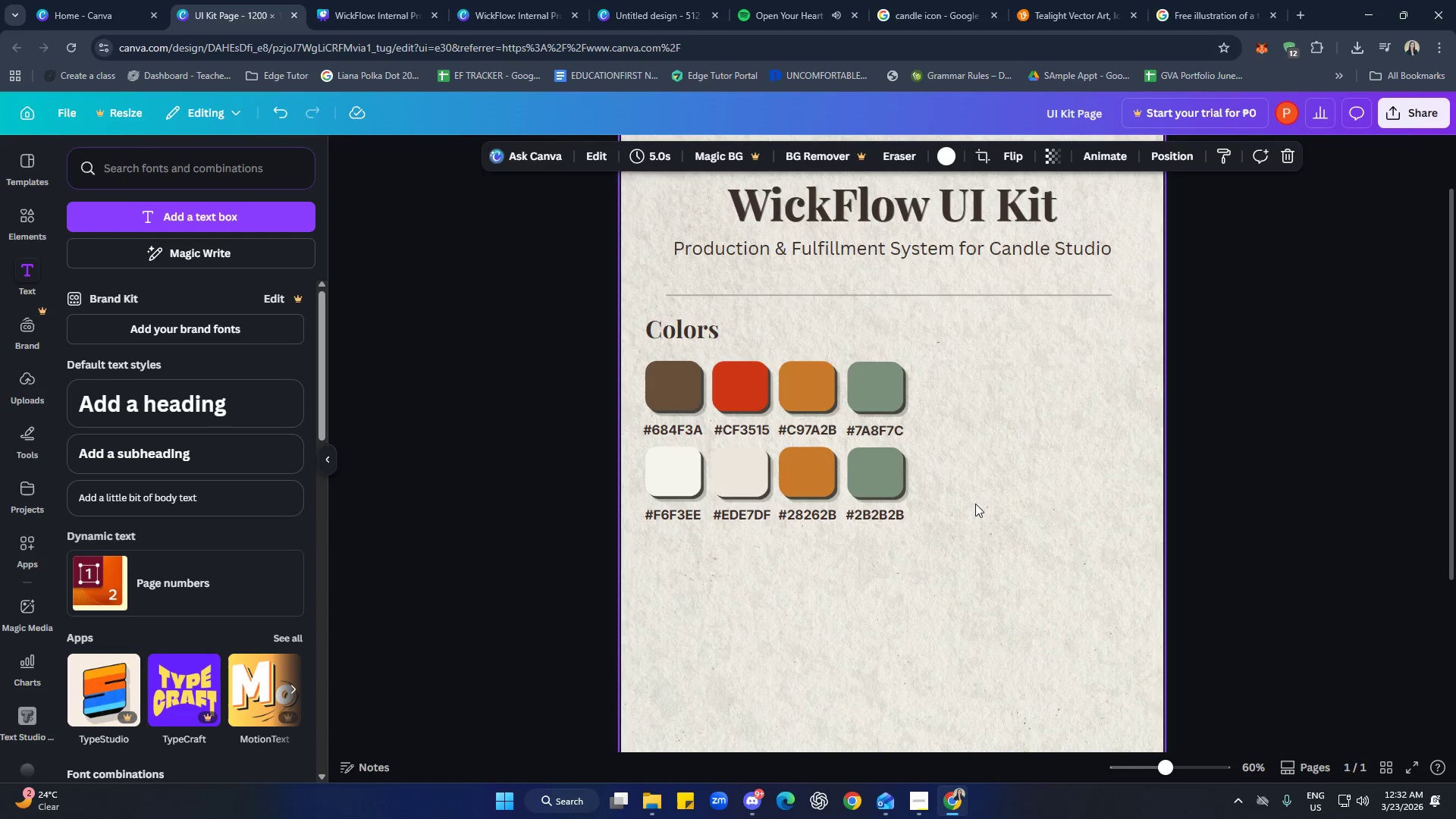 
key(Control+ControlLeft)
 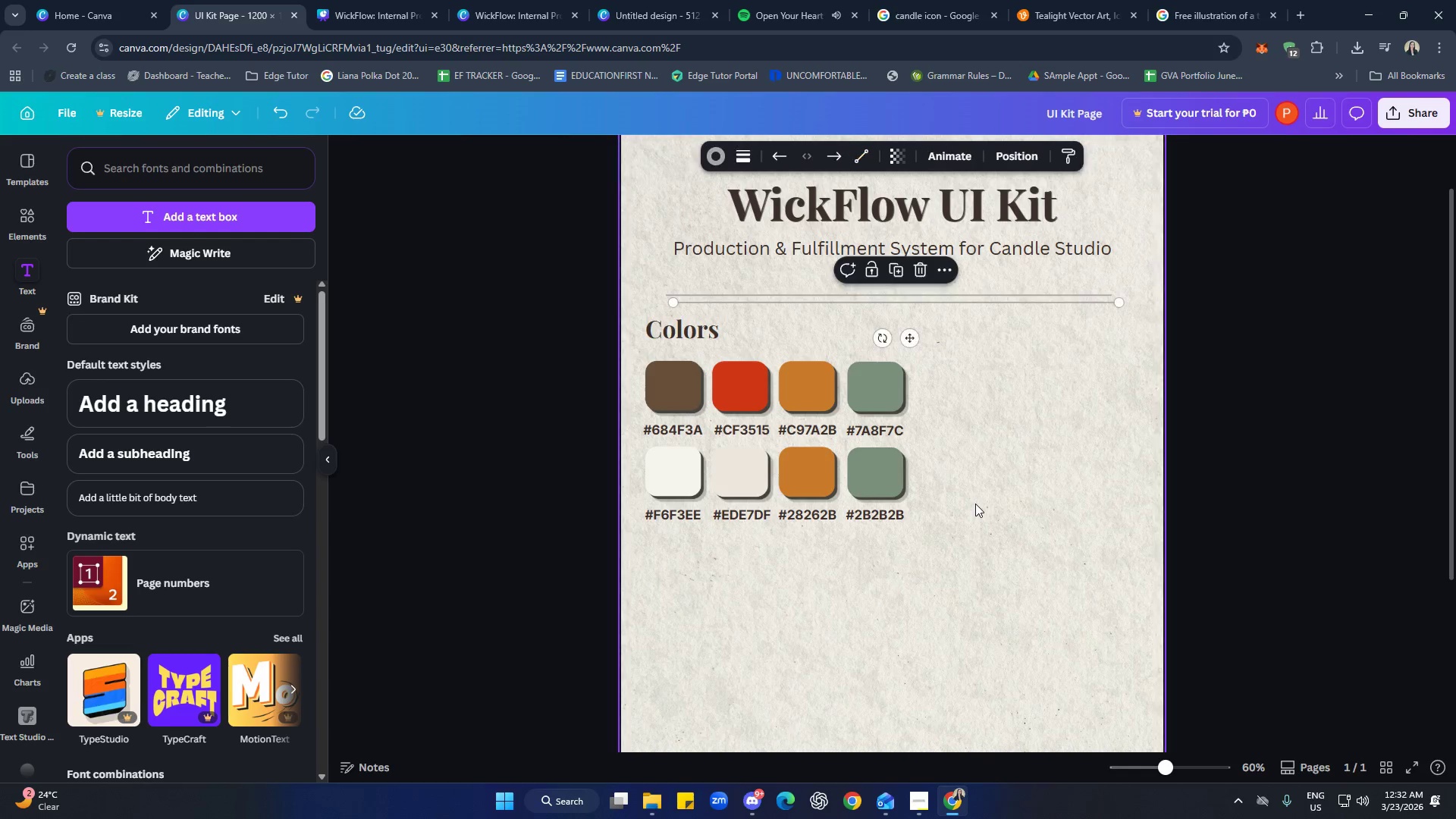 
key(Control+V)
 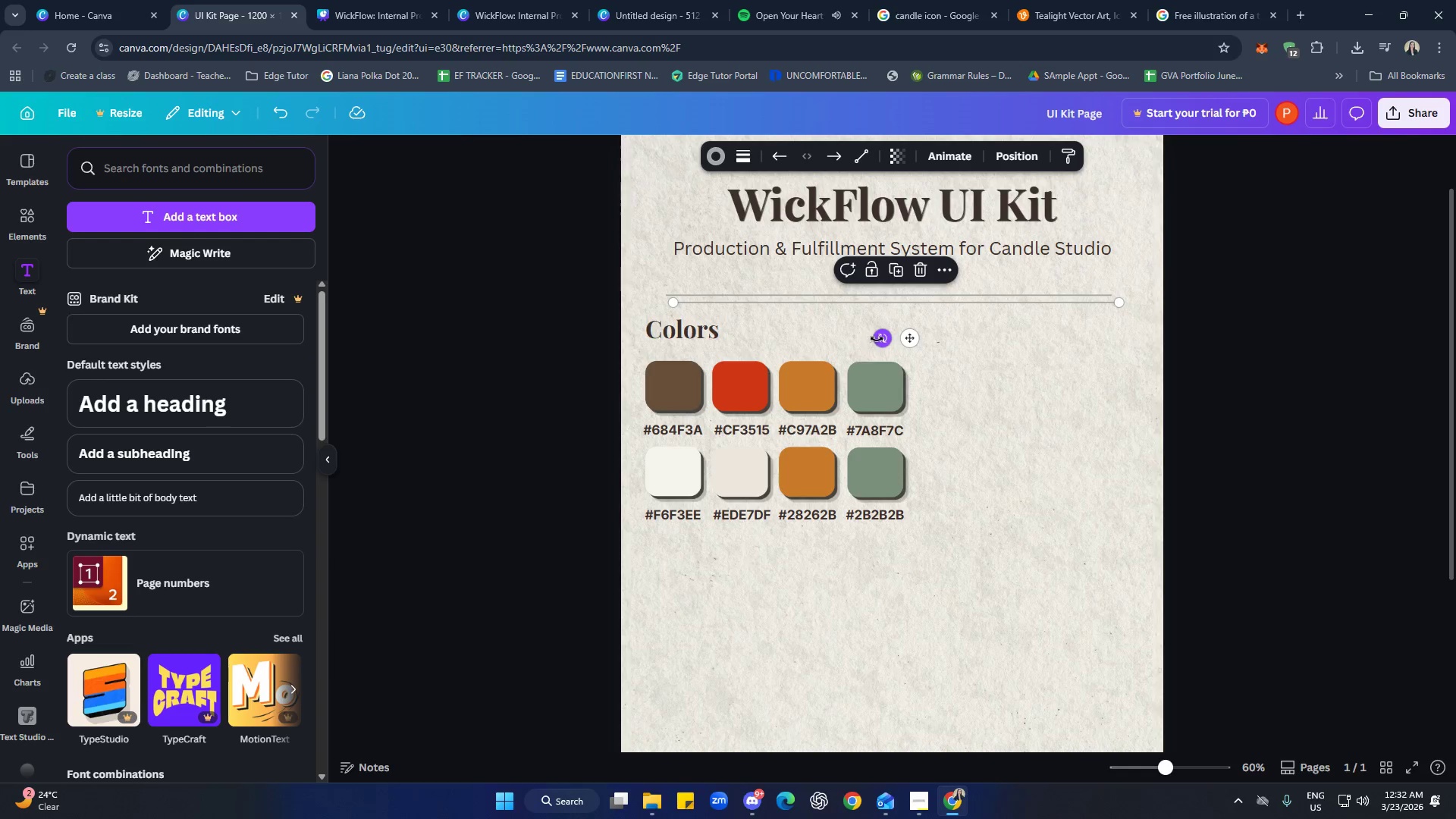 
left_click_drag(start_coordinate=[878, 337], to_coordinate=[776, 287])
 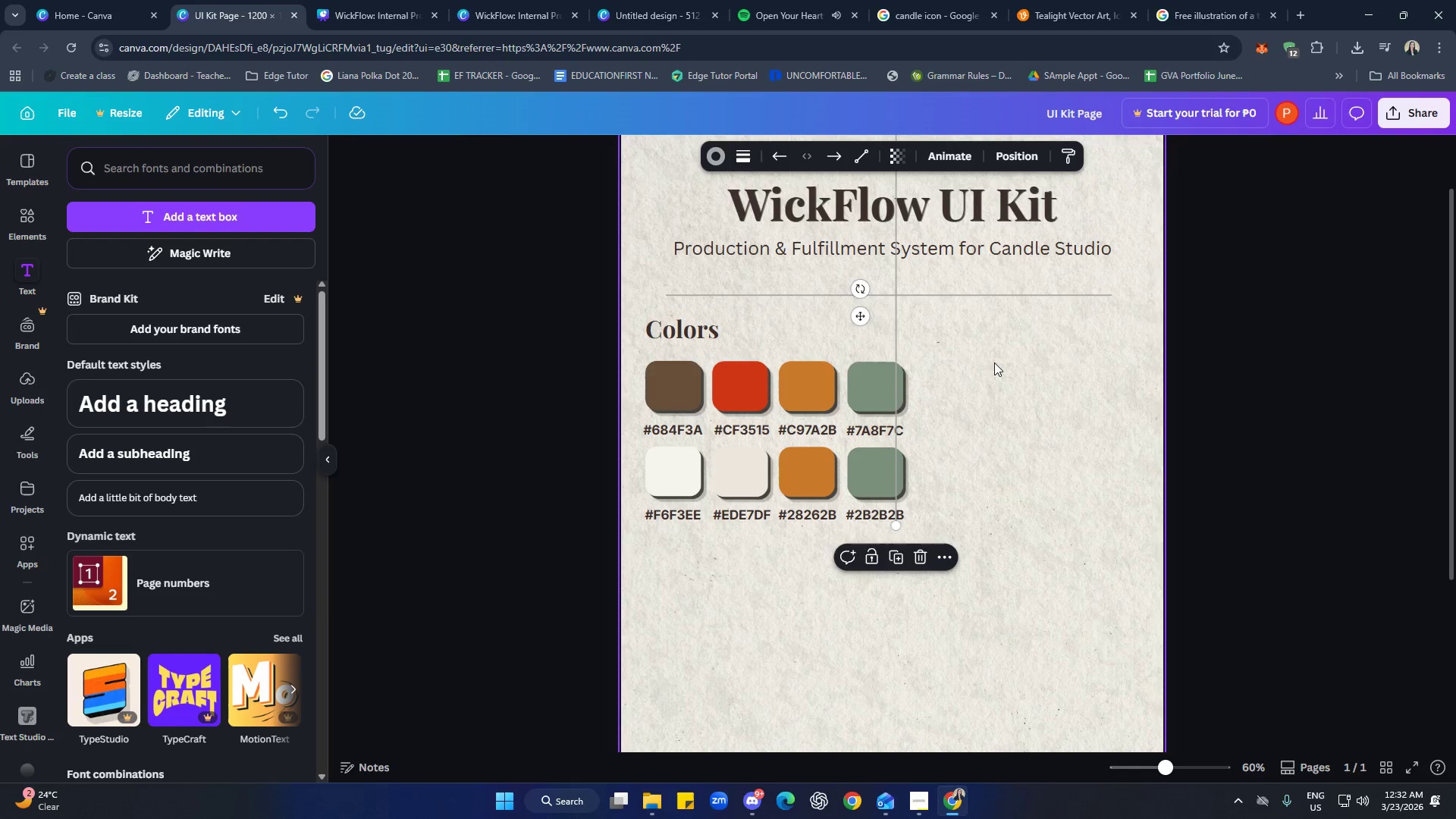 
left_click([994, 362])
 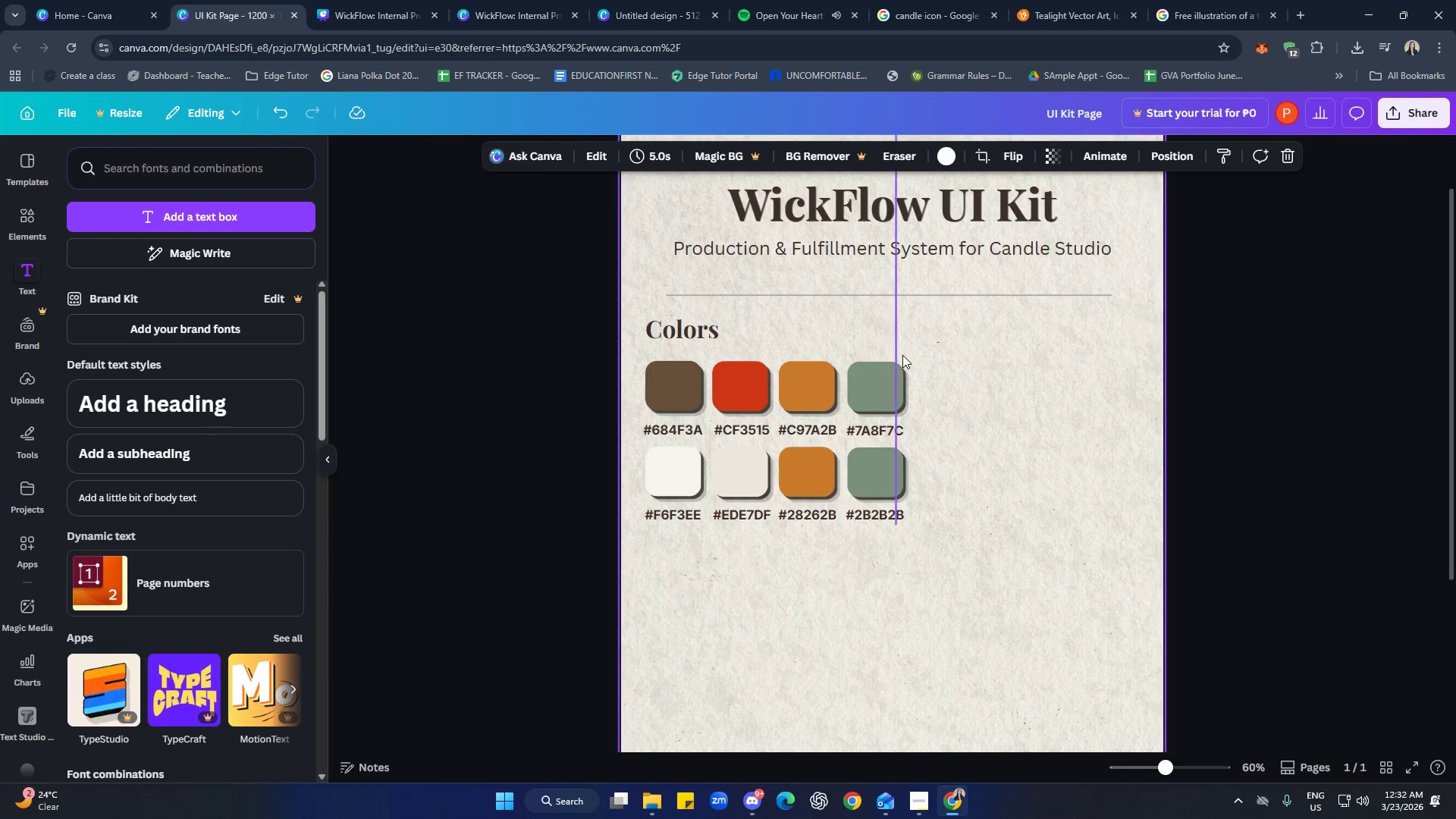 
left_click_drag(start_coordinate=[899, 353], to_coordinate=[956, 581])
 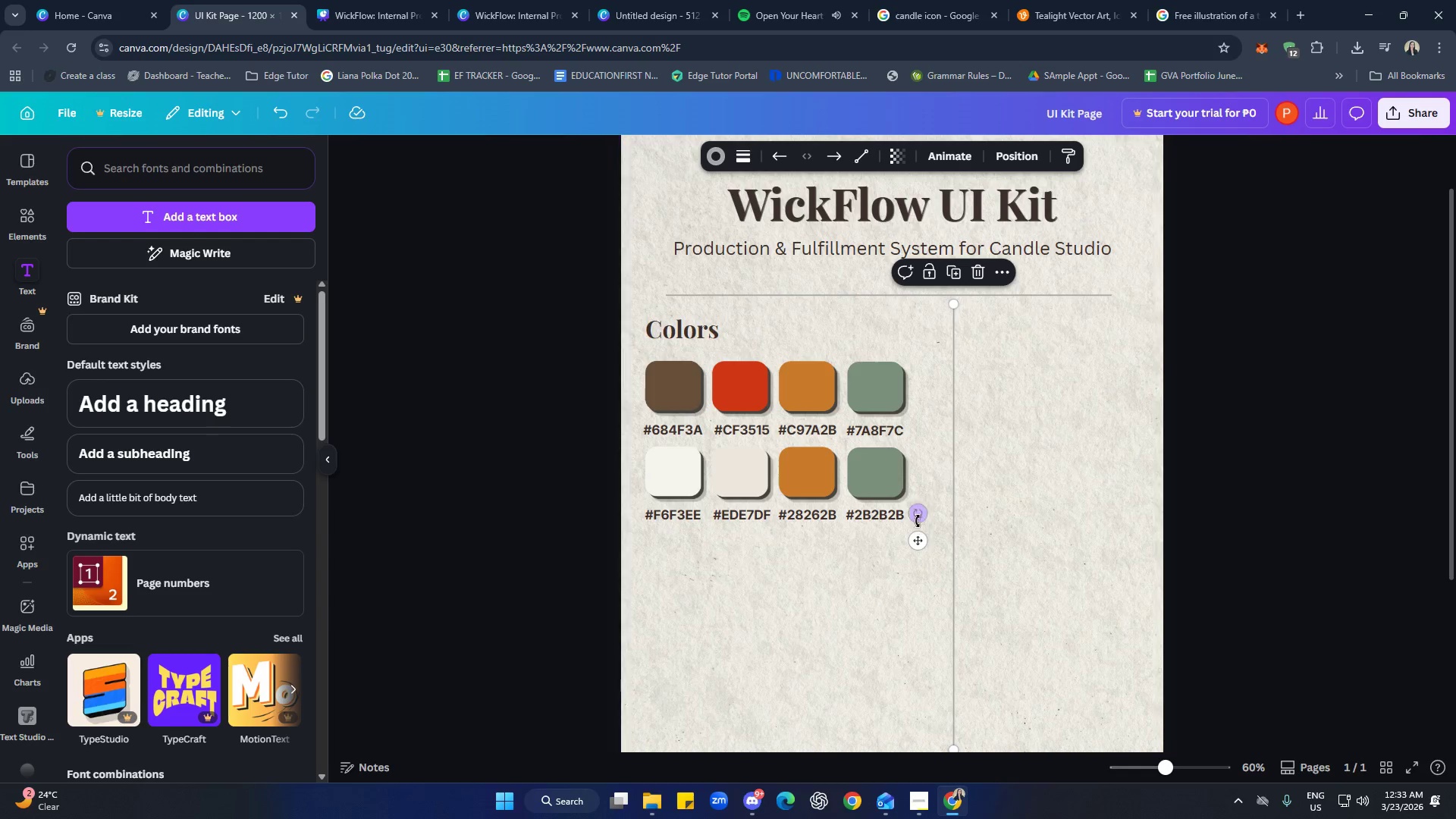 
left_click_drag(start_coordinate=[918, 519], to_coordinate=[1059, 535])
 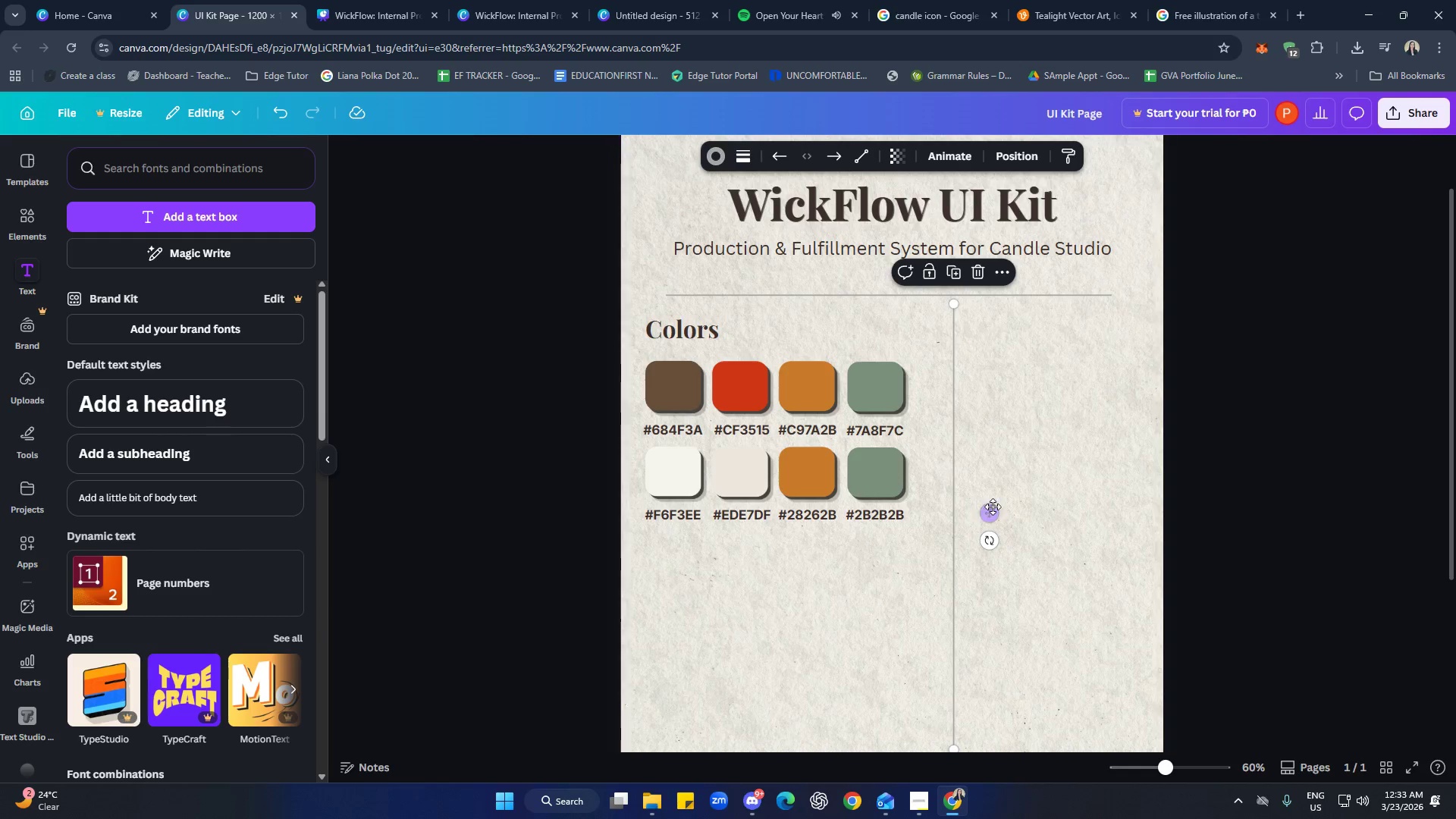 
left_click_drag(start_coordinate=[993, 507], to_coordinate=[966, 532])
 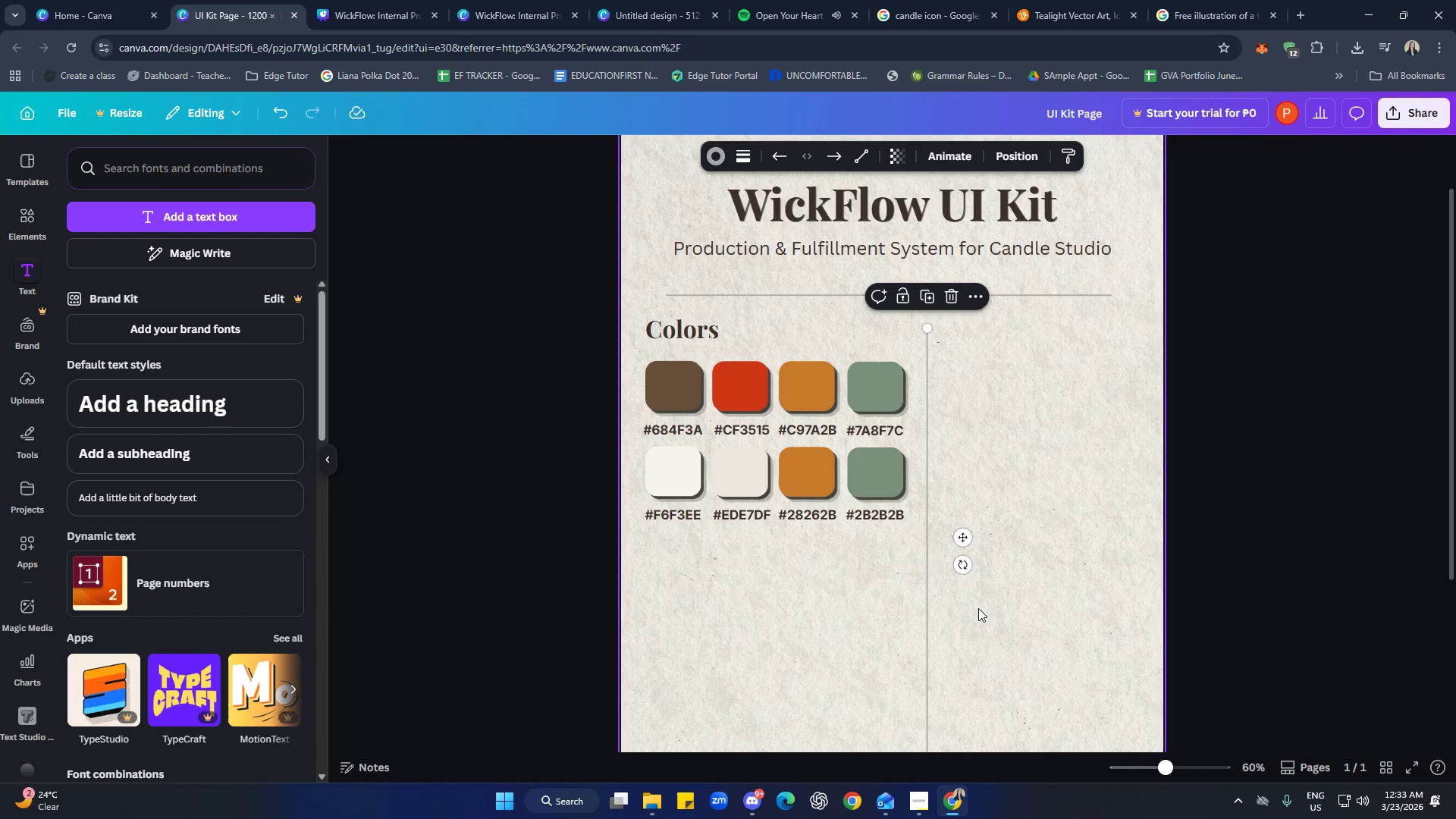 
scroll: coordinate [978, 612], scroll_direction: down, amount: 3.0
 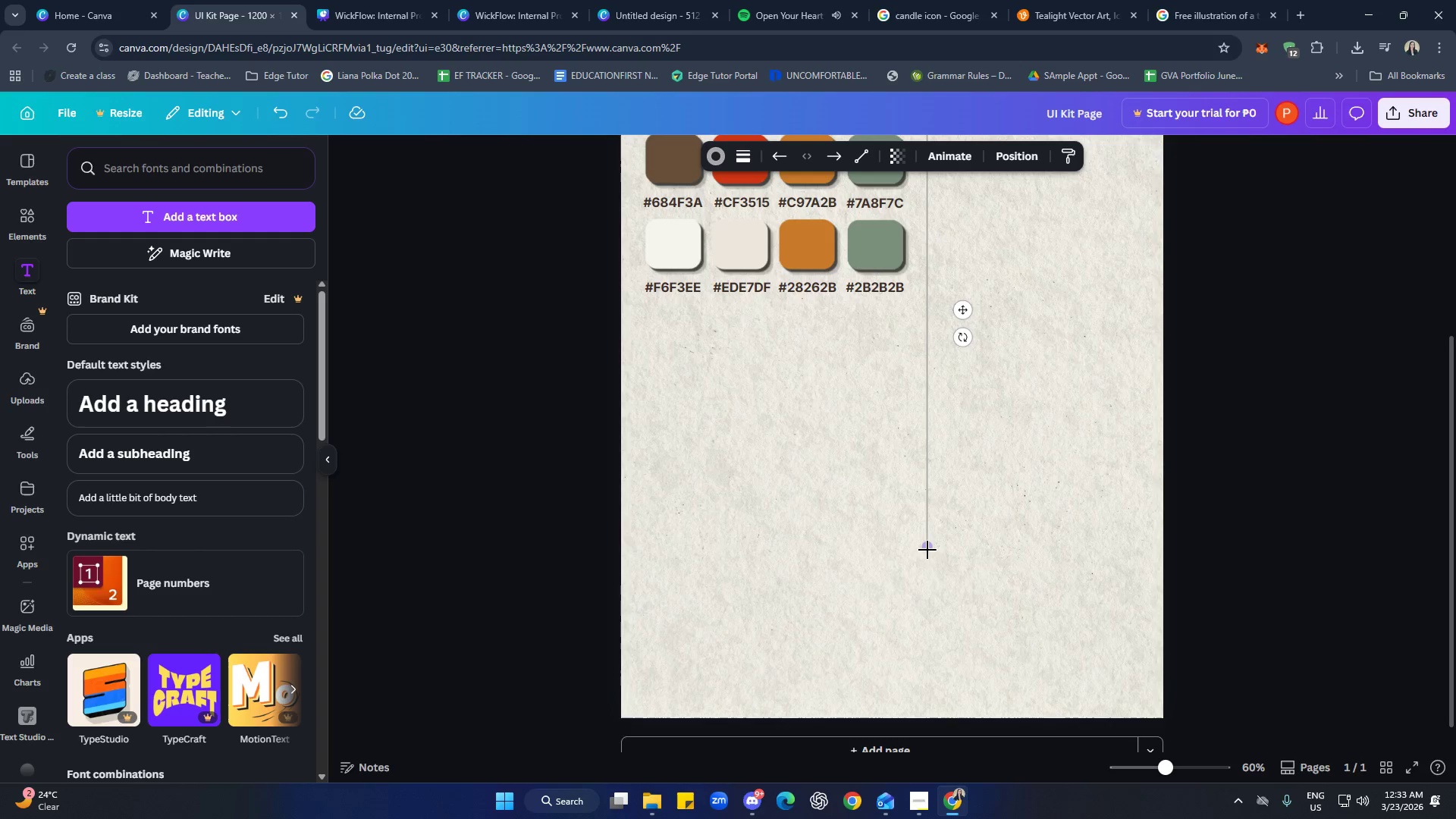 
left_click_drag(start_coordinate=[927, 549], to_coordinate=[930, 324])
 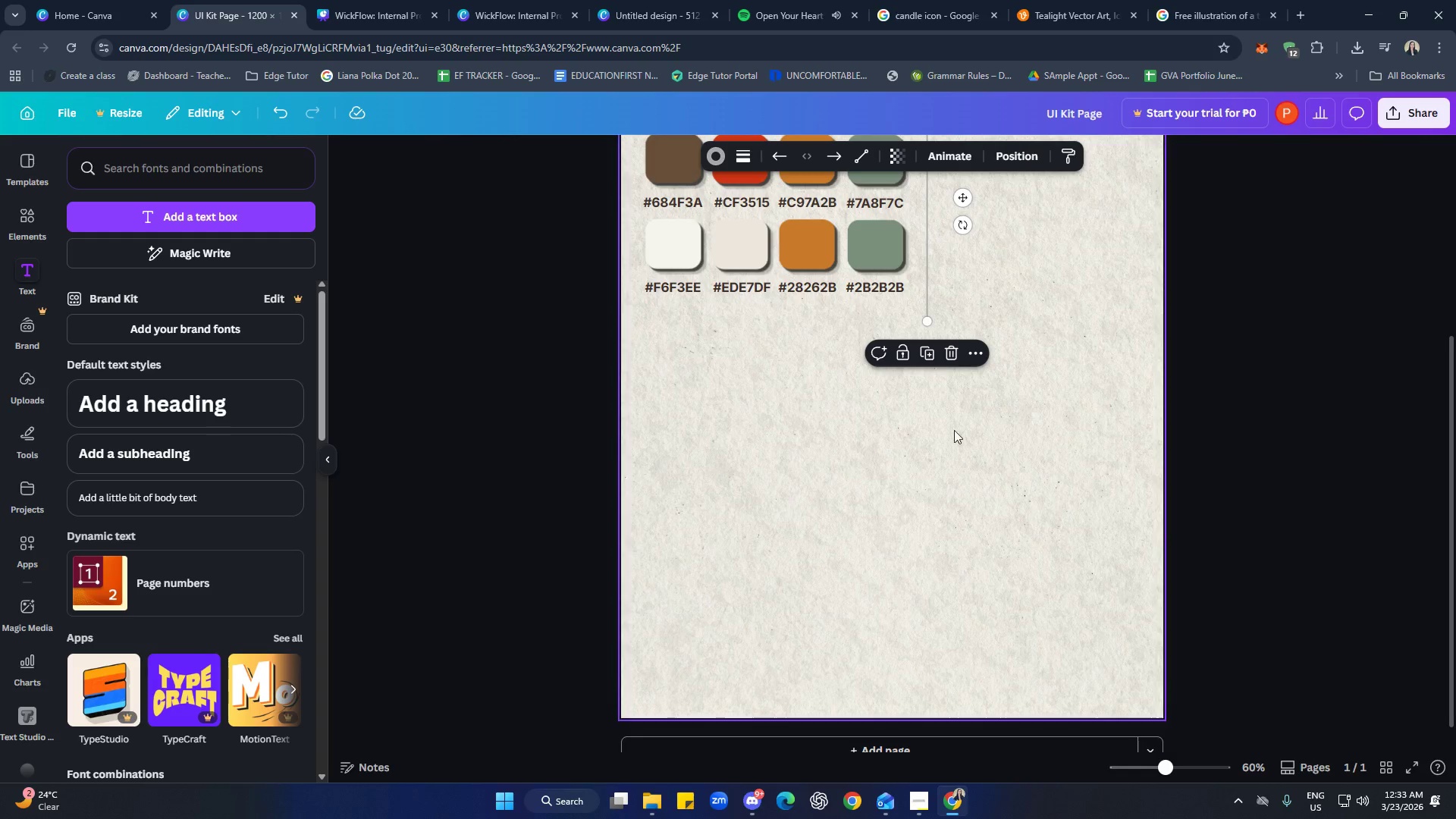 
scroll: coordinate [980, 559], scroll_direction: up, amount: 4.0
 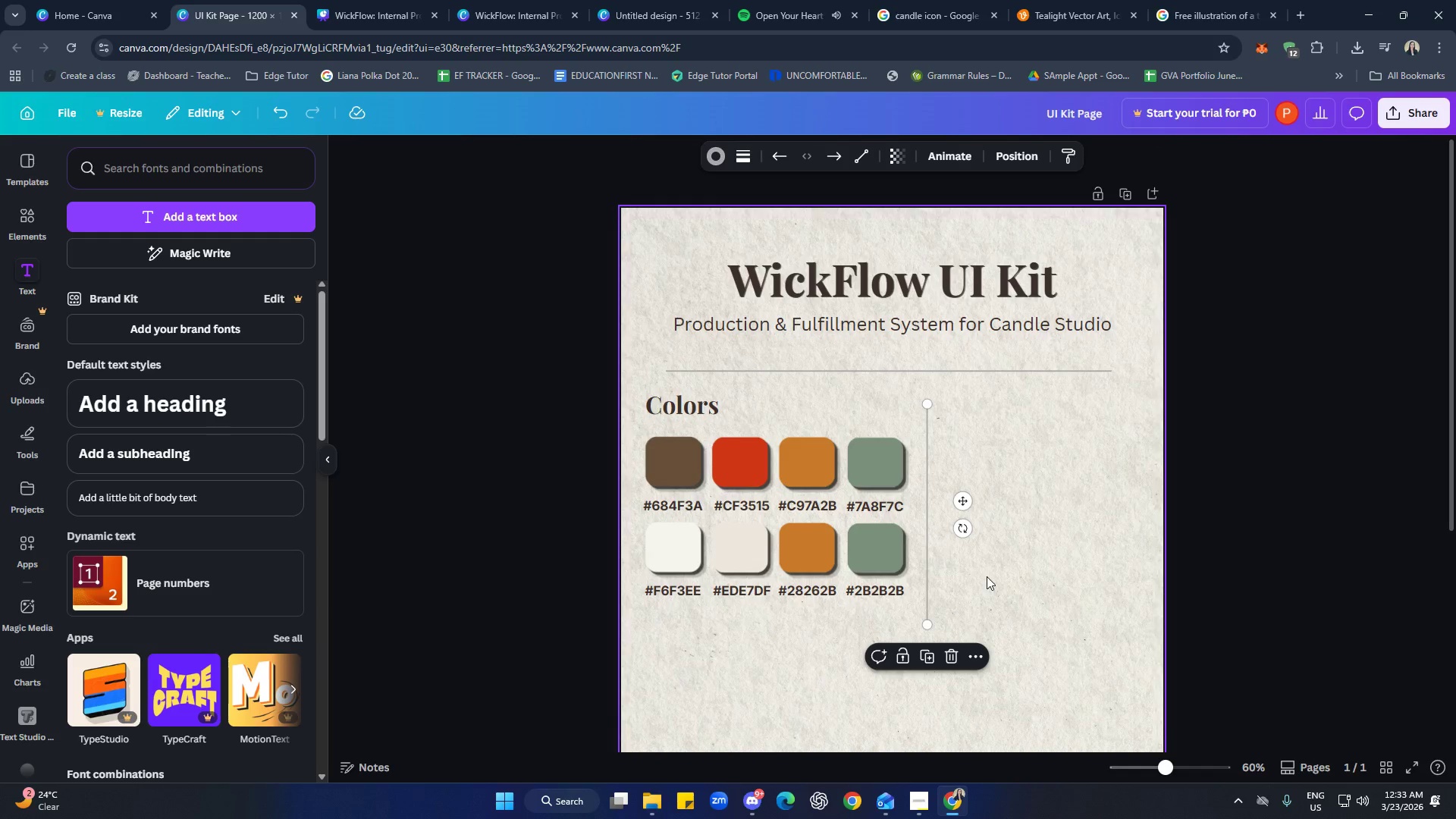 
left_click([1042, 585])
 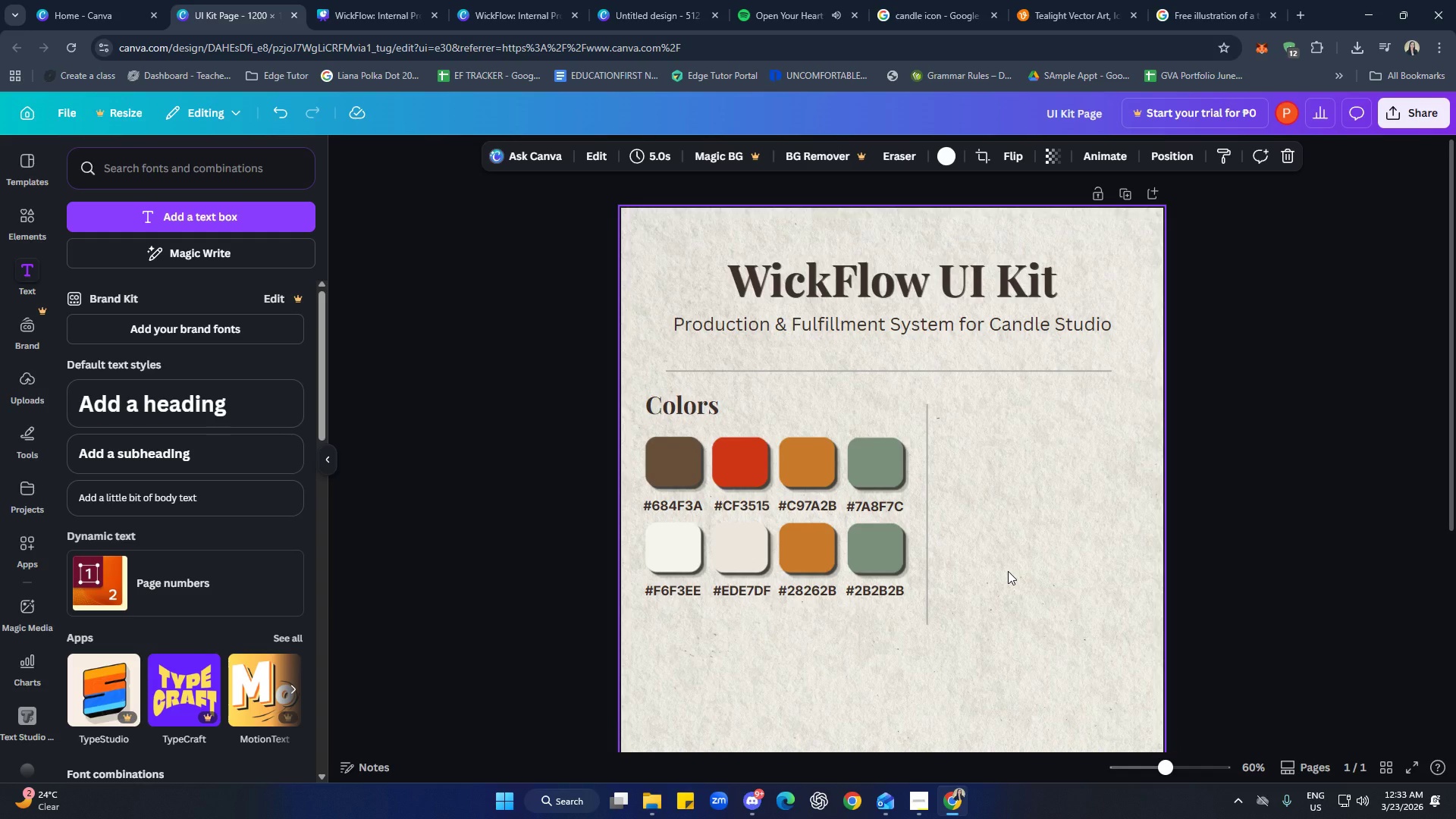 
left_click([1072, 578])
 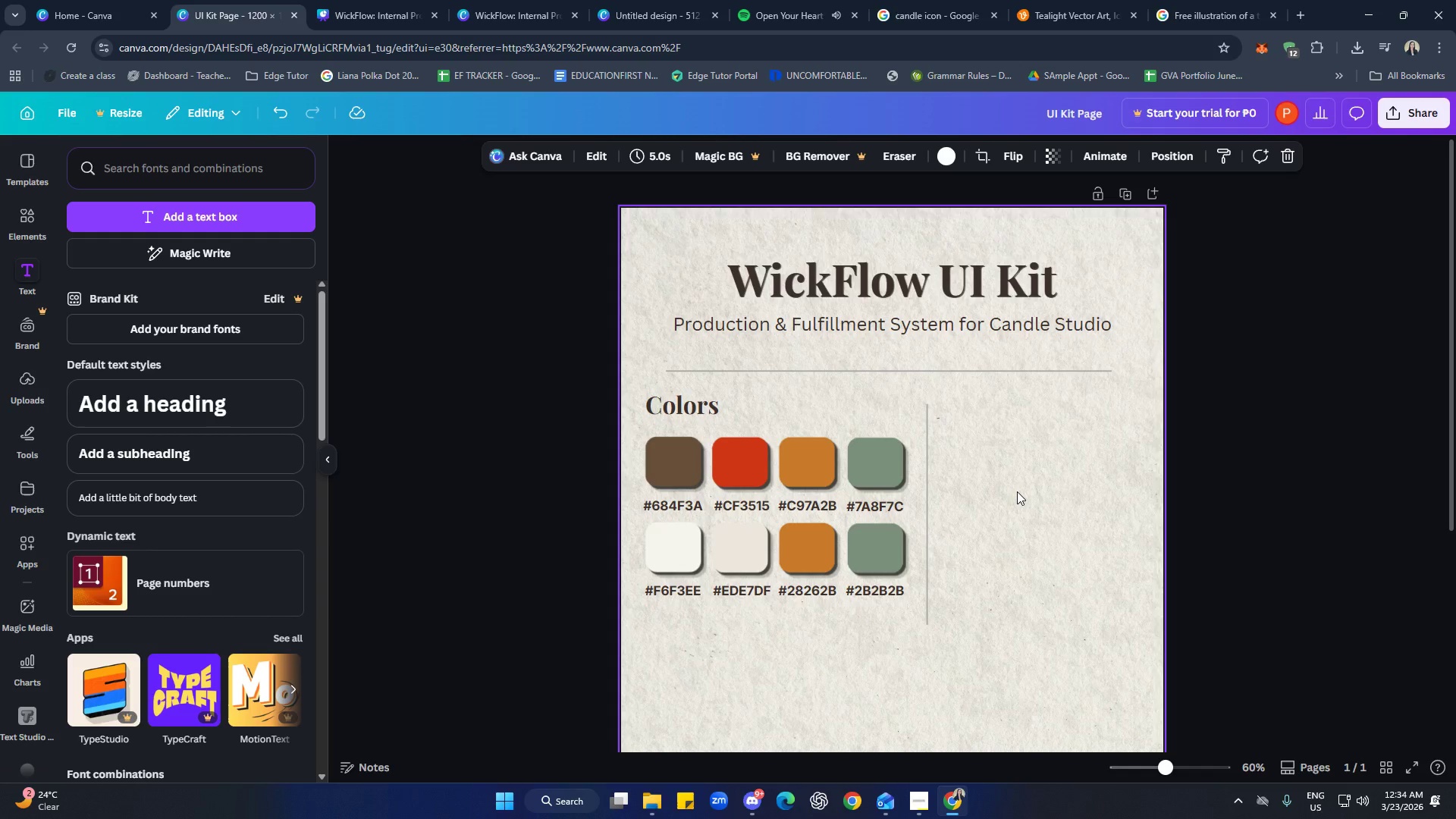 
wait(49.09)
 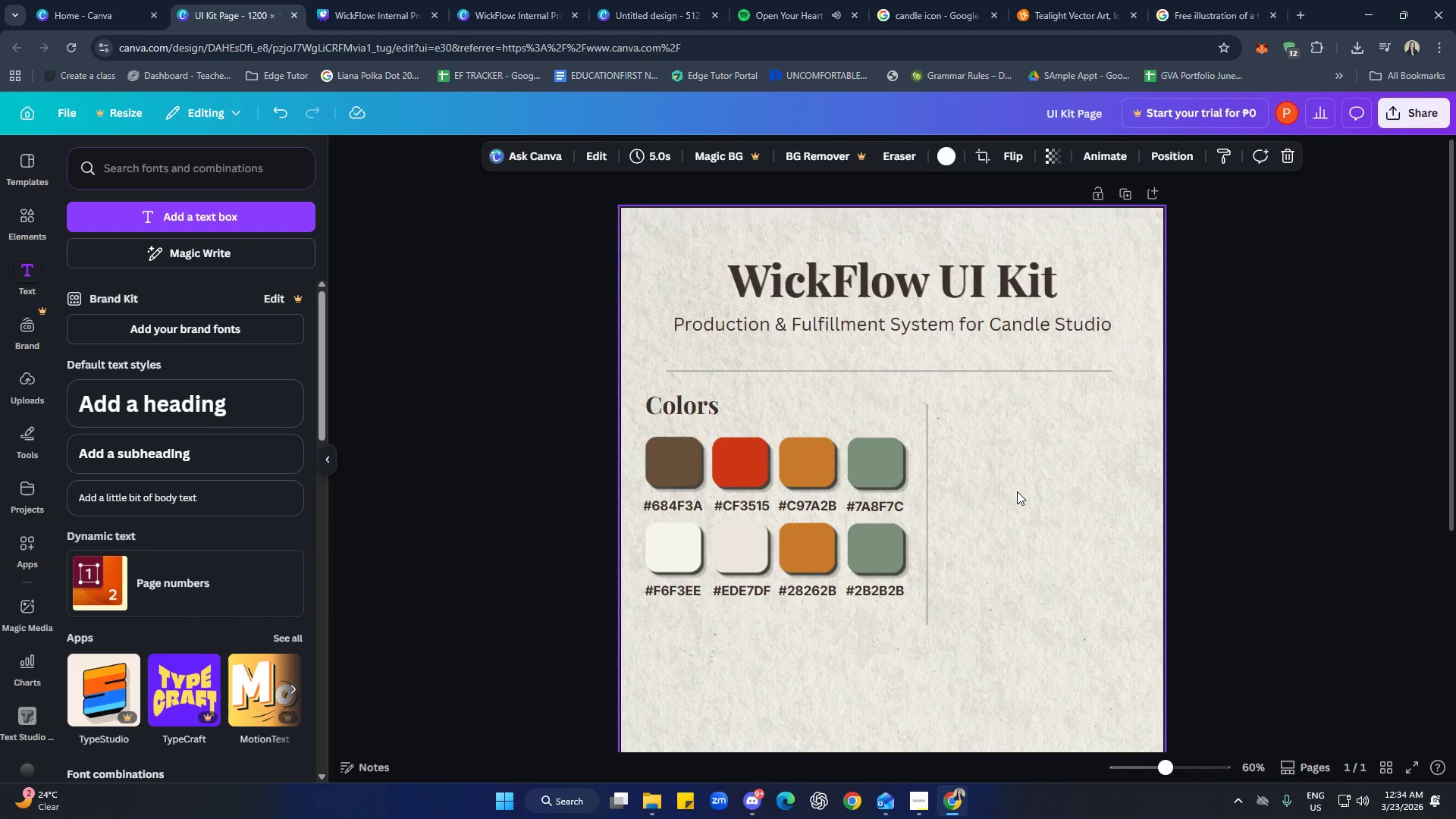 
left_click([985, 444])
 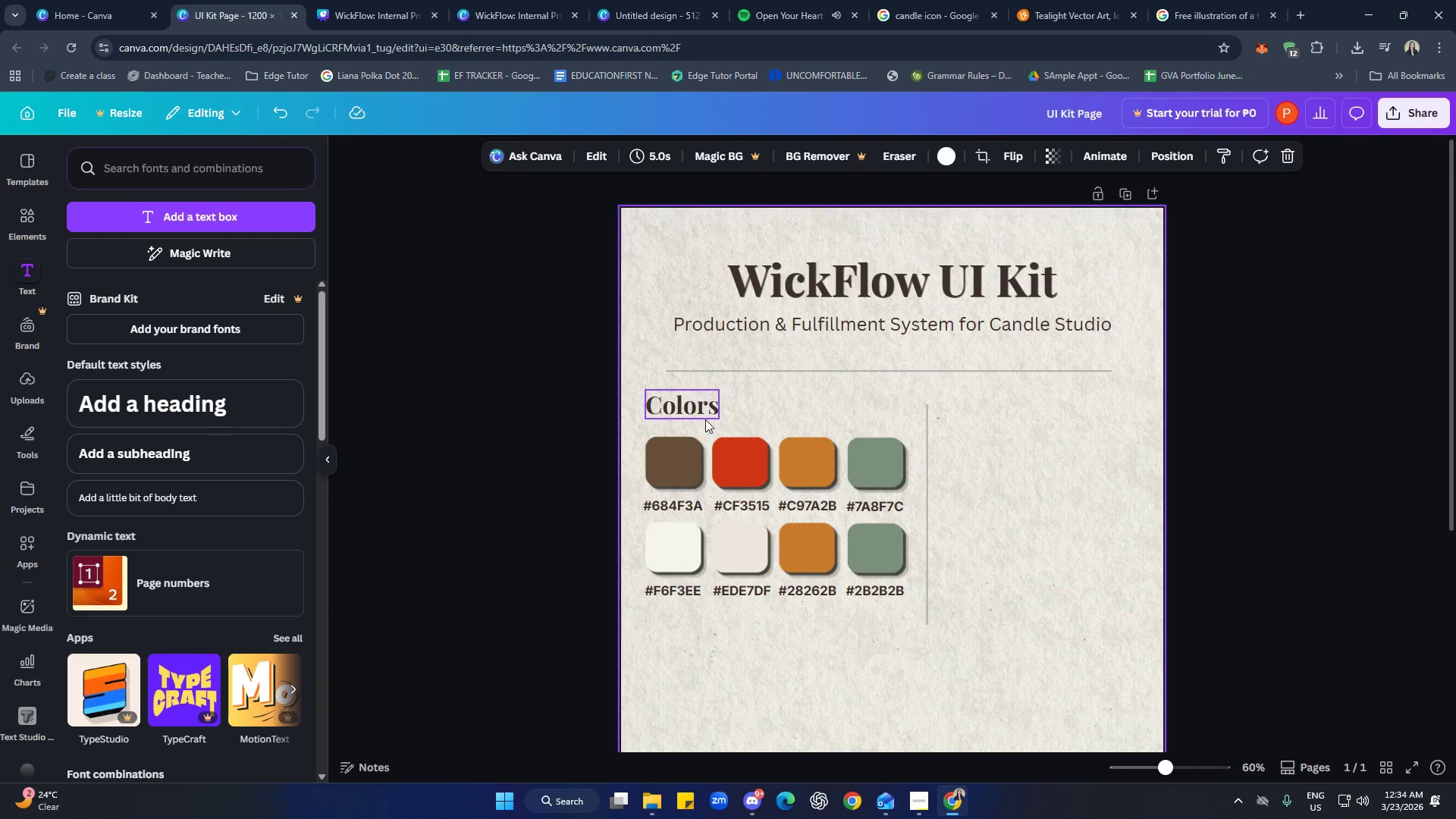 
left_click([704, 416])
 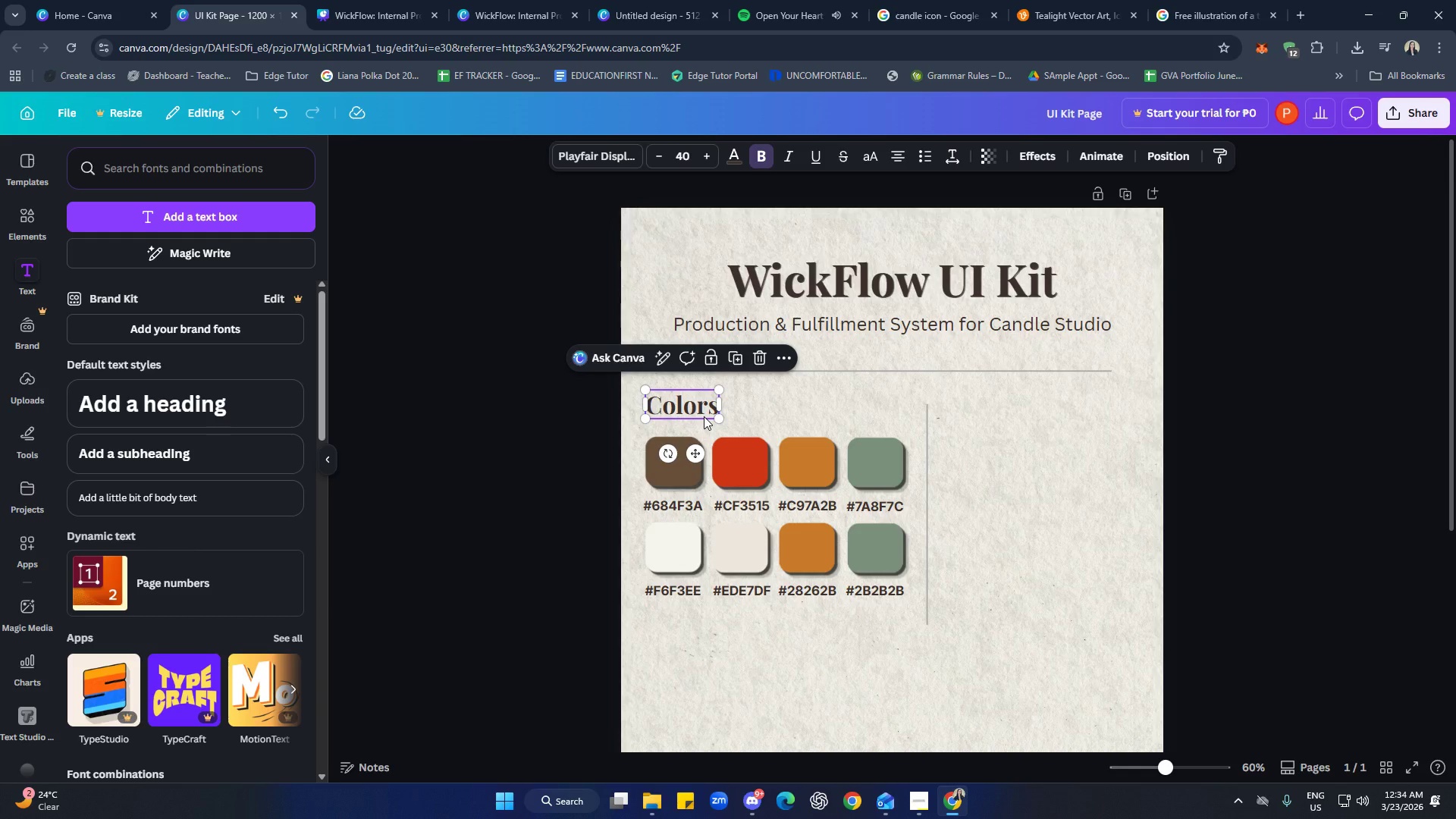 
key(Control+C)
 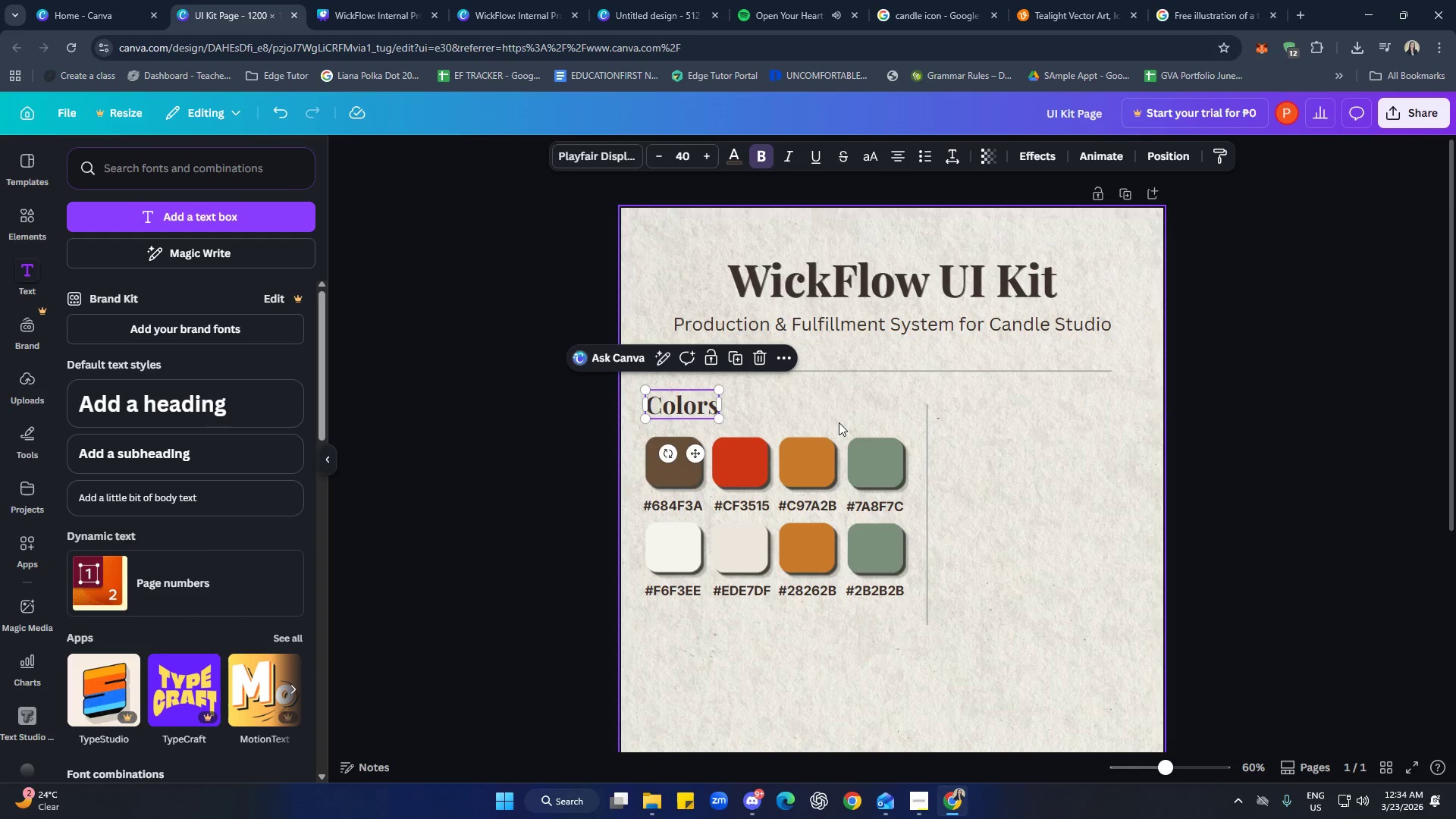 
left_click([840, 419])
 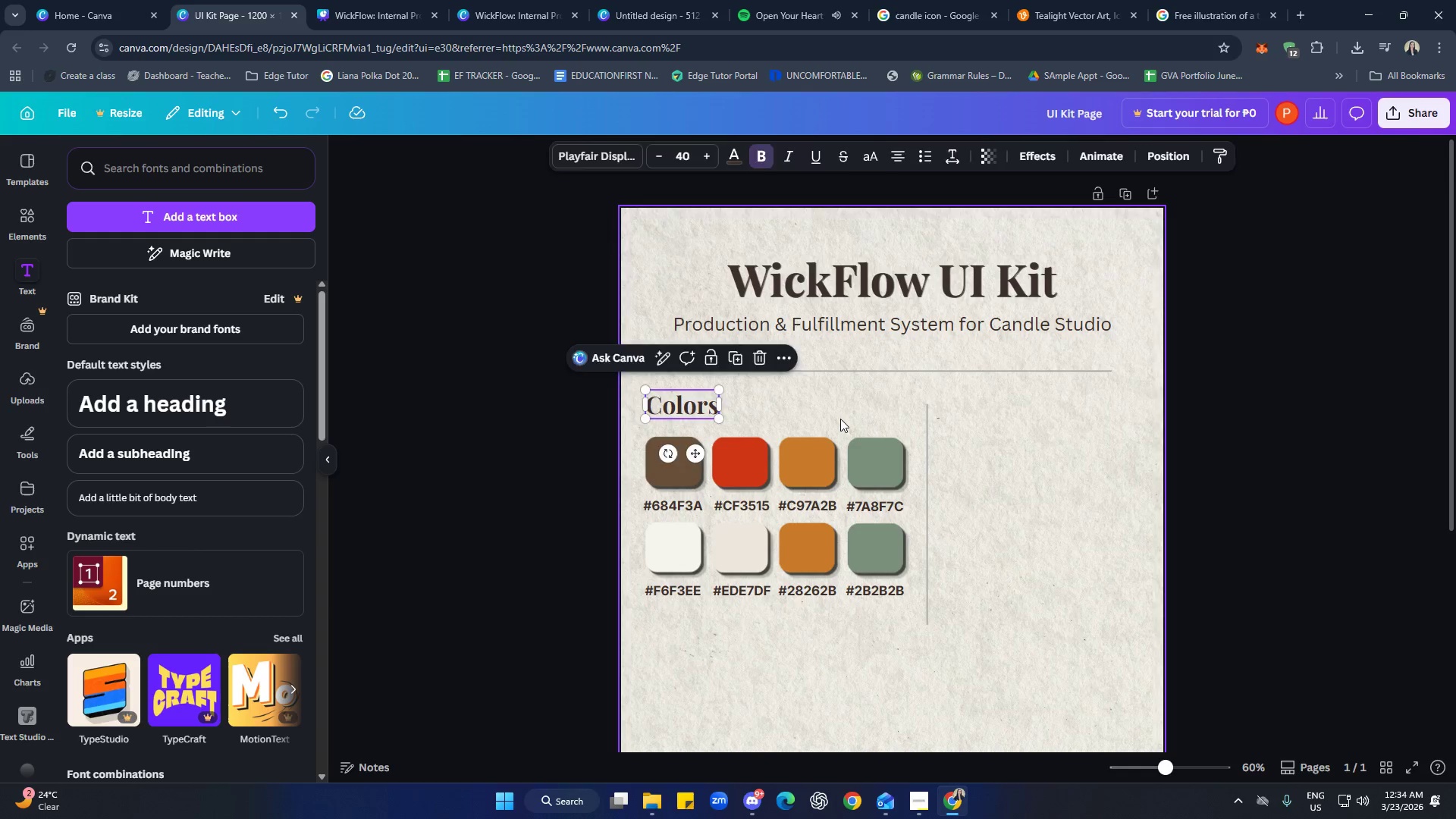 
key(Control+ControlLeft)
 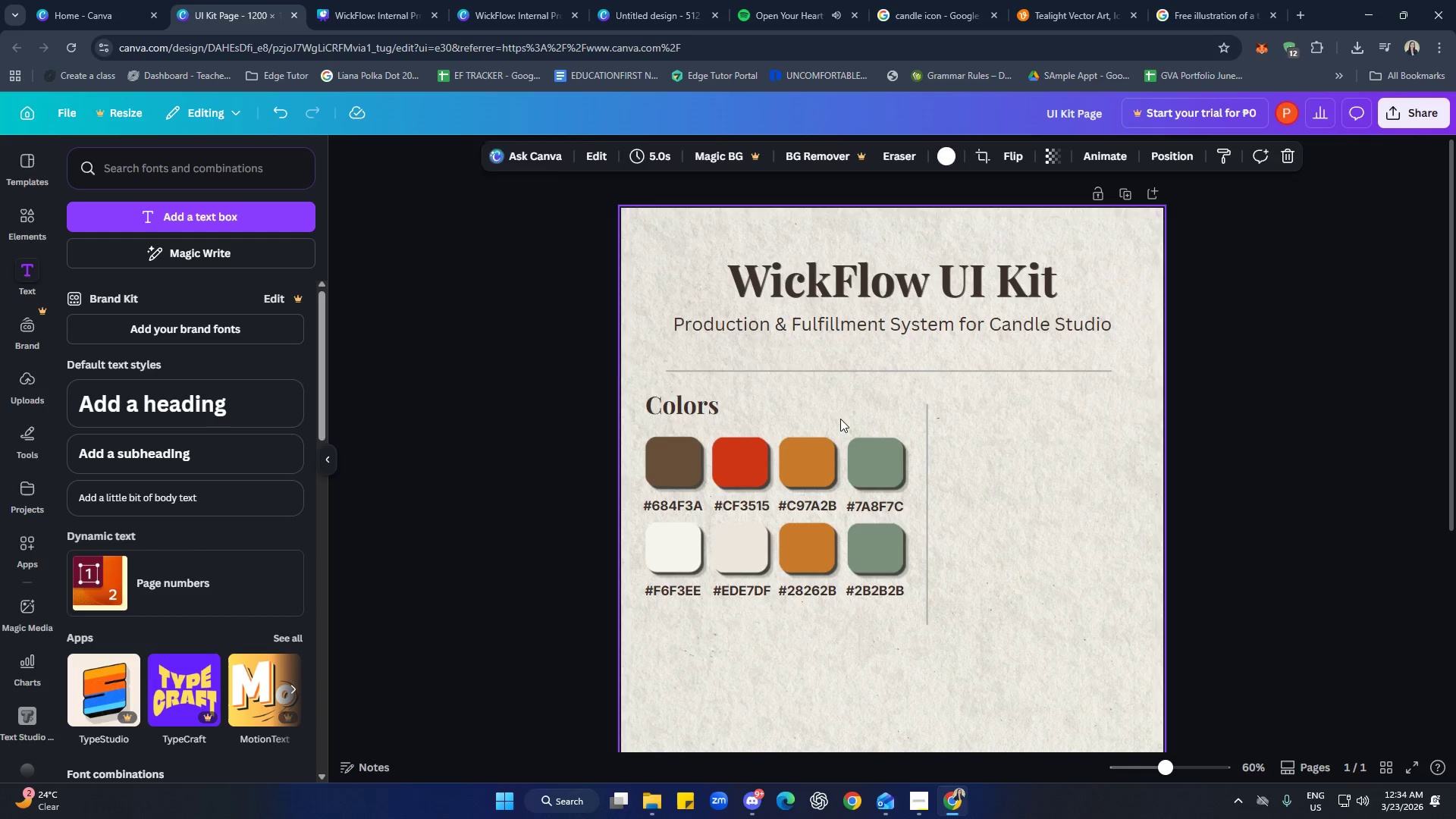 
key(Control+V)
 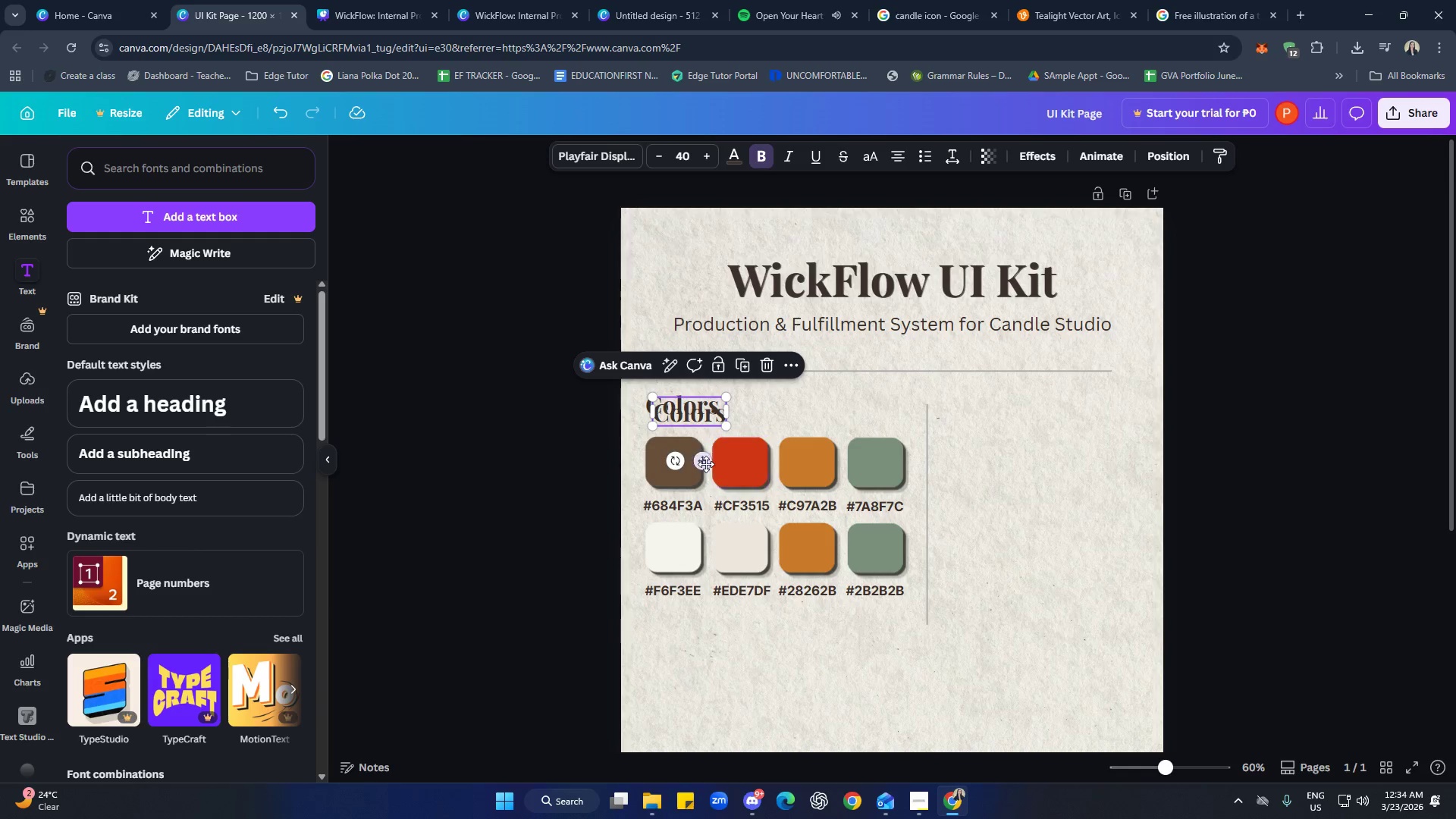 
left_click_drag(start_coordinate=[705, 463], to_coordinate=[999, 455])
 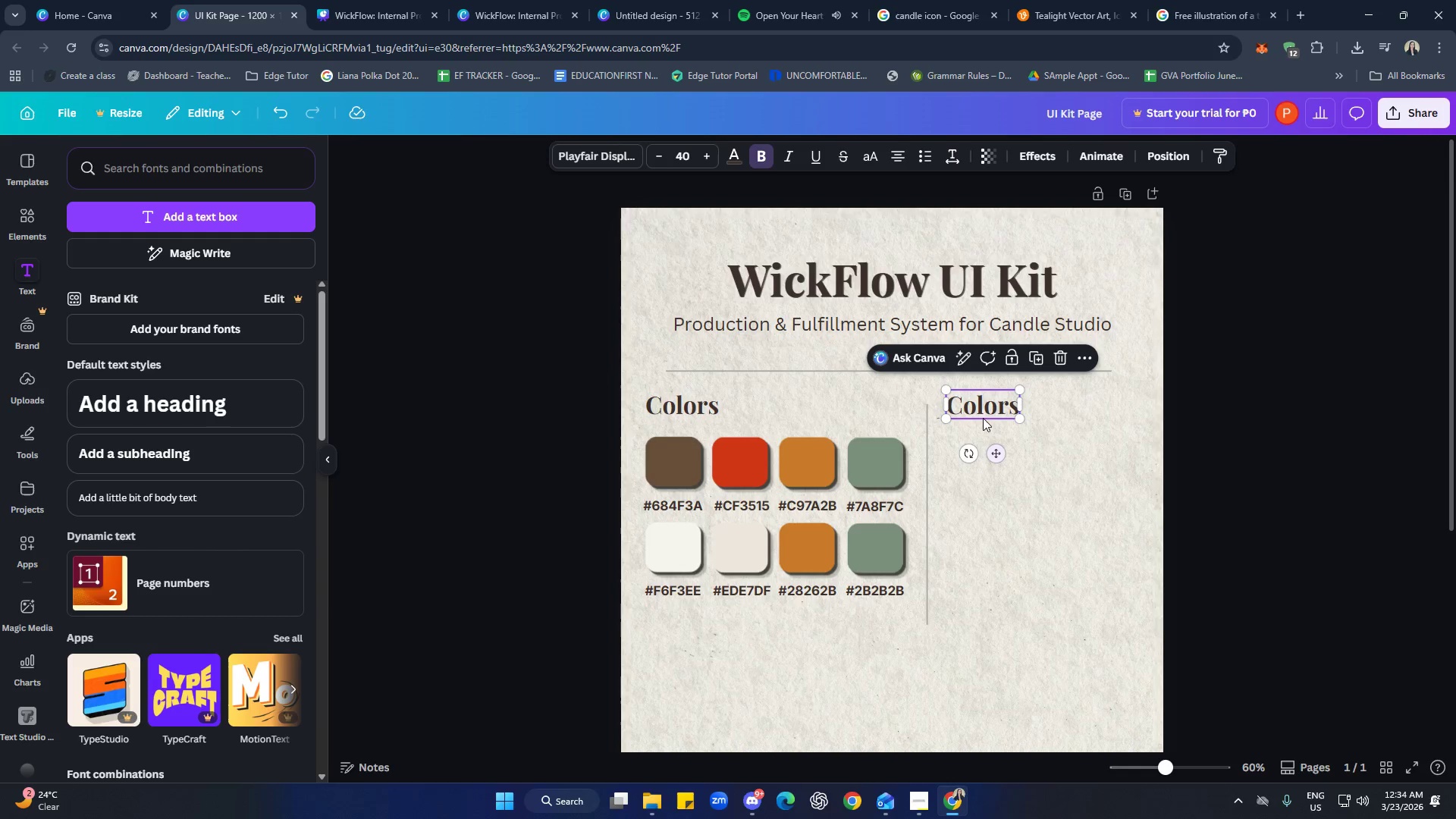 
left_click([982, 417])
 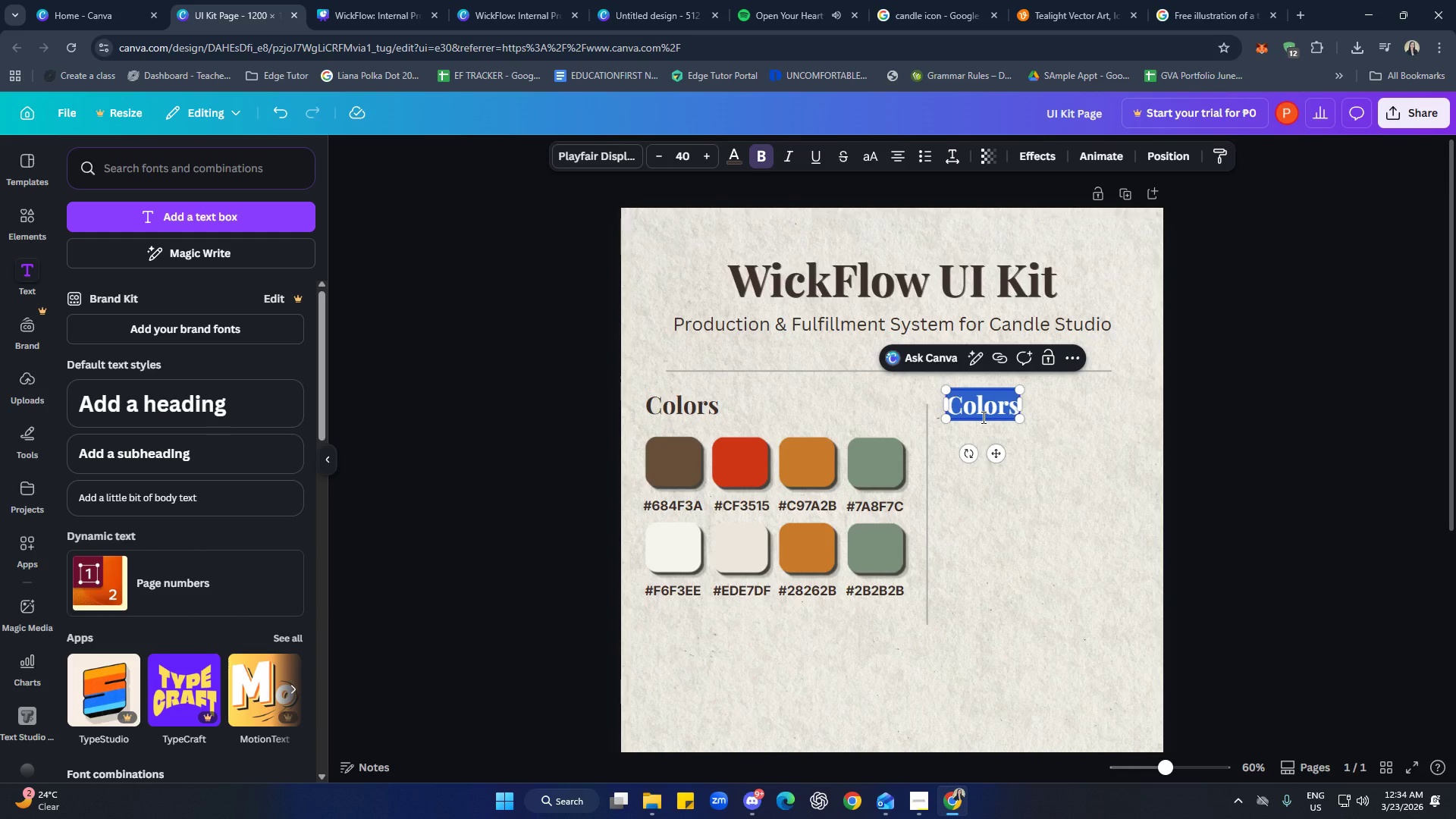 
type(Typography)
 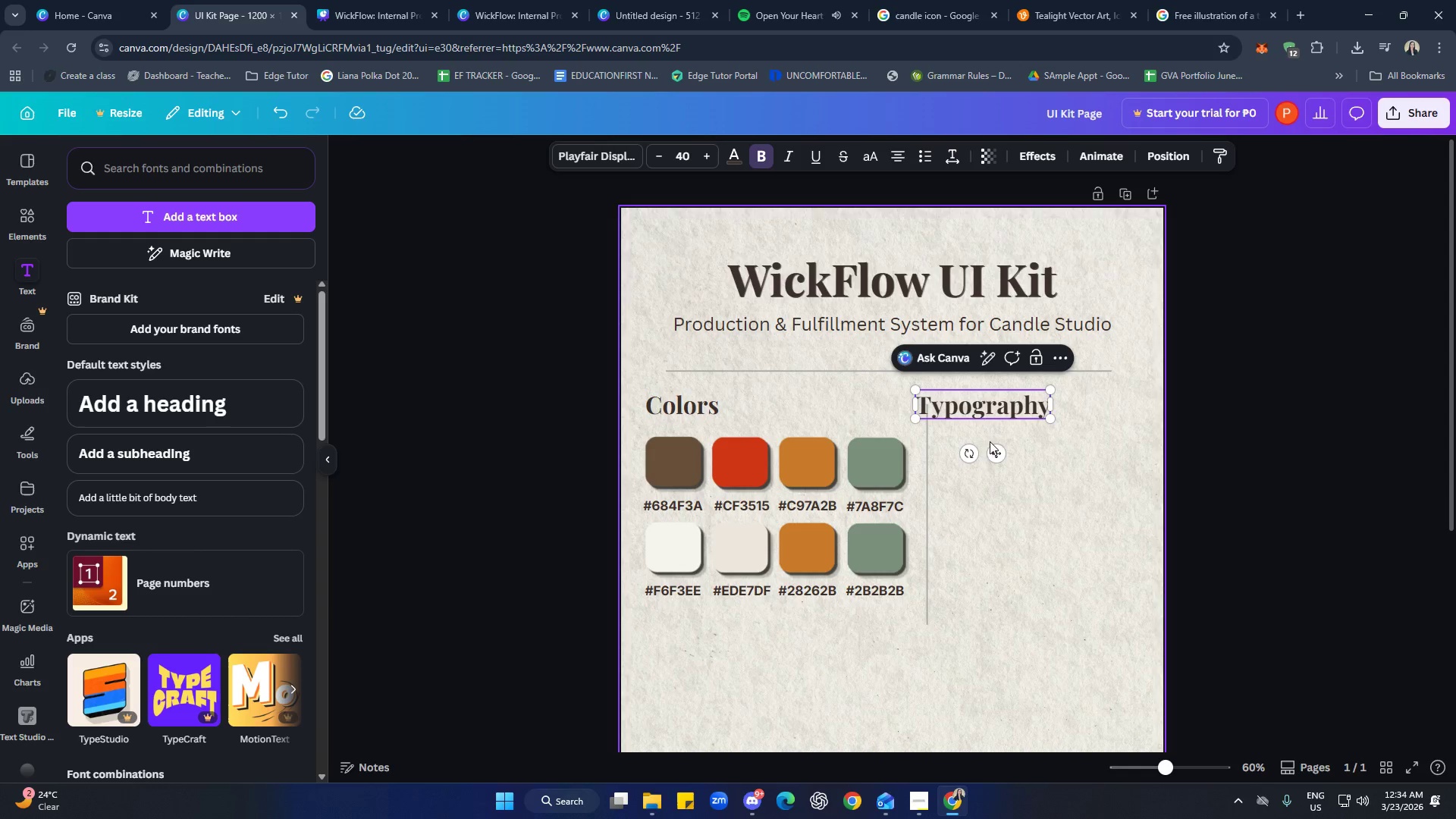 
left_click_drag(start_coordinate=[998, 453], to_coordinate=[1026, 450])
 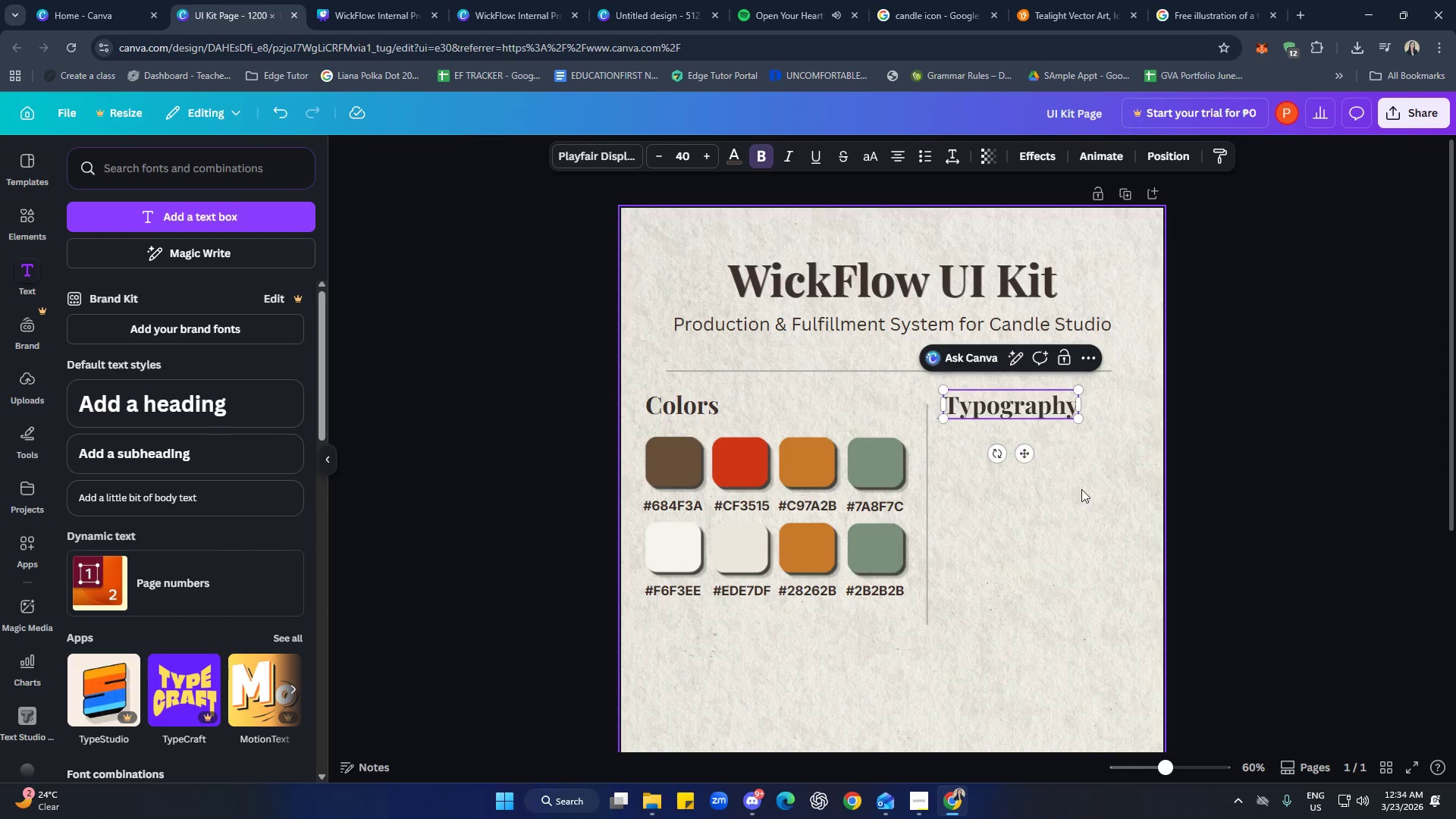 
left_click([1081, 489])
 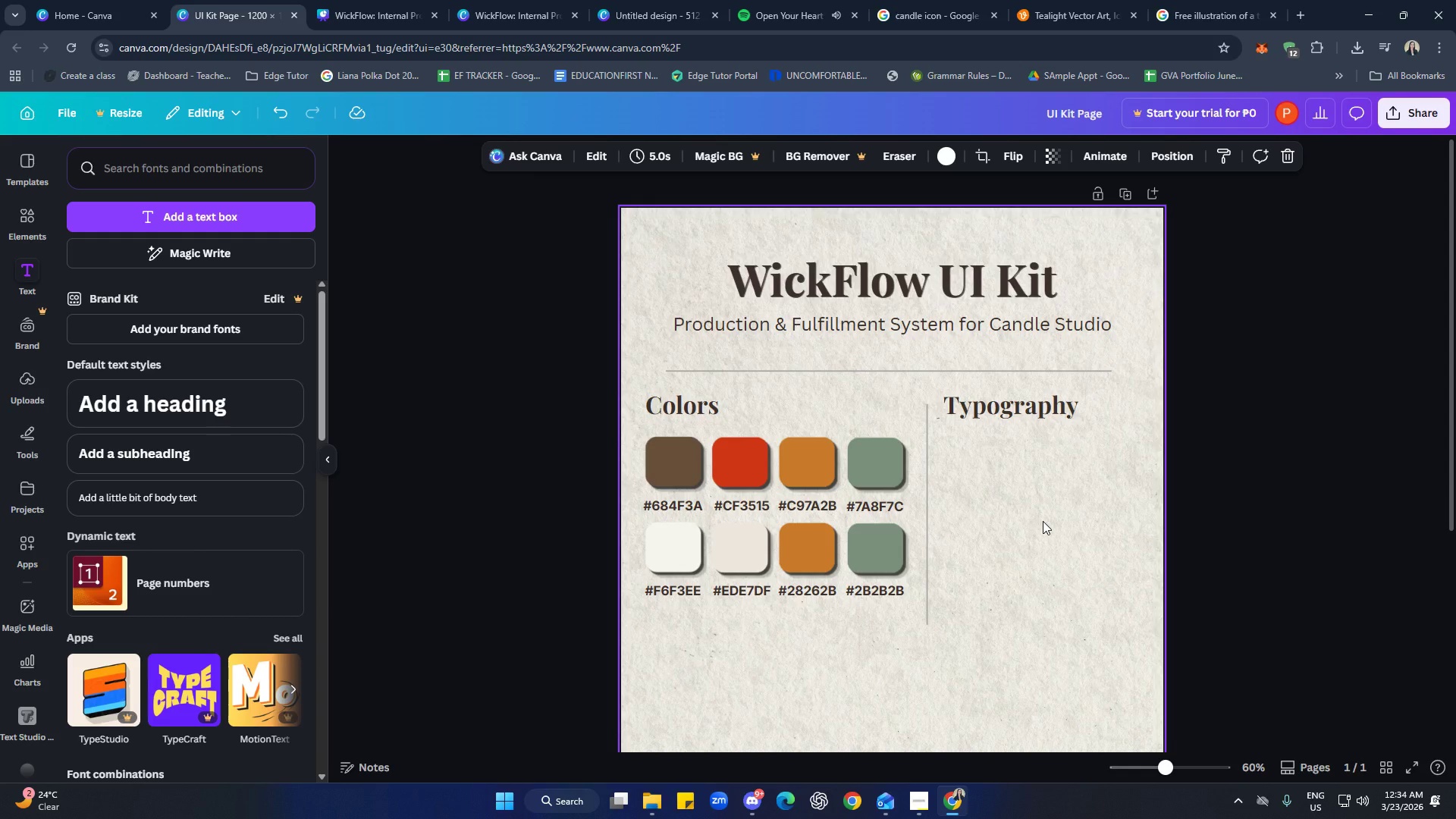 
left_click([1042, 521])
 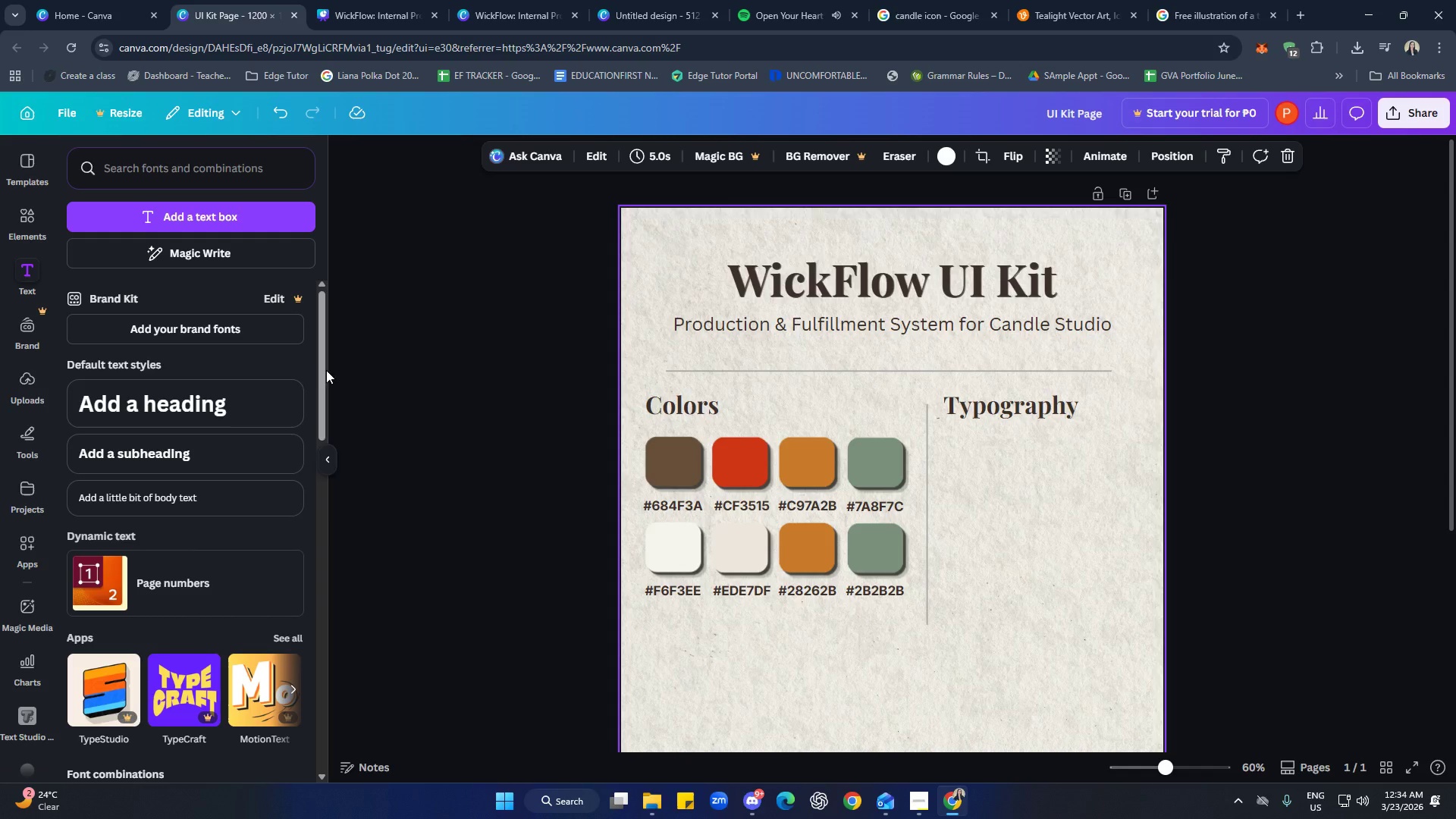 
left_click([197, 459])
 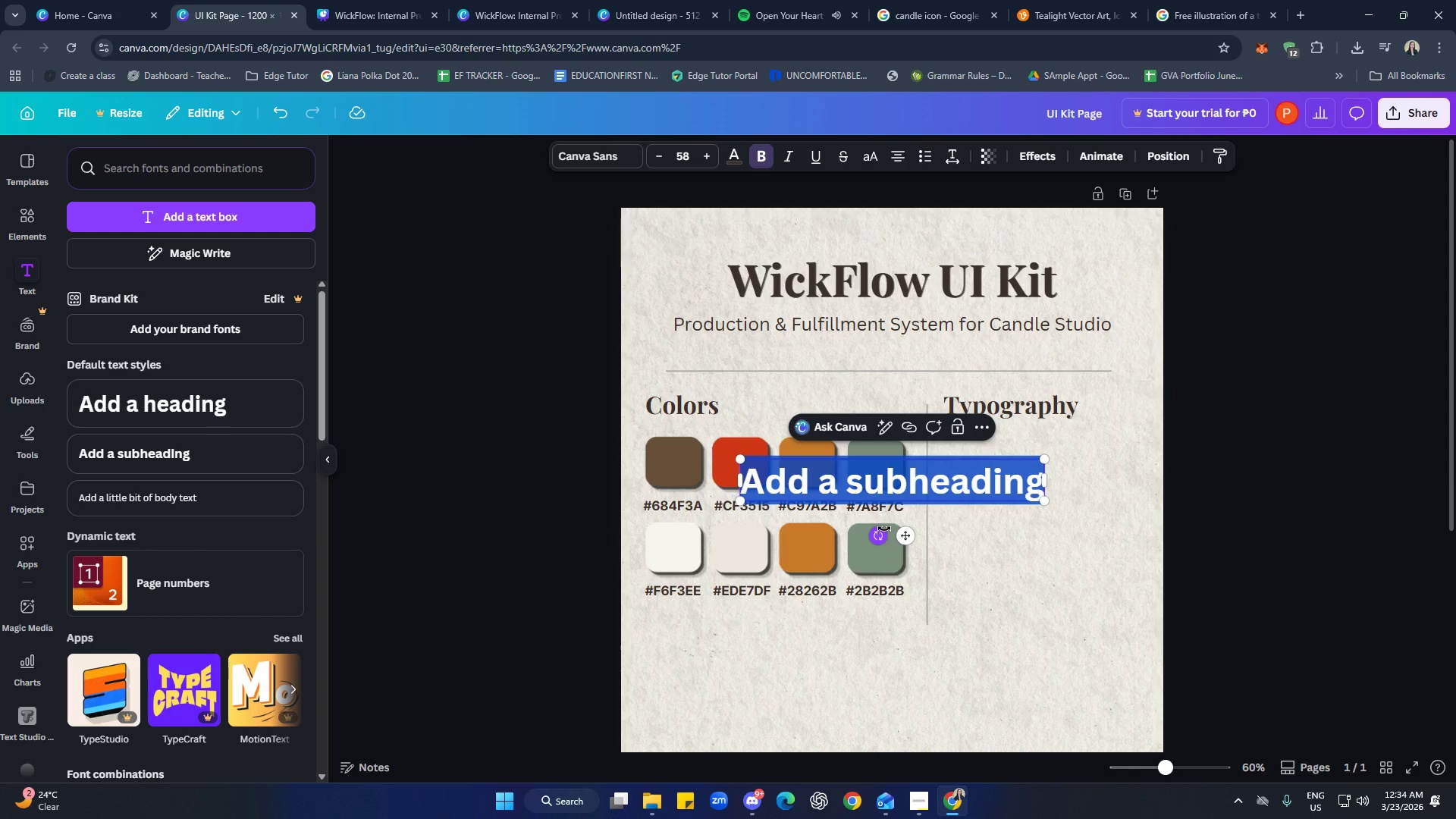 
type(Dashba)
key(Backspace)
type(oard Overview)
 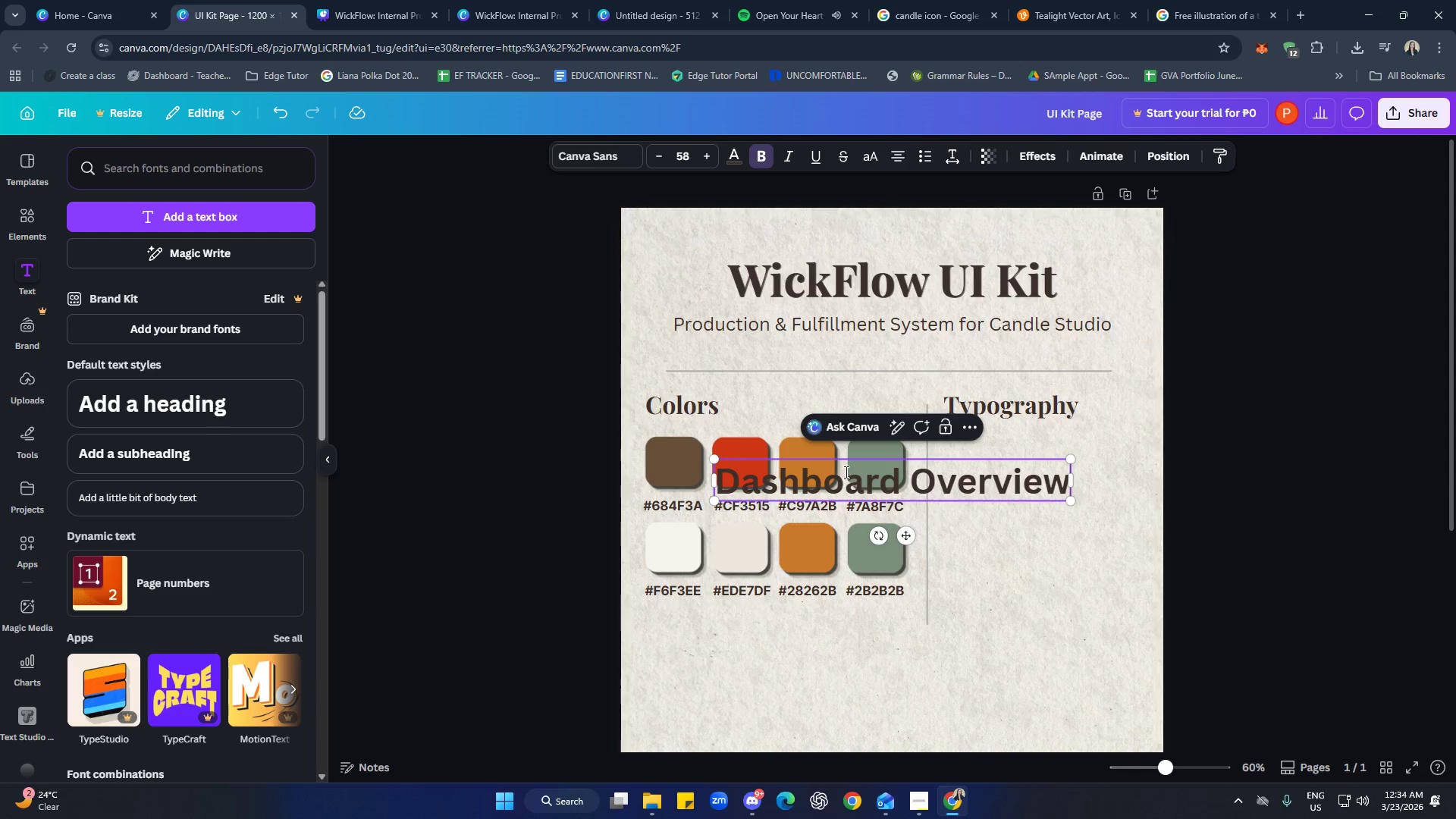 
left_click([843, 472])
 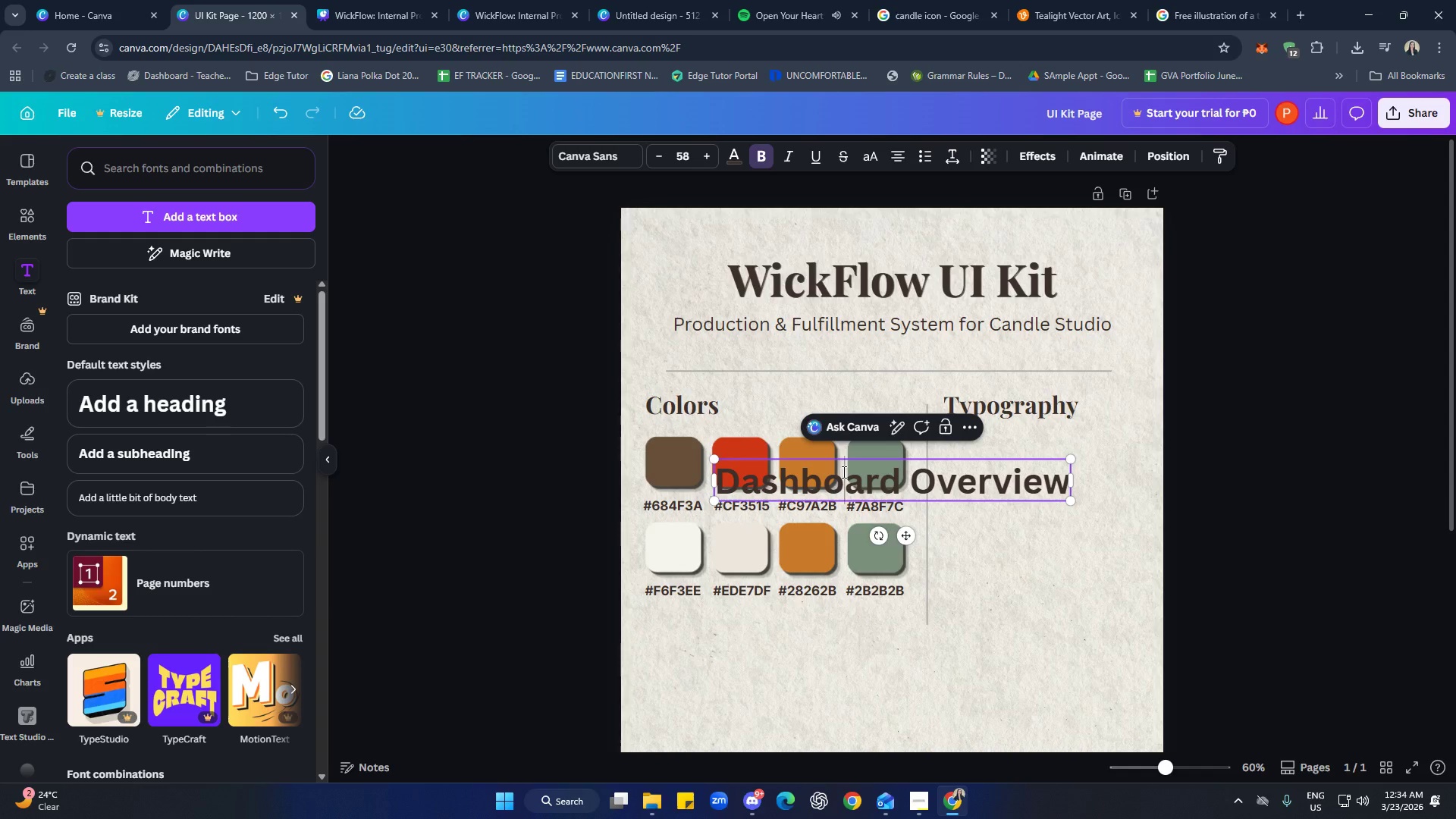 
key(Control+A)
 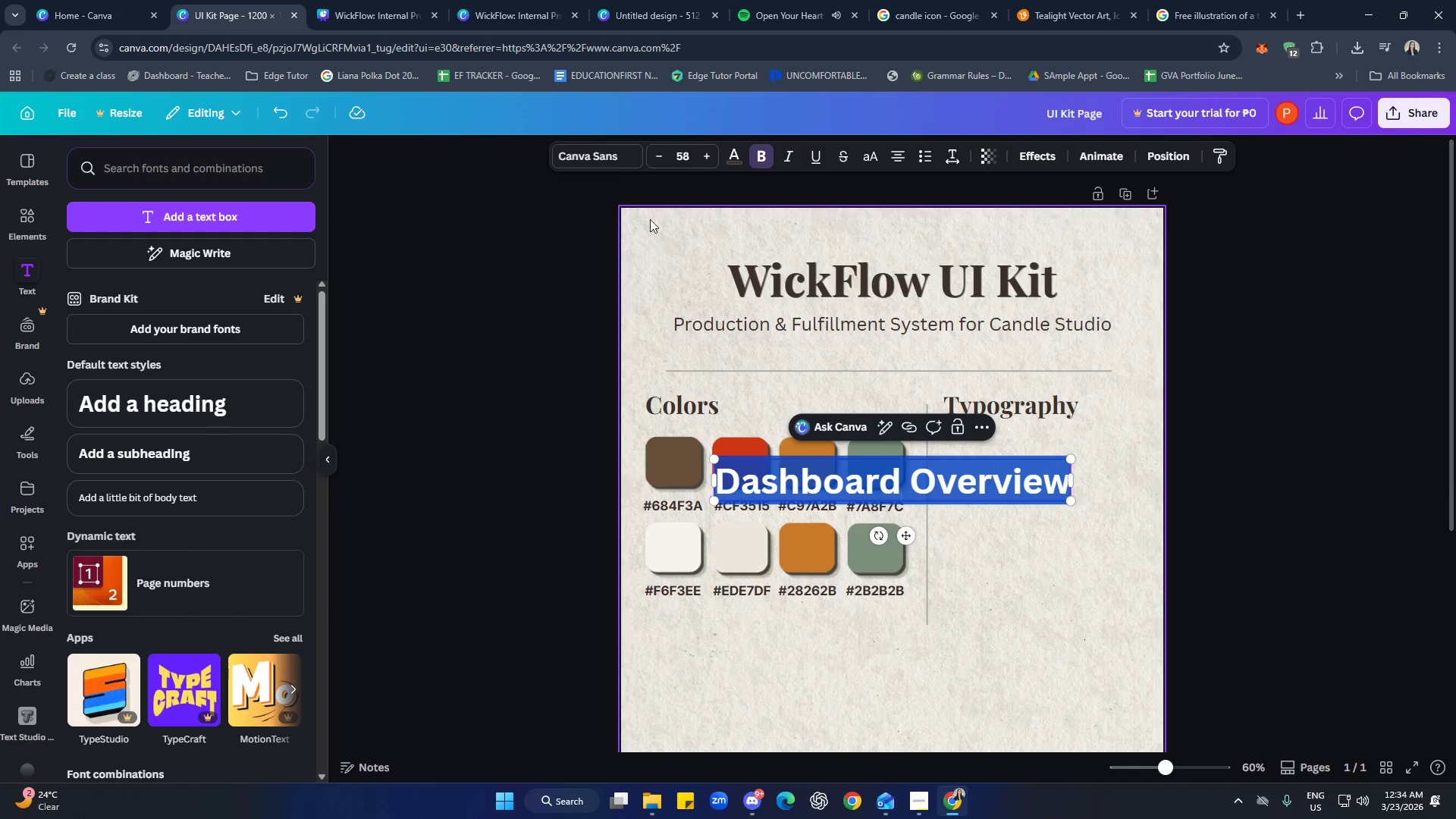 
left_click([619, 171])
 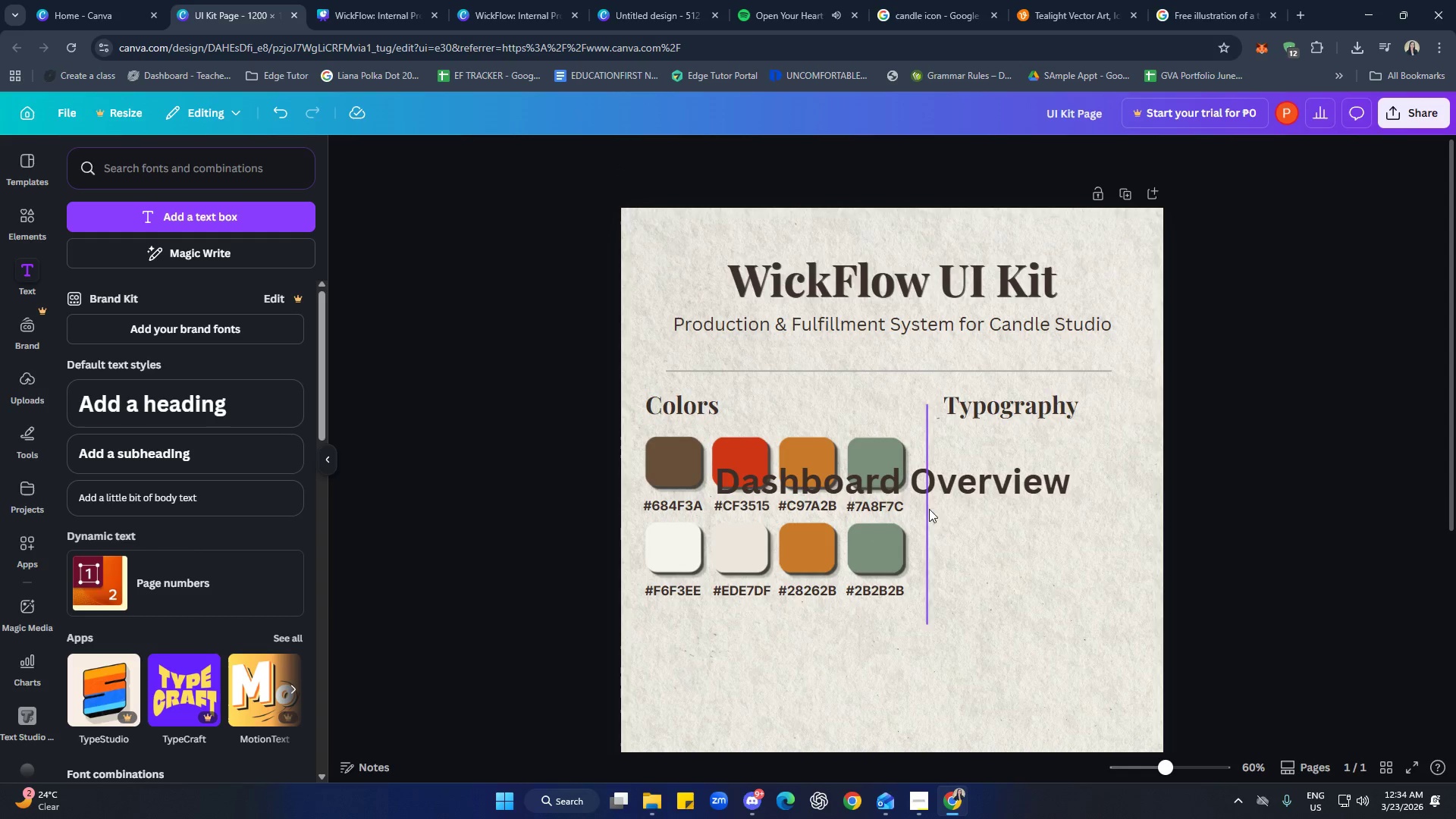 
left_click([904, 485])
 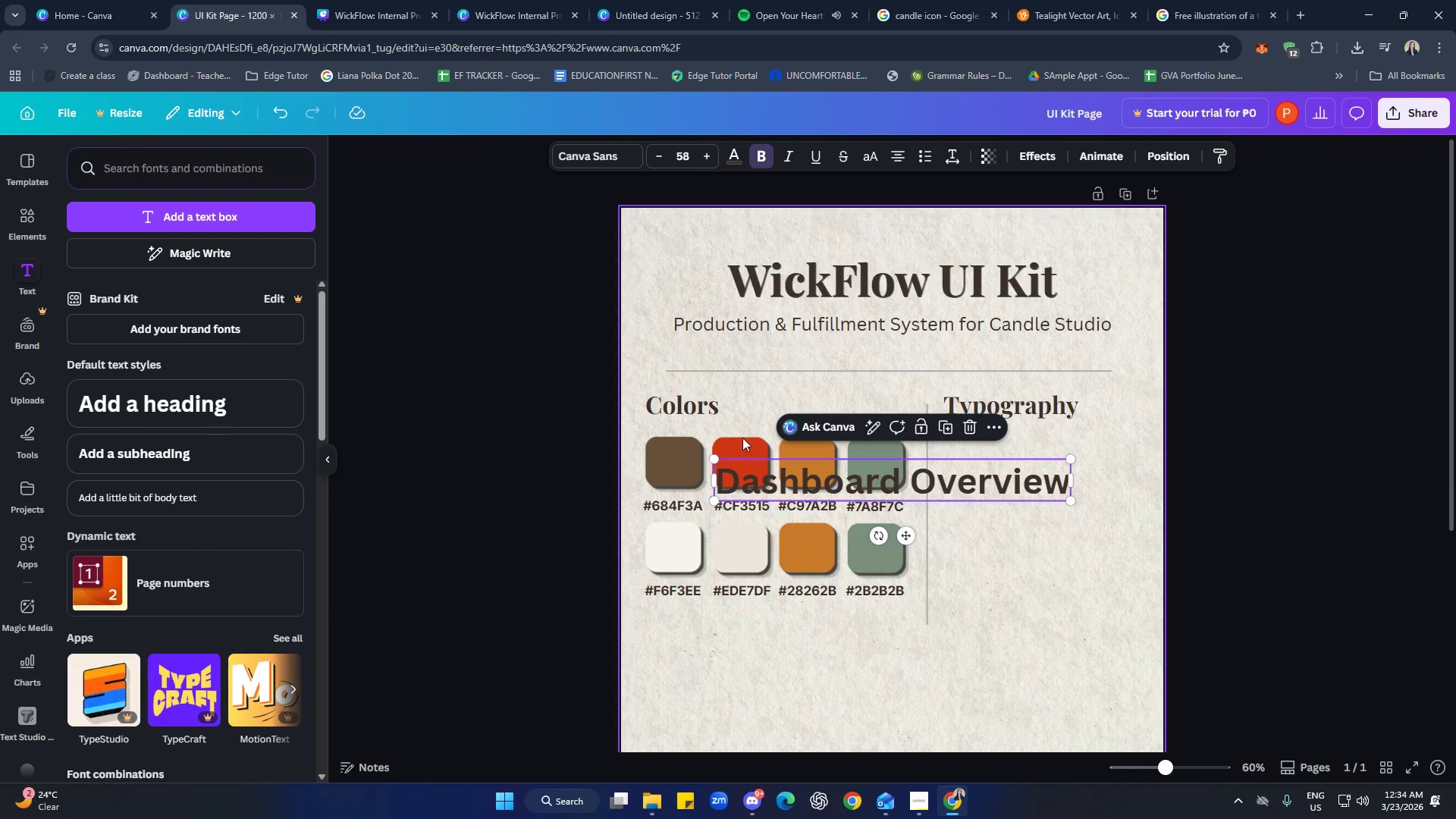 
left_click([822, 482])
 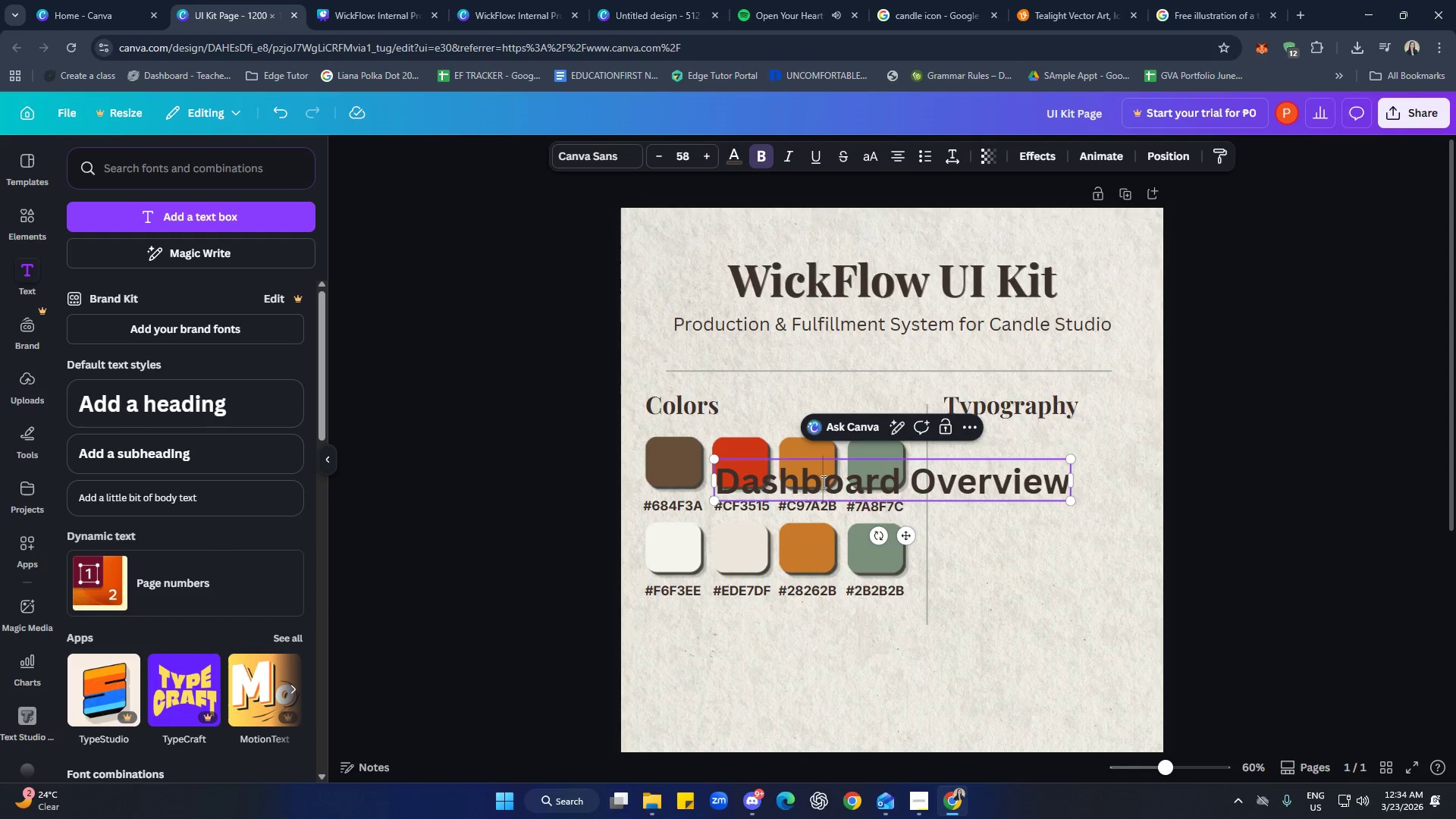 
hold_key(key=ControlLeft, duration=0.61)
double_click([822, 482])
 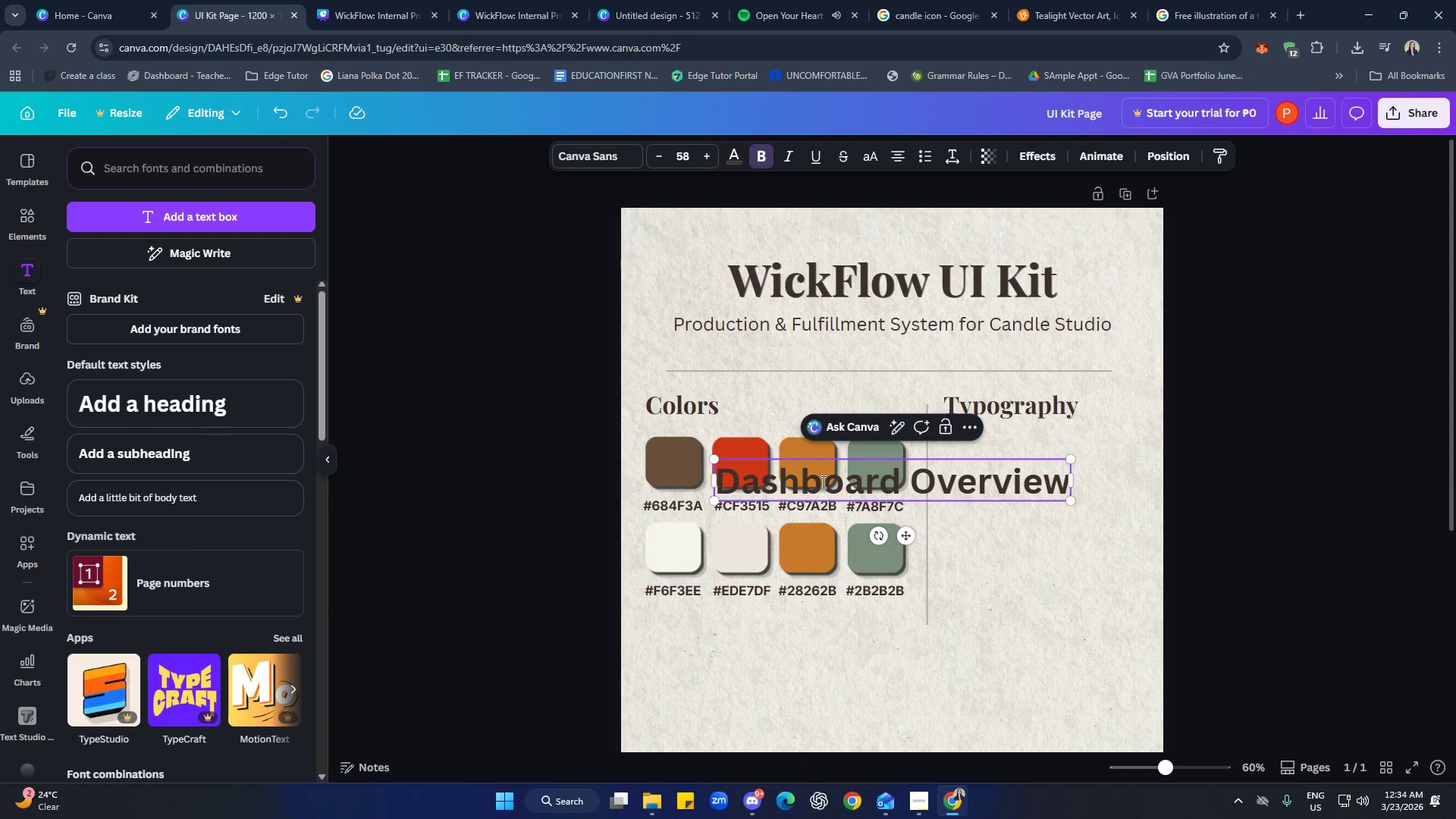 
key(Control+A)
 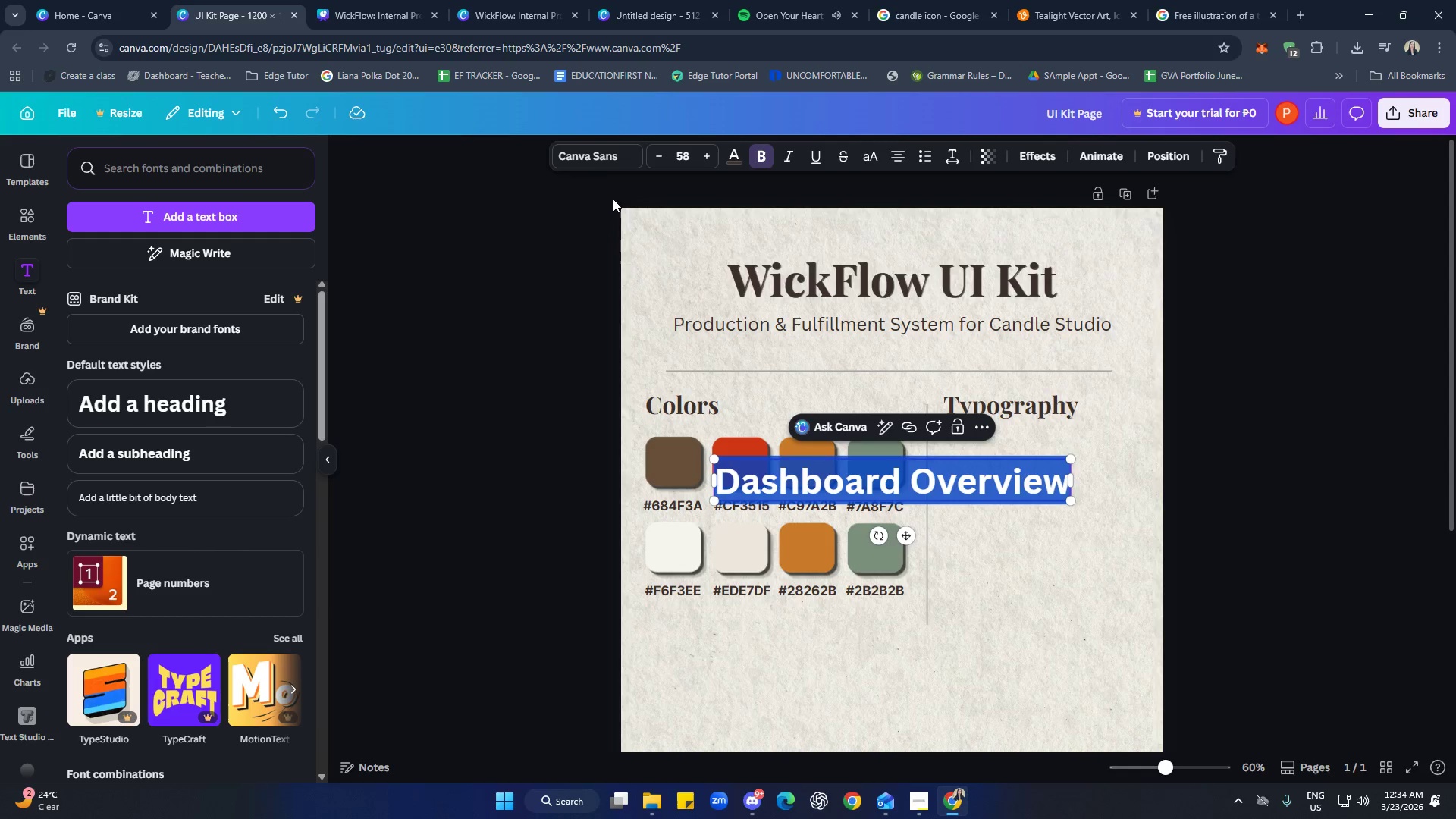 
left_click([592, 158])
 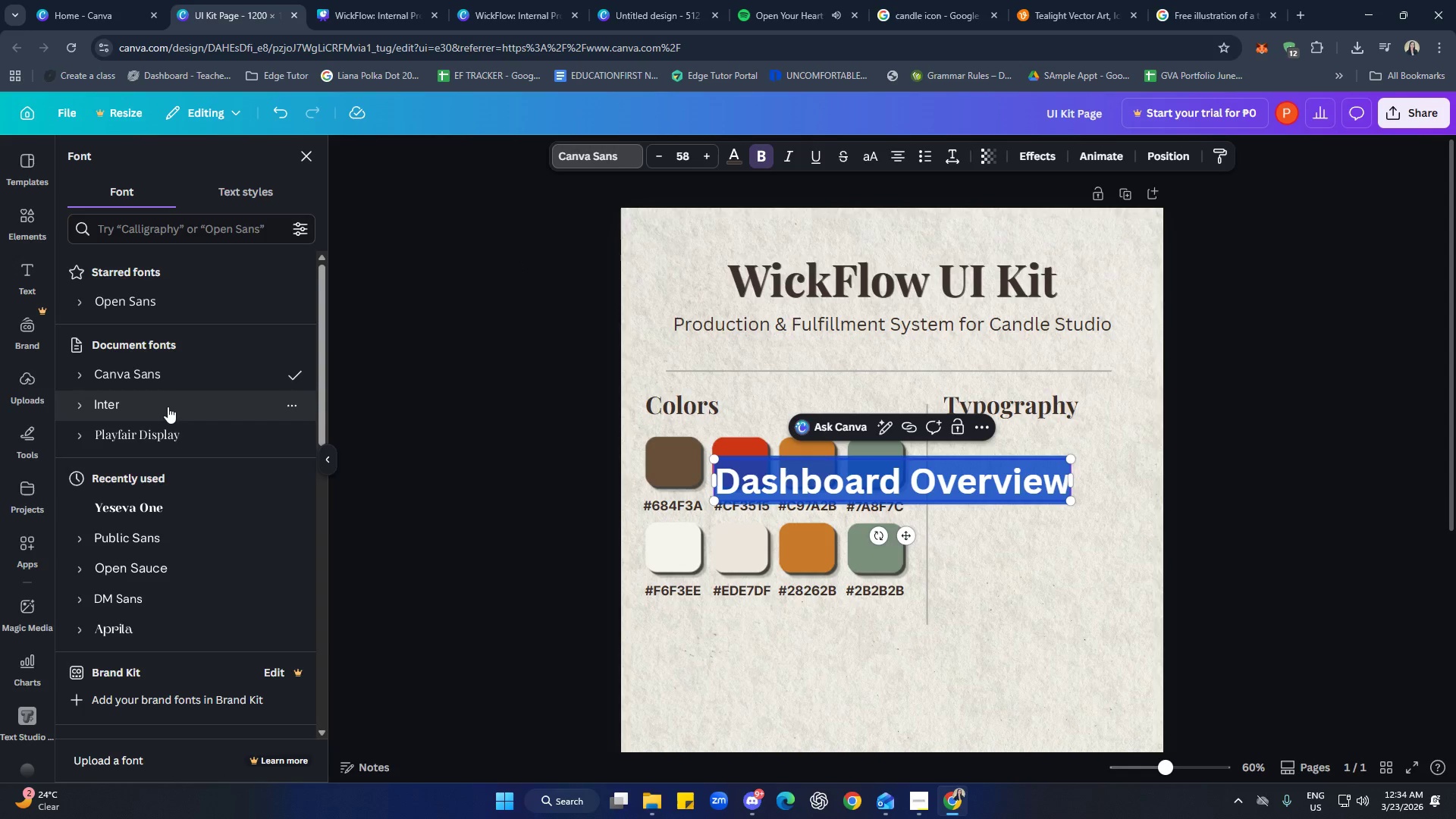 
left_click([160, 434])
 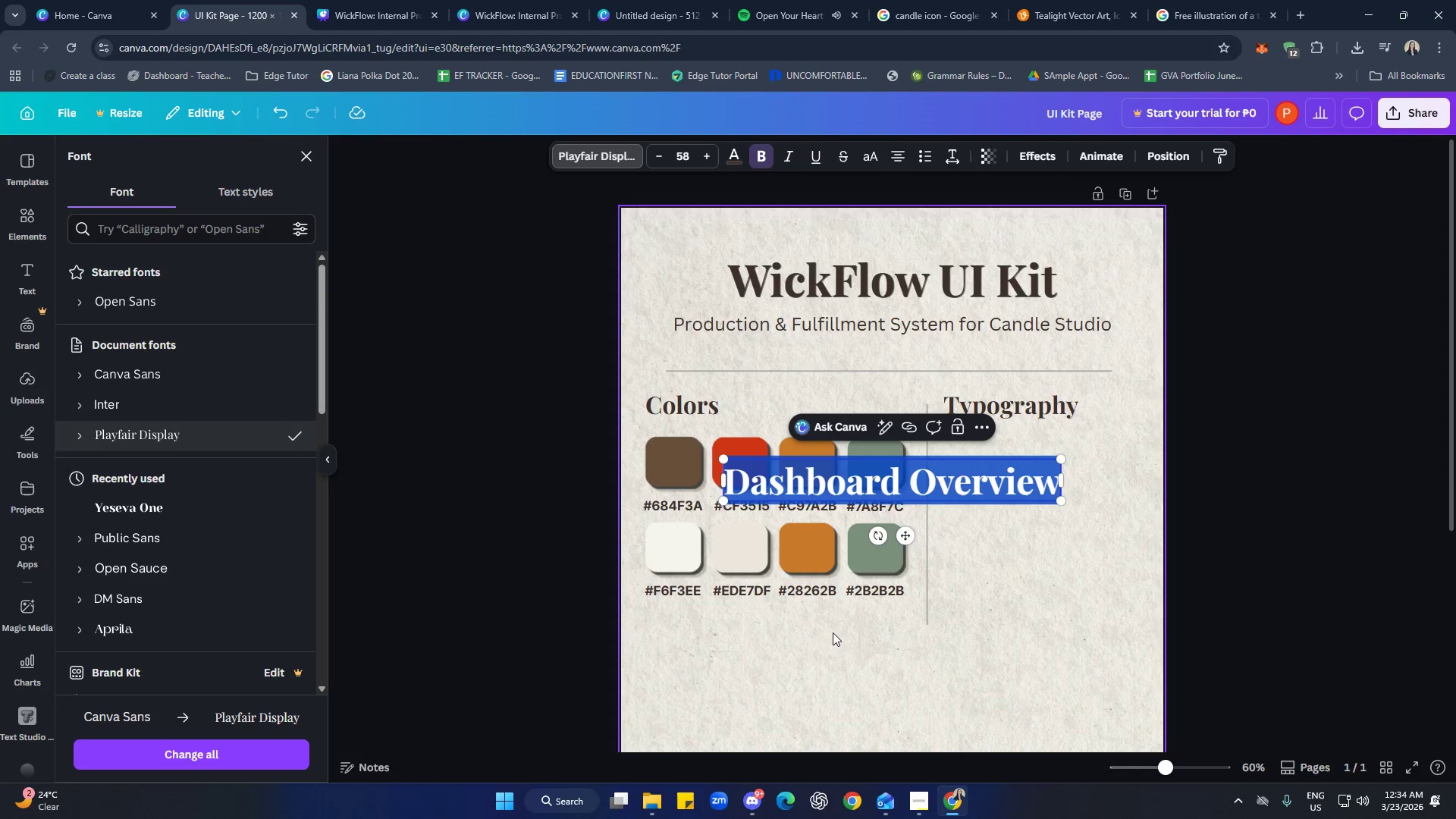 
left_click([1032, 639])
 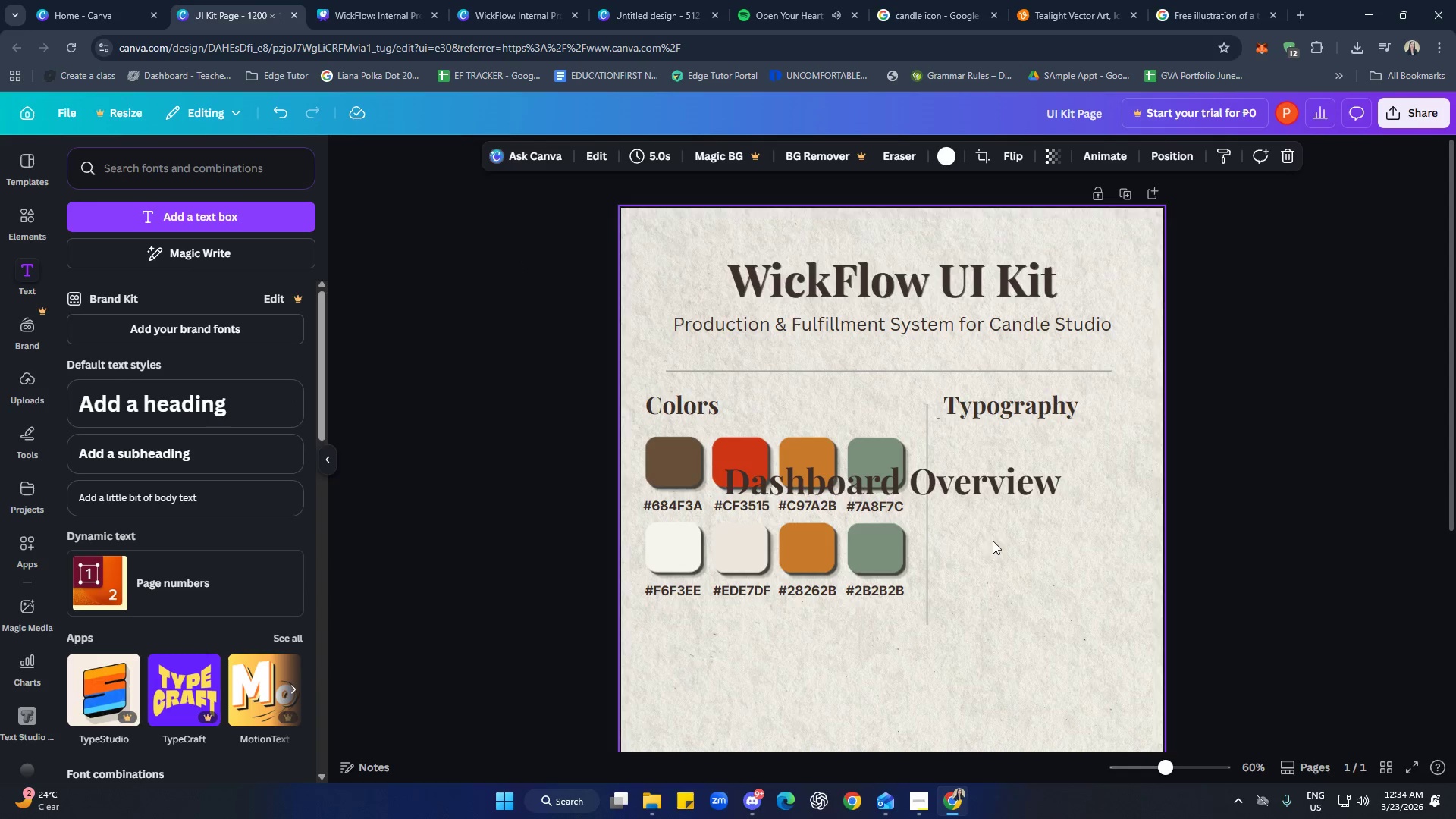 
left_click([969, 496])
 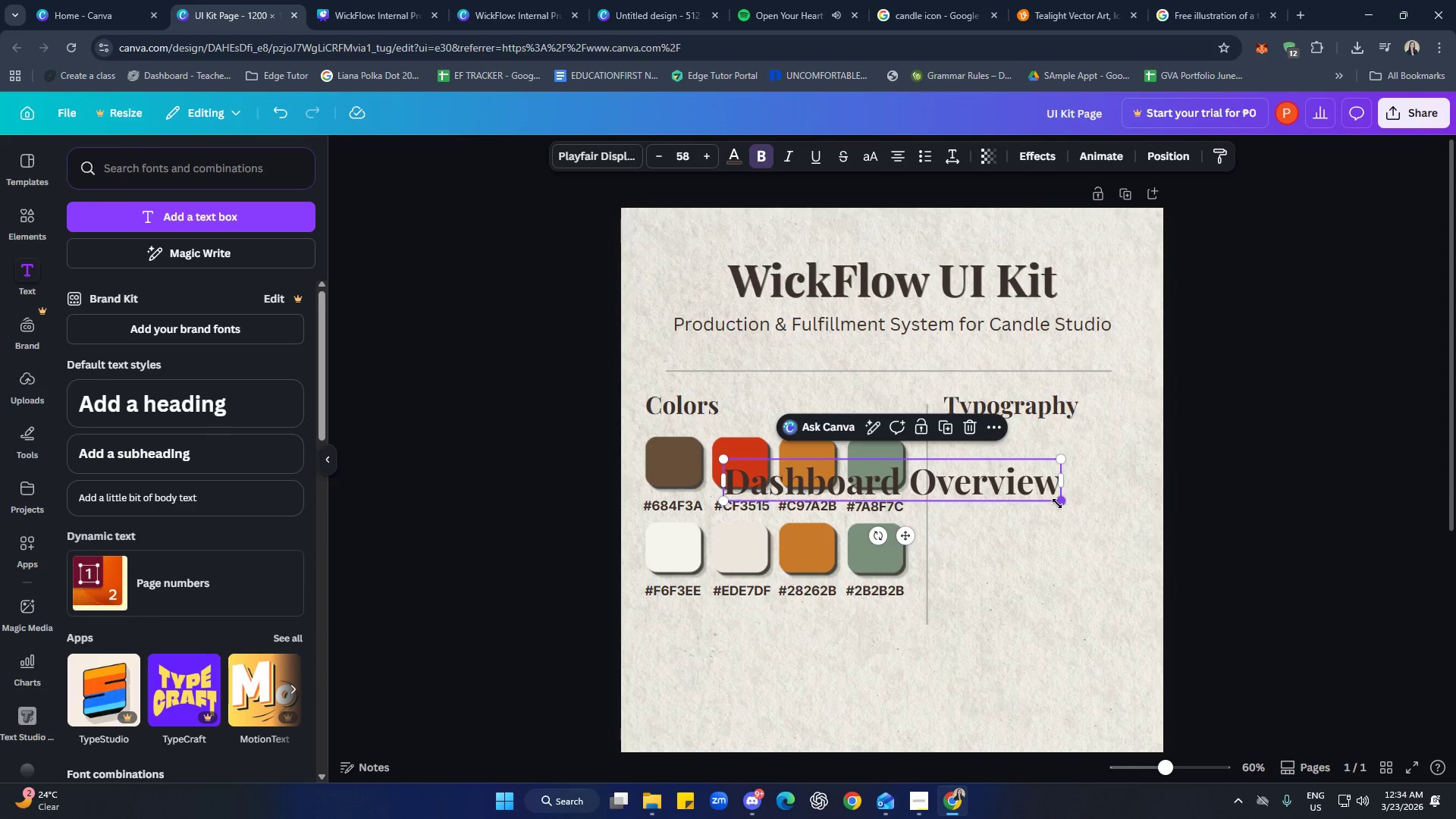 
left_click_drag(start_coordinate=[1058, 501], to_coordinate=[957, 491])
 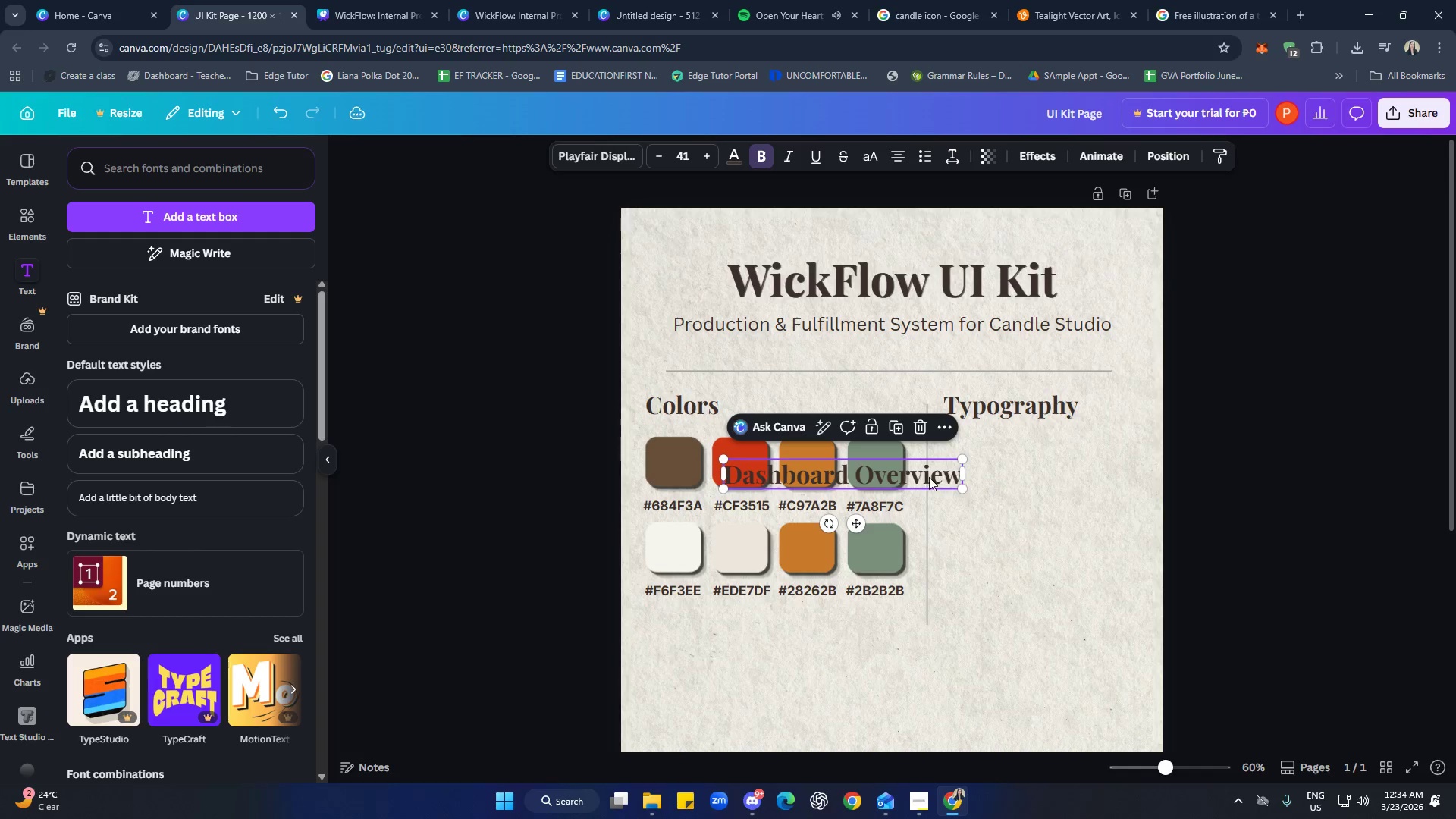 
left_click_drag(start_coordinate=[928, 476], to_coordinate=[1144, 466])
 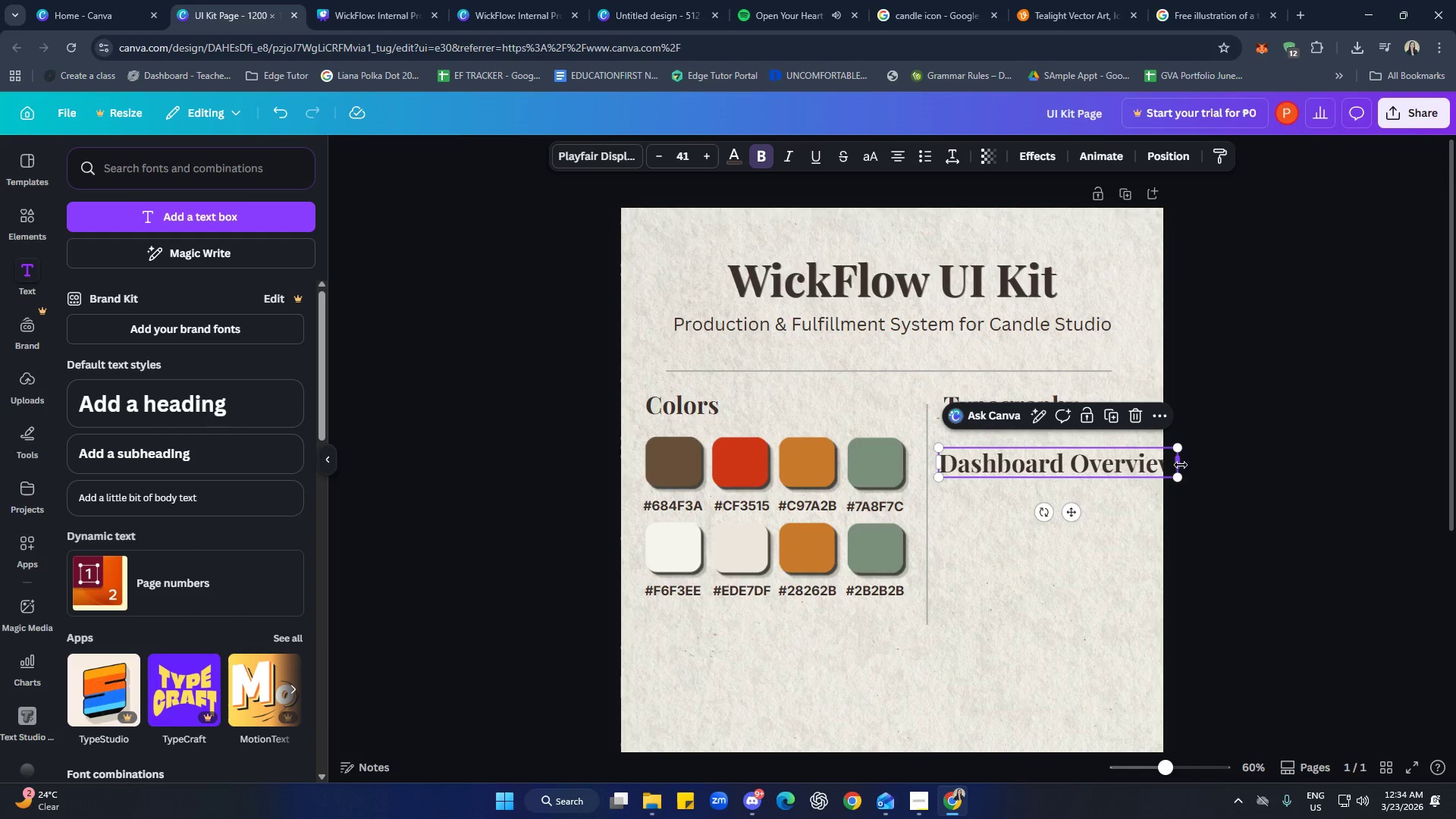 
left_click_drag(start_coordinate=[1181, 465], to_coordinate=[1067, 460])
 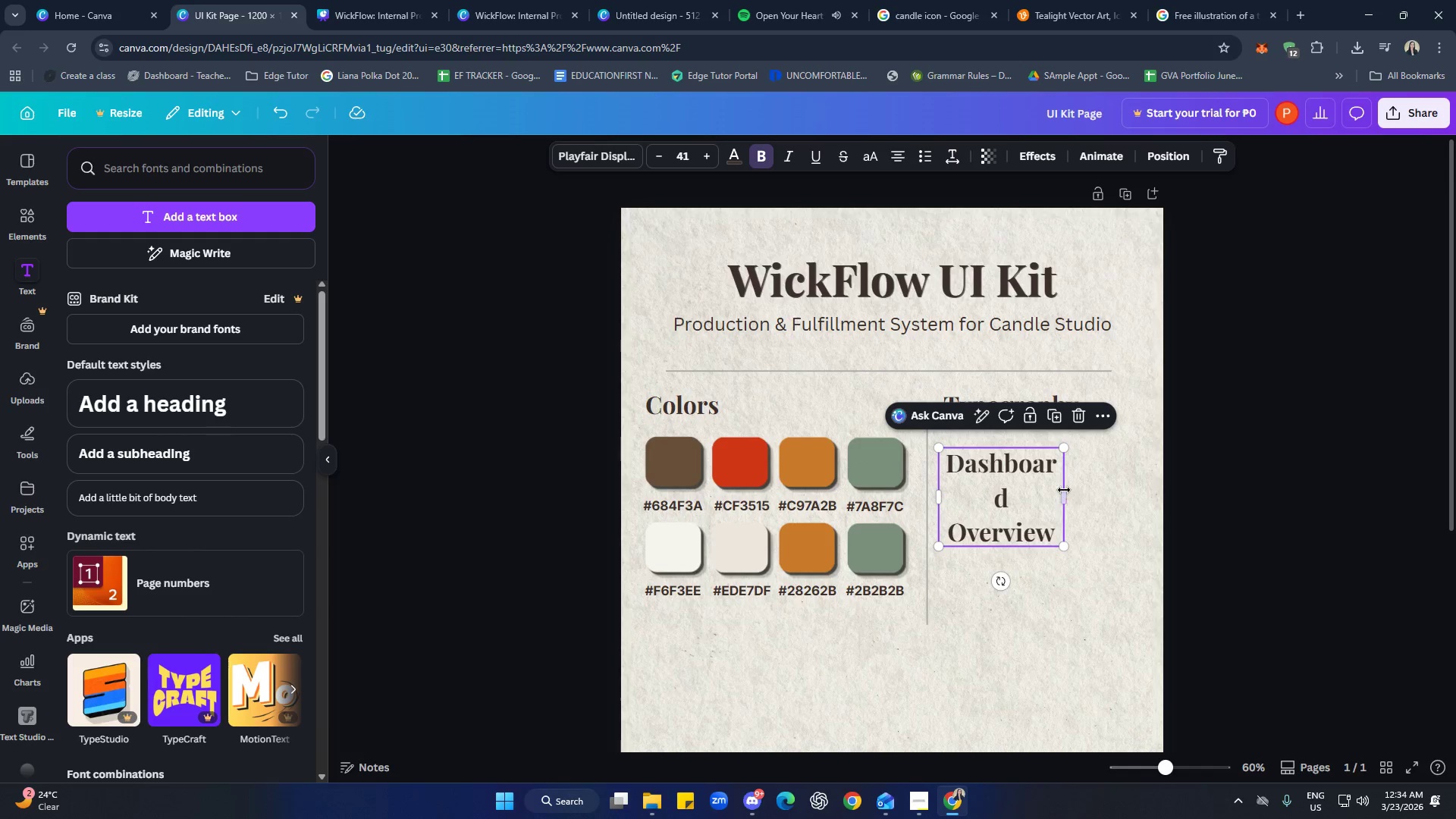 
left_click_drag(start_coordinate=[1067, 491], to_coordinate=[1074, 489])
 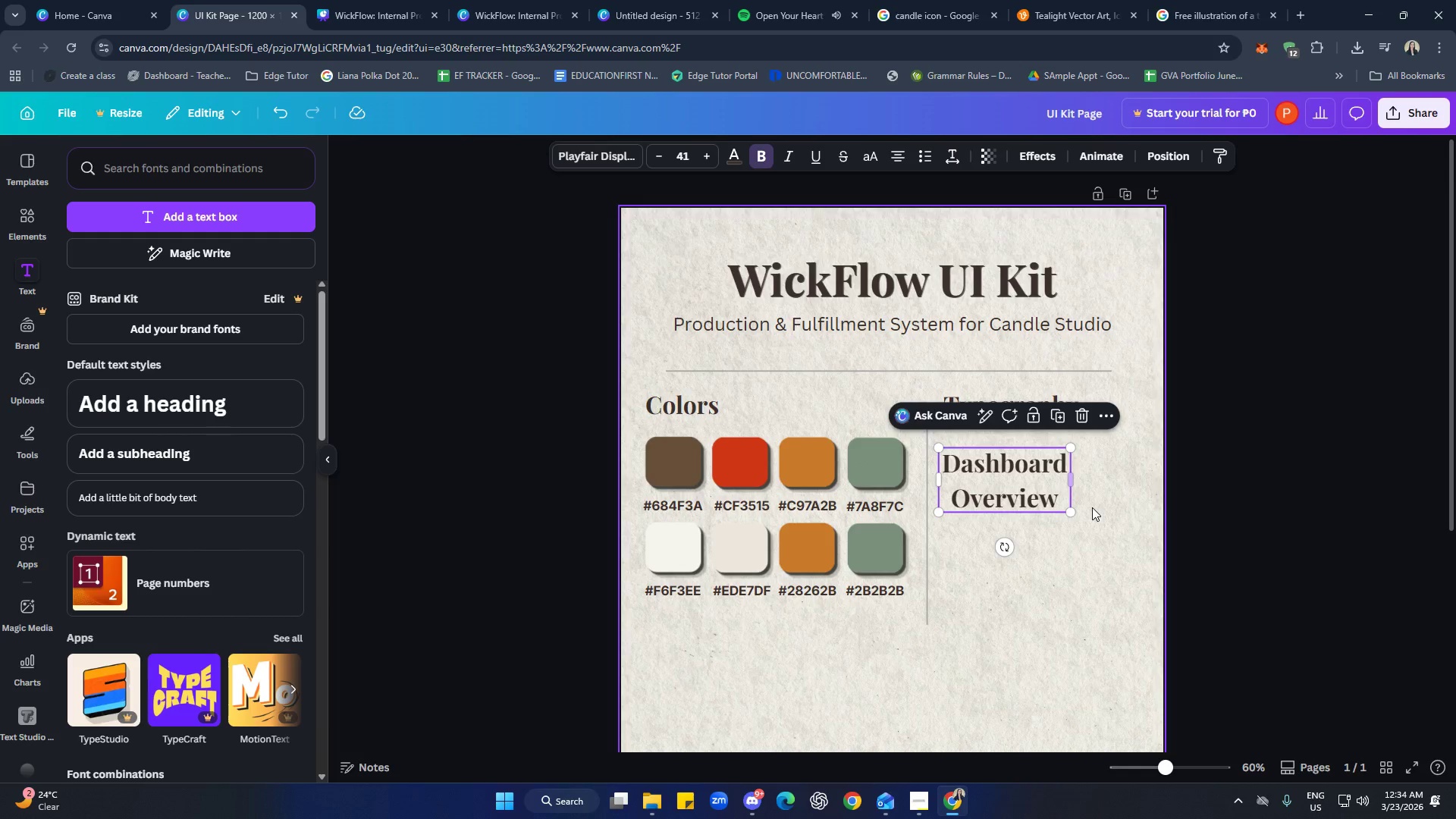 
left_click([1092, 507])
 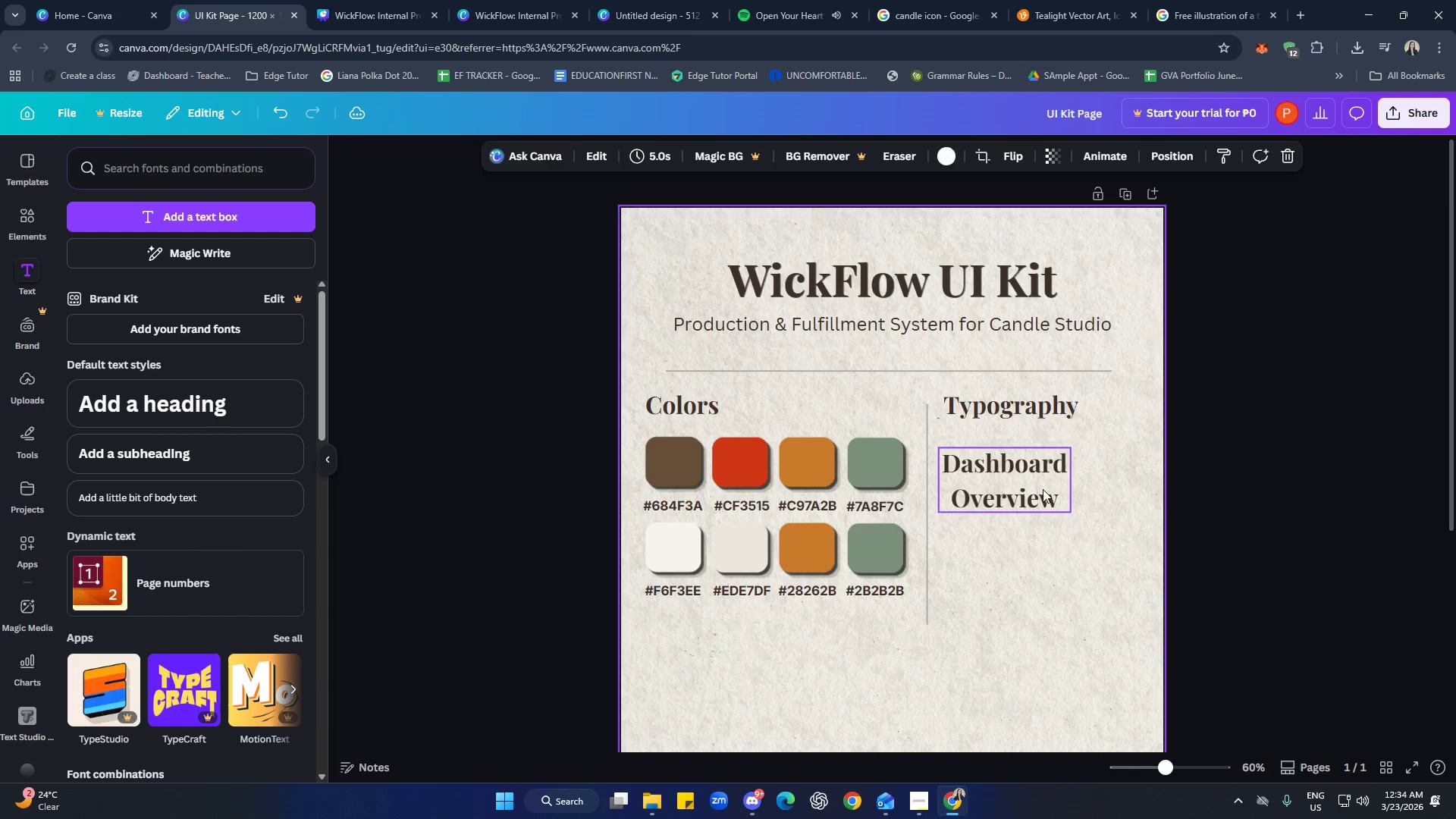 
left_click_drag(start_coordinate=[1043, 489], to_coordinate=[1046, 479])
 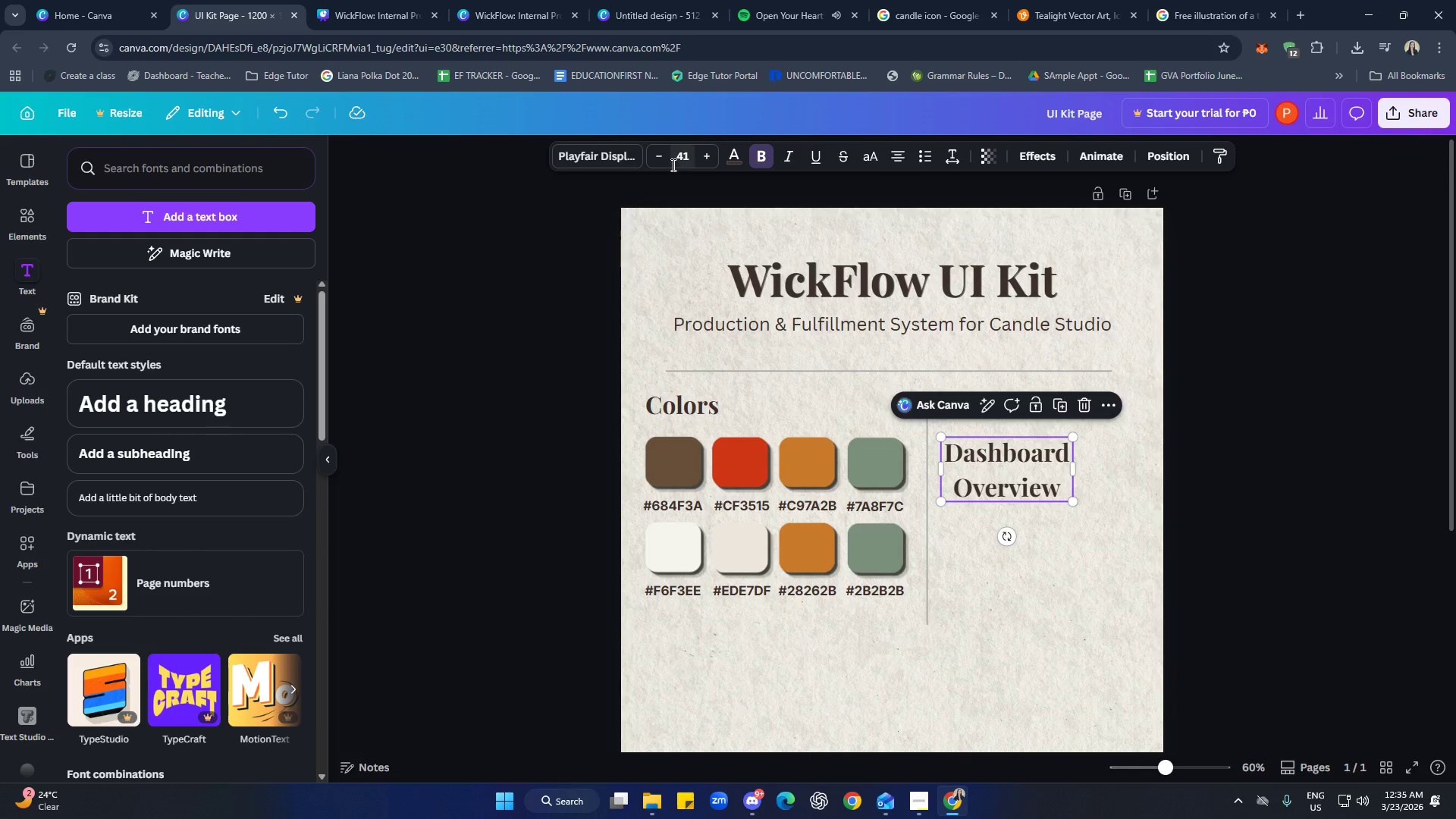 
double_click([667, 165])
 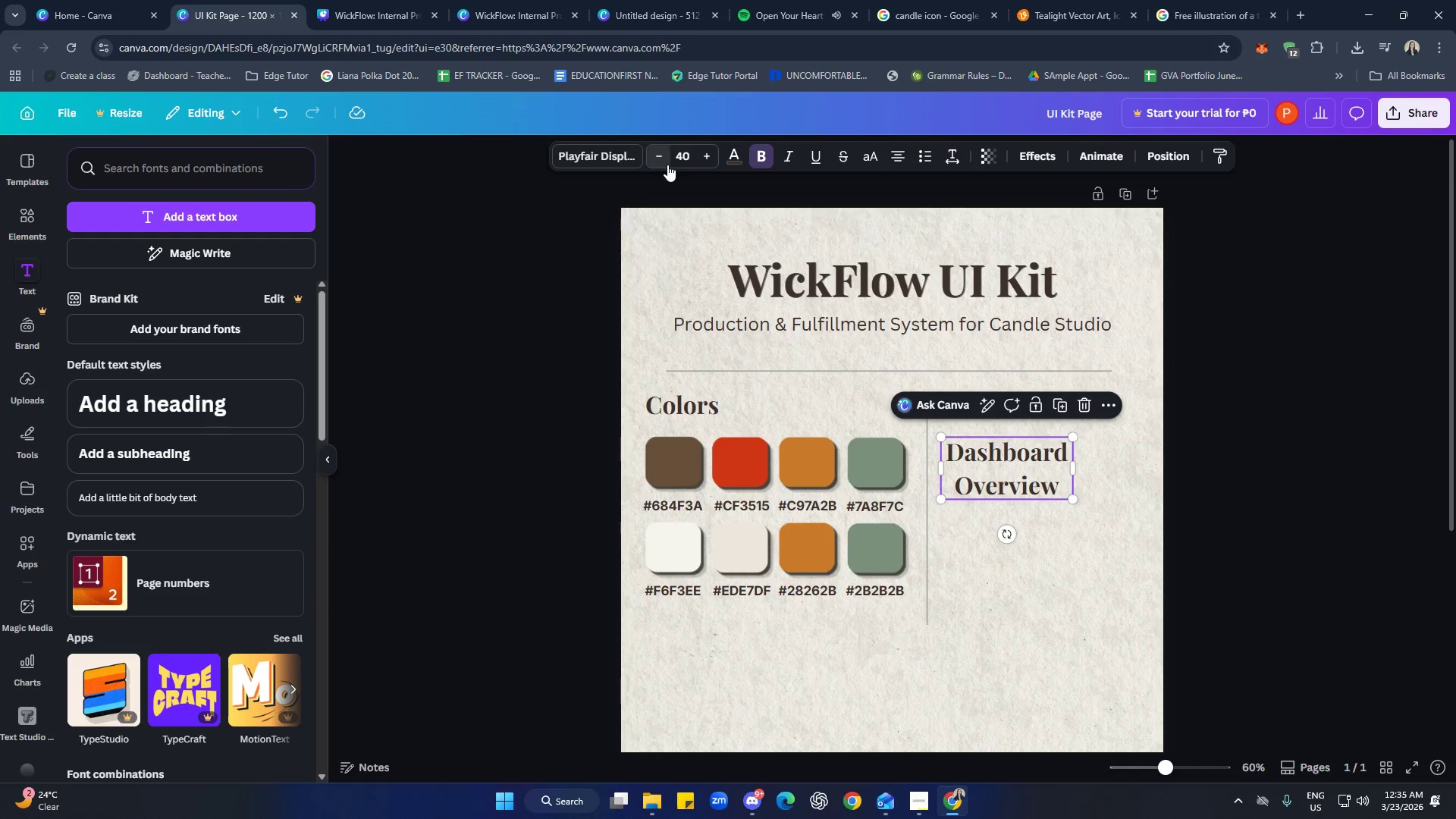 
triple_click([667, 165])
 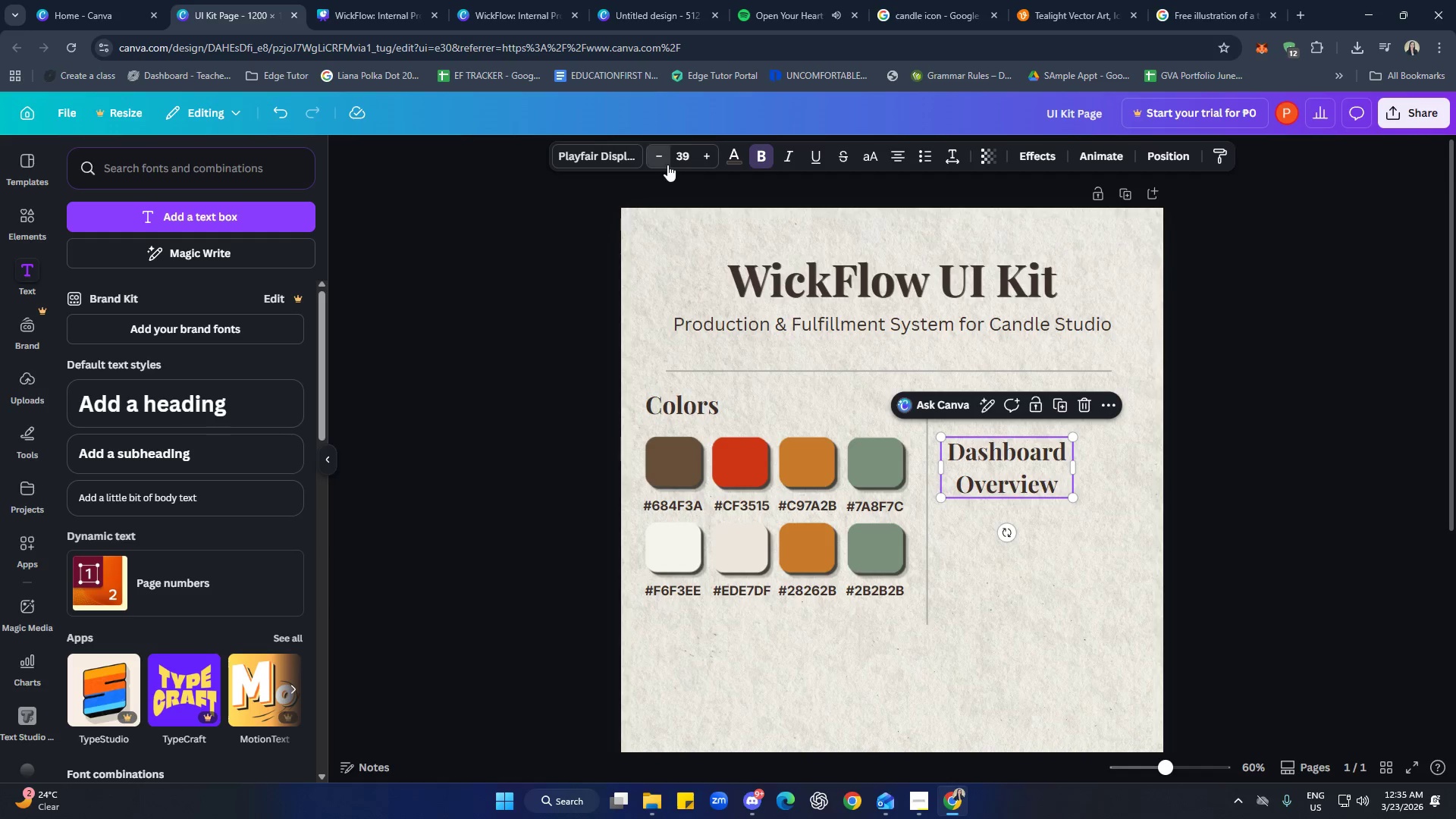 
triple_click([667, 165])
 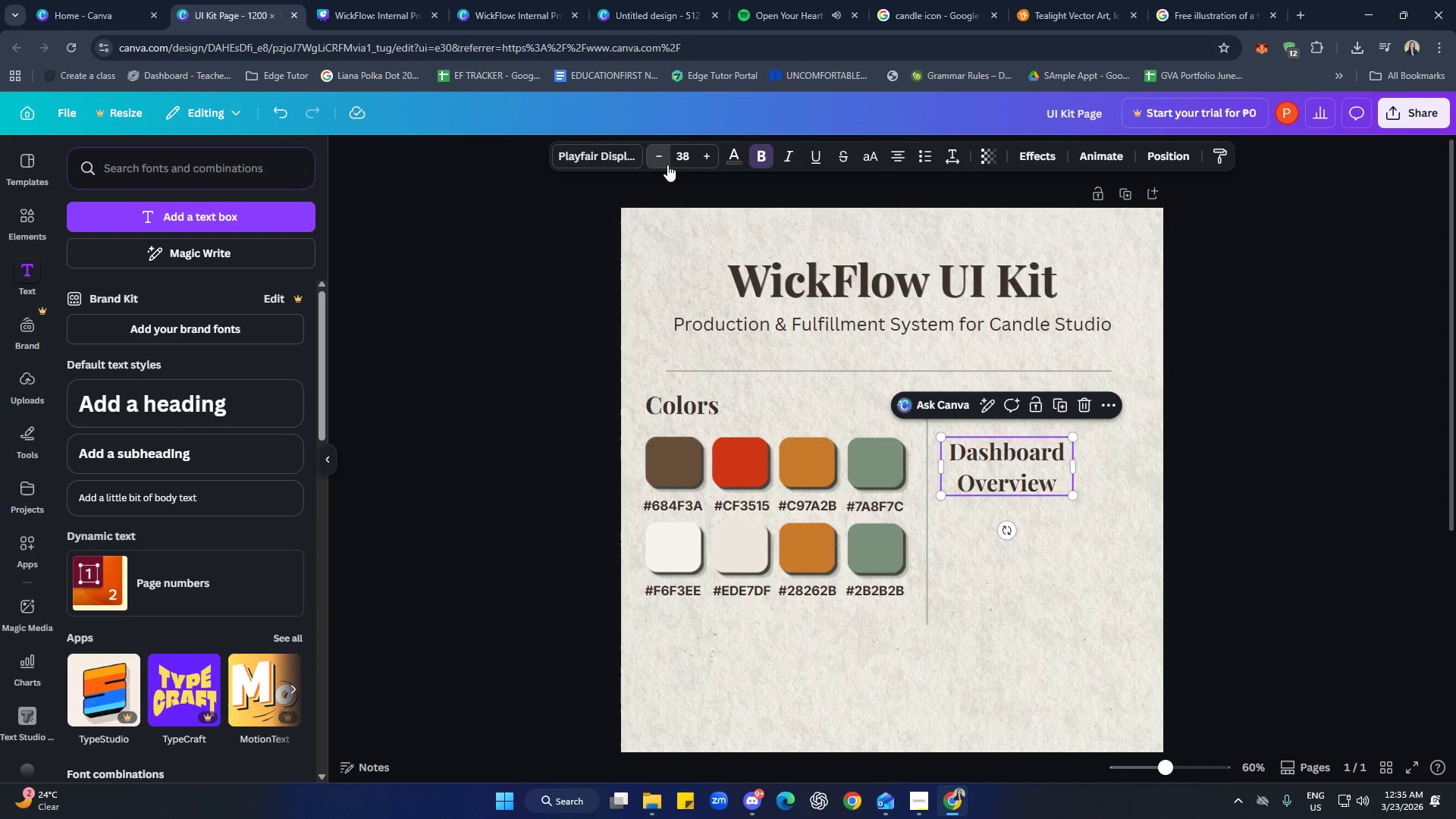 
triple_click([667, 165])
 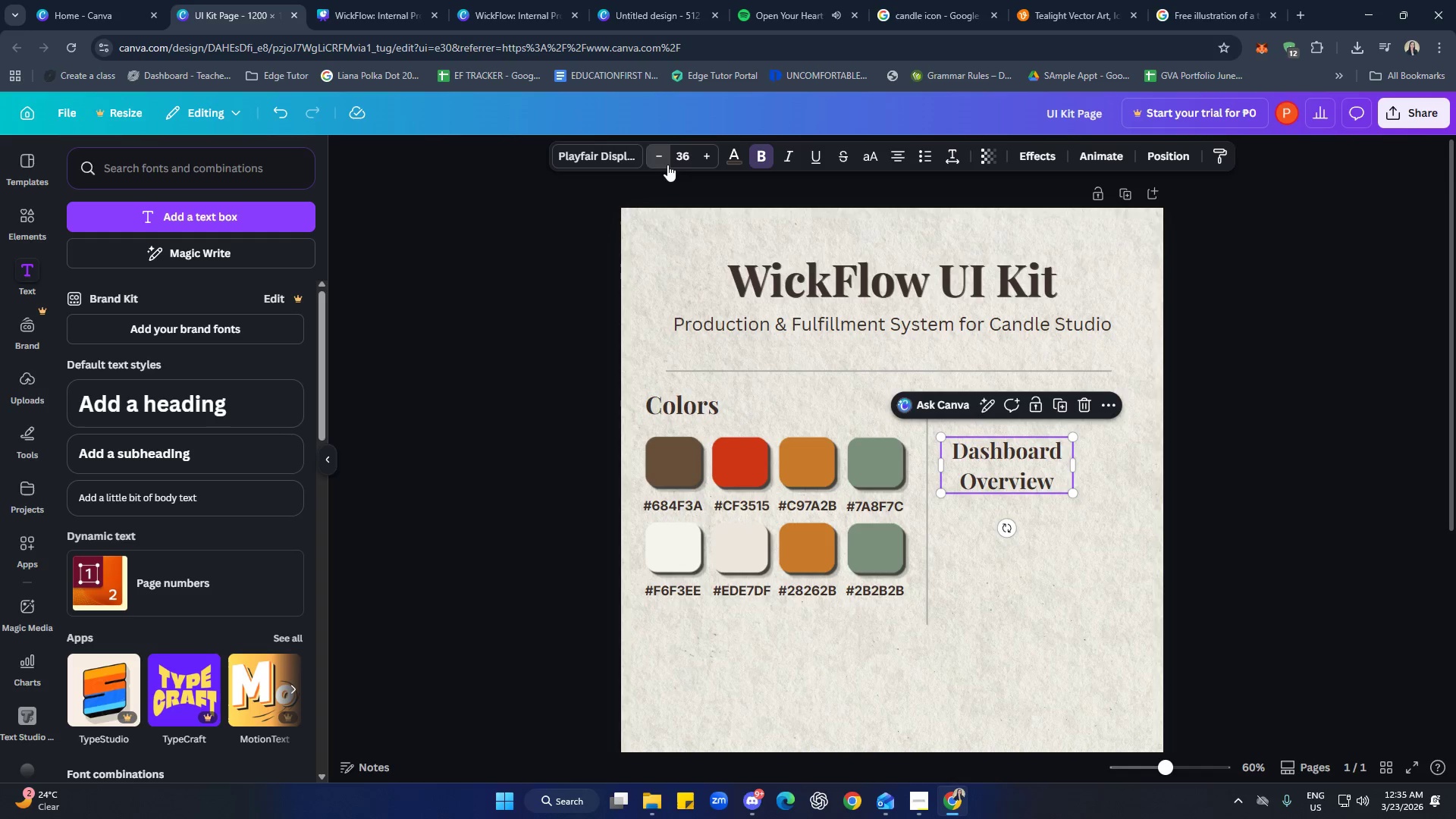 
triple_click([667, 165])
 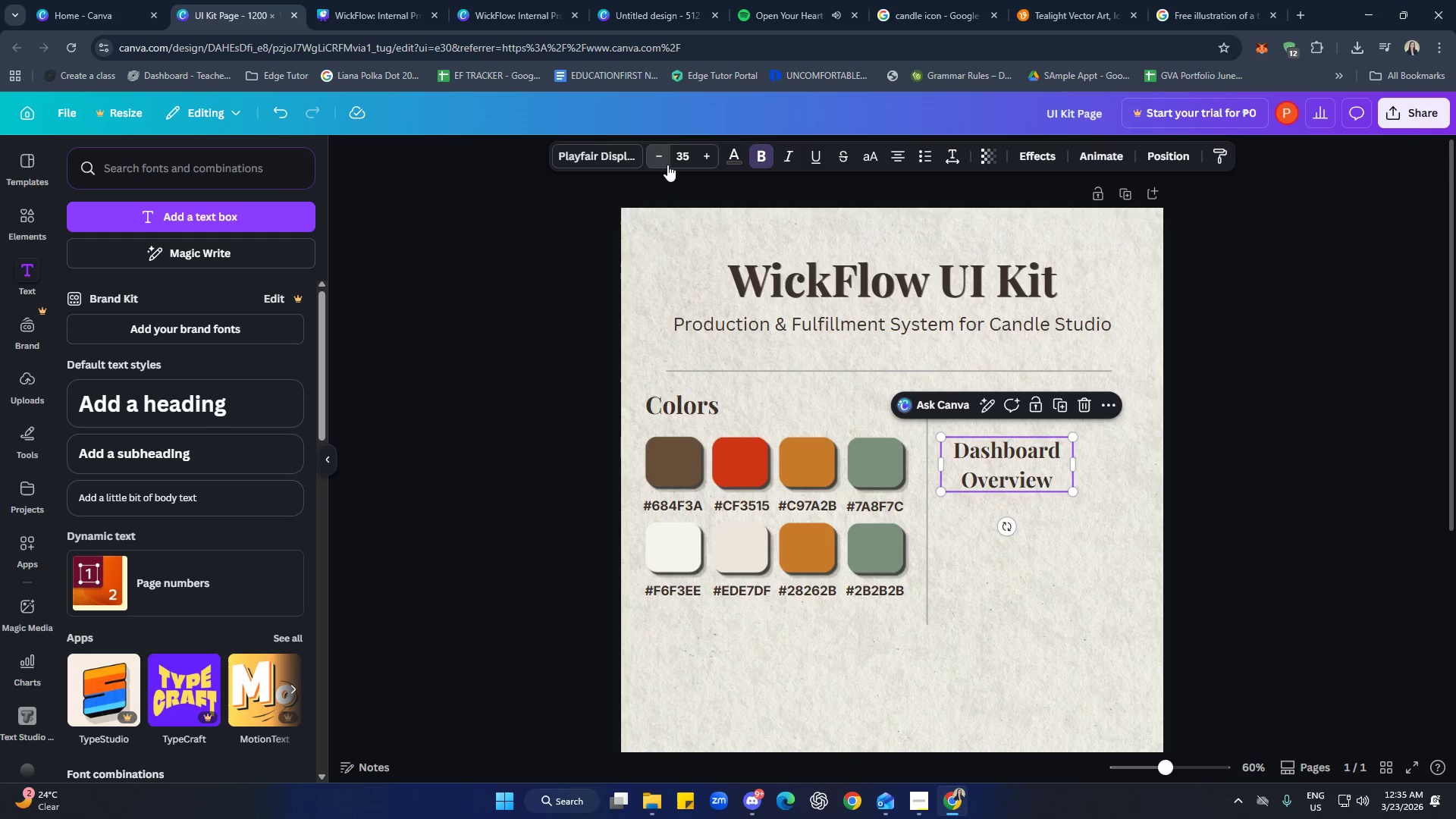 
triple_click([667, 165])
 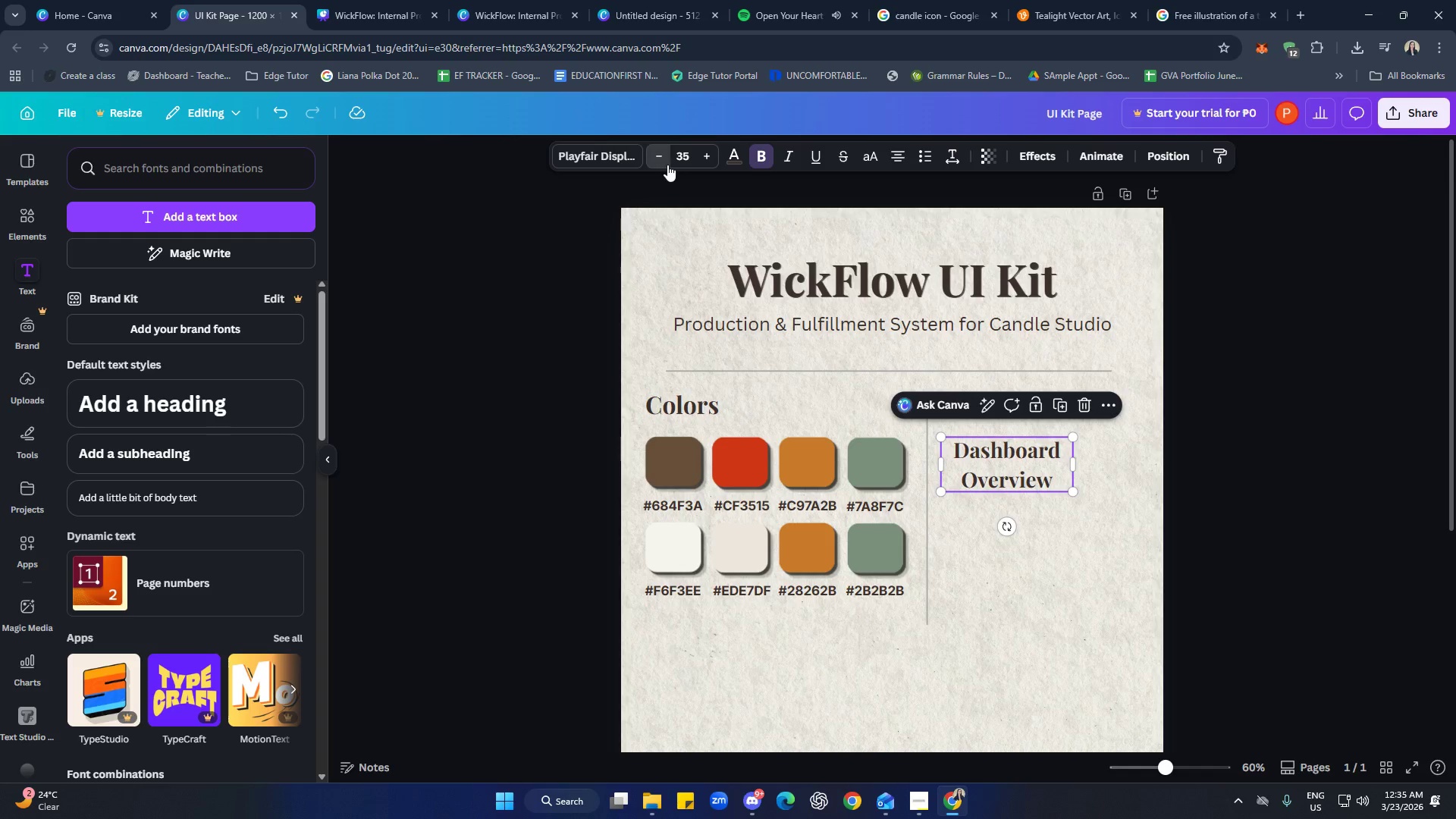 
triple_click([667, 165])
 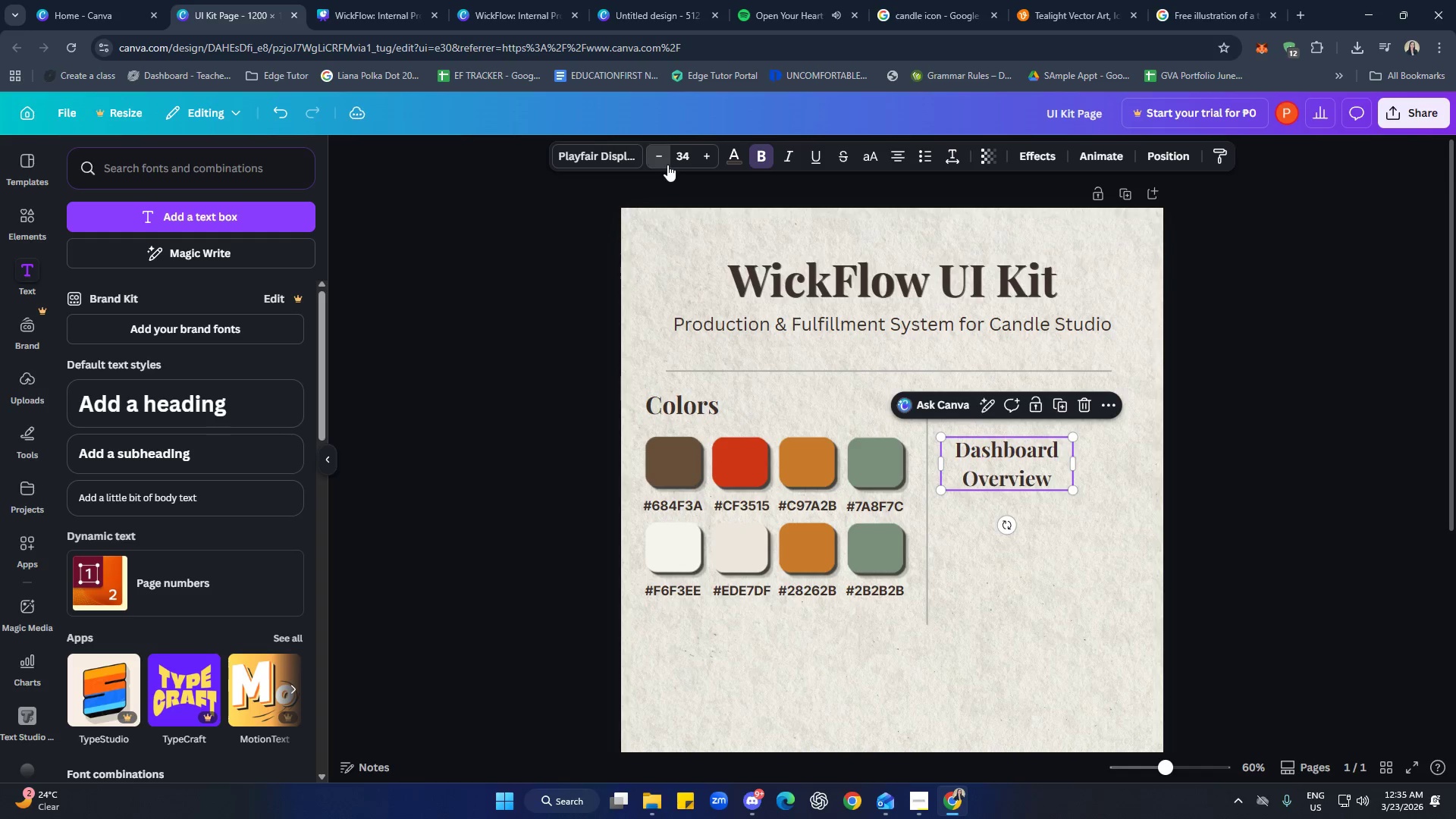 
triple_click([667, 165])
 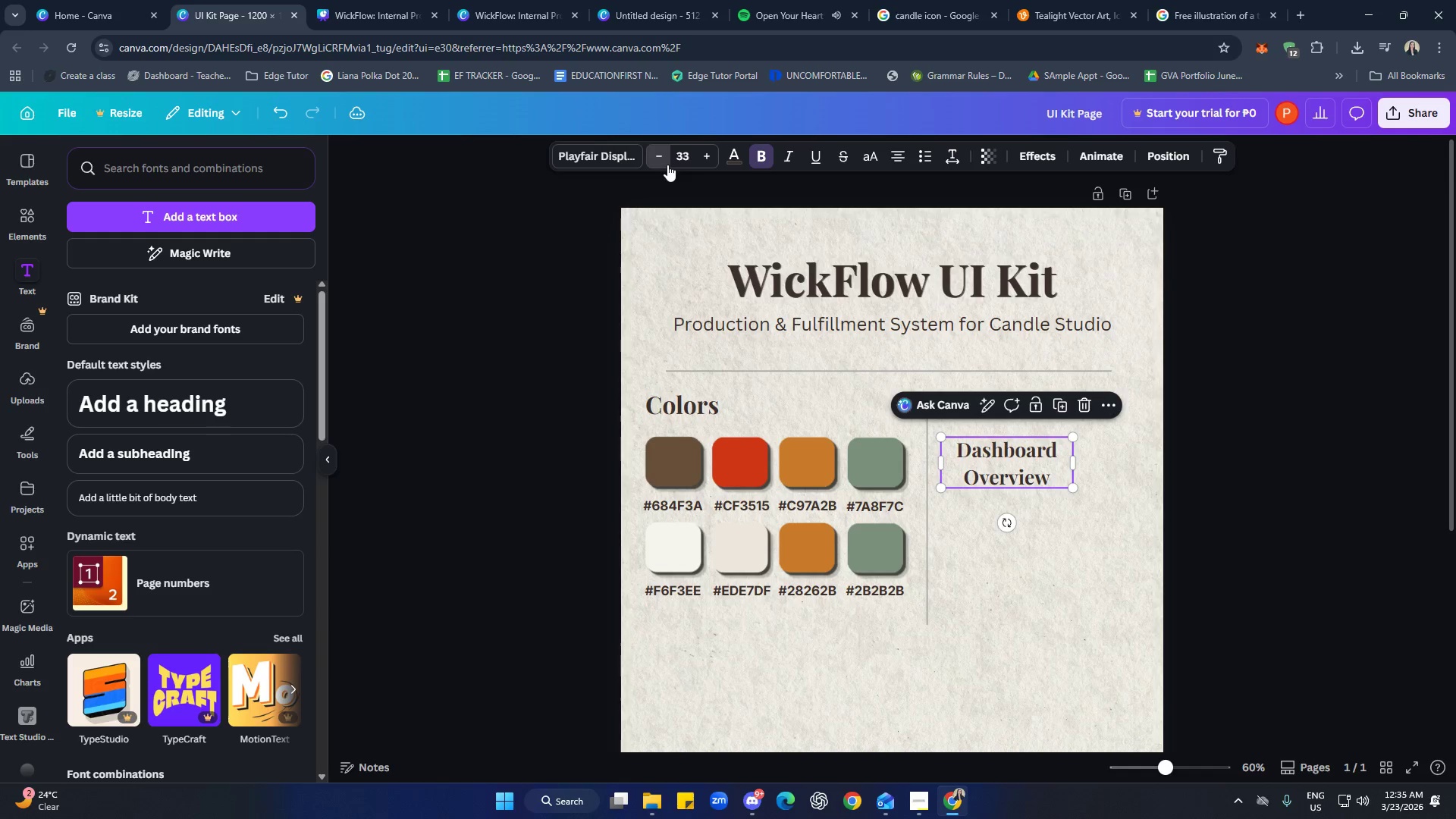 
triple_click([667, 165])
 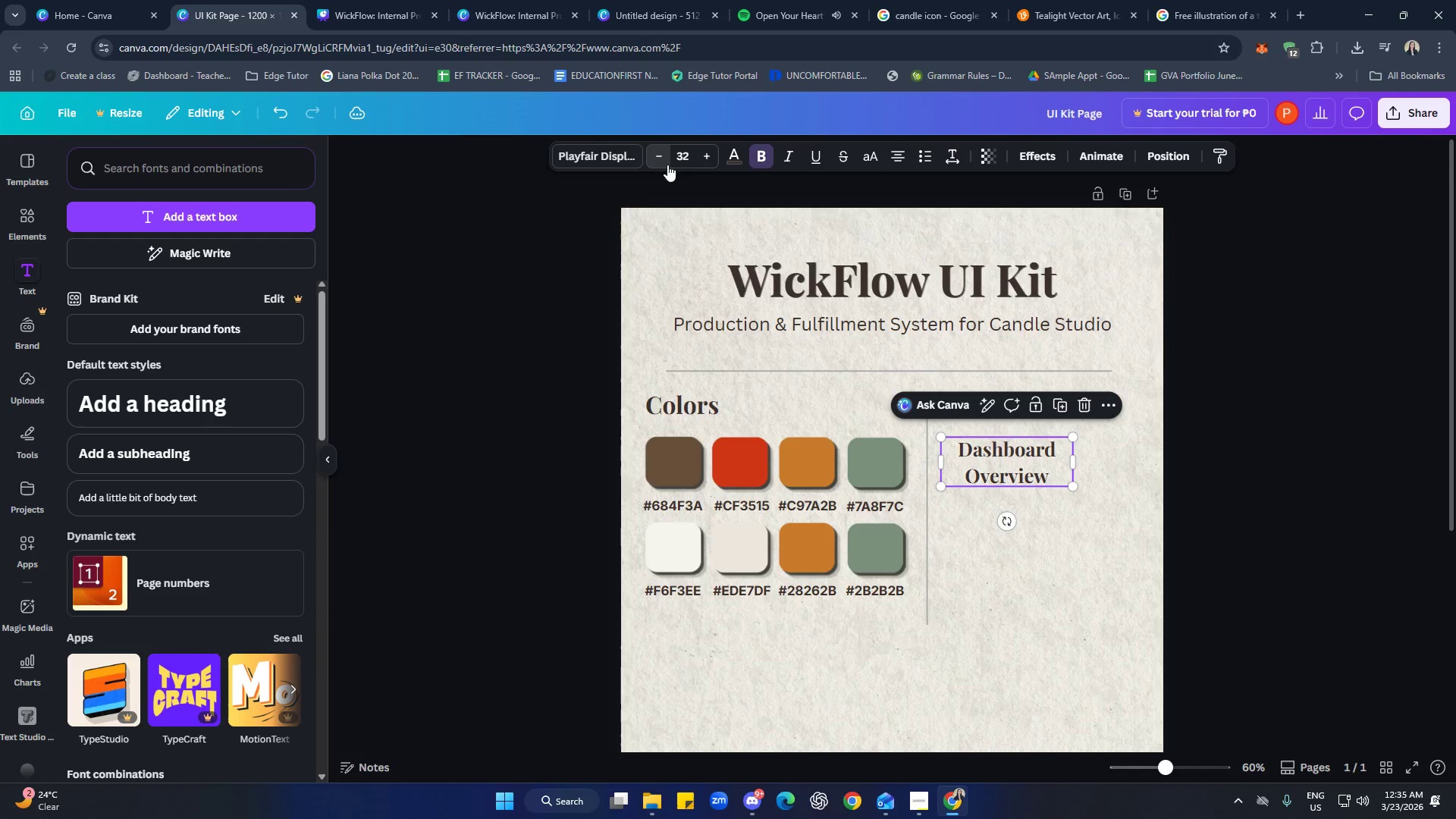 
triple_click([667, 165])
 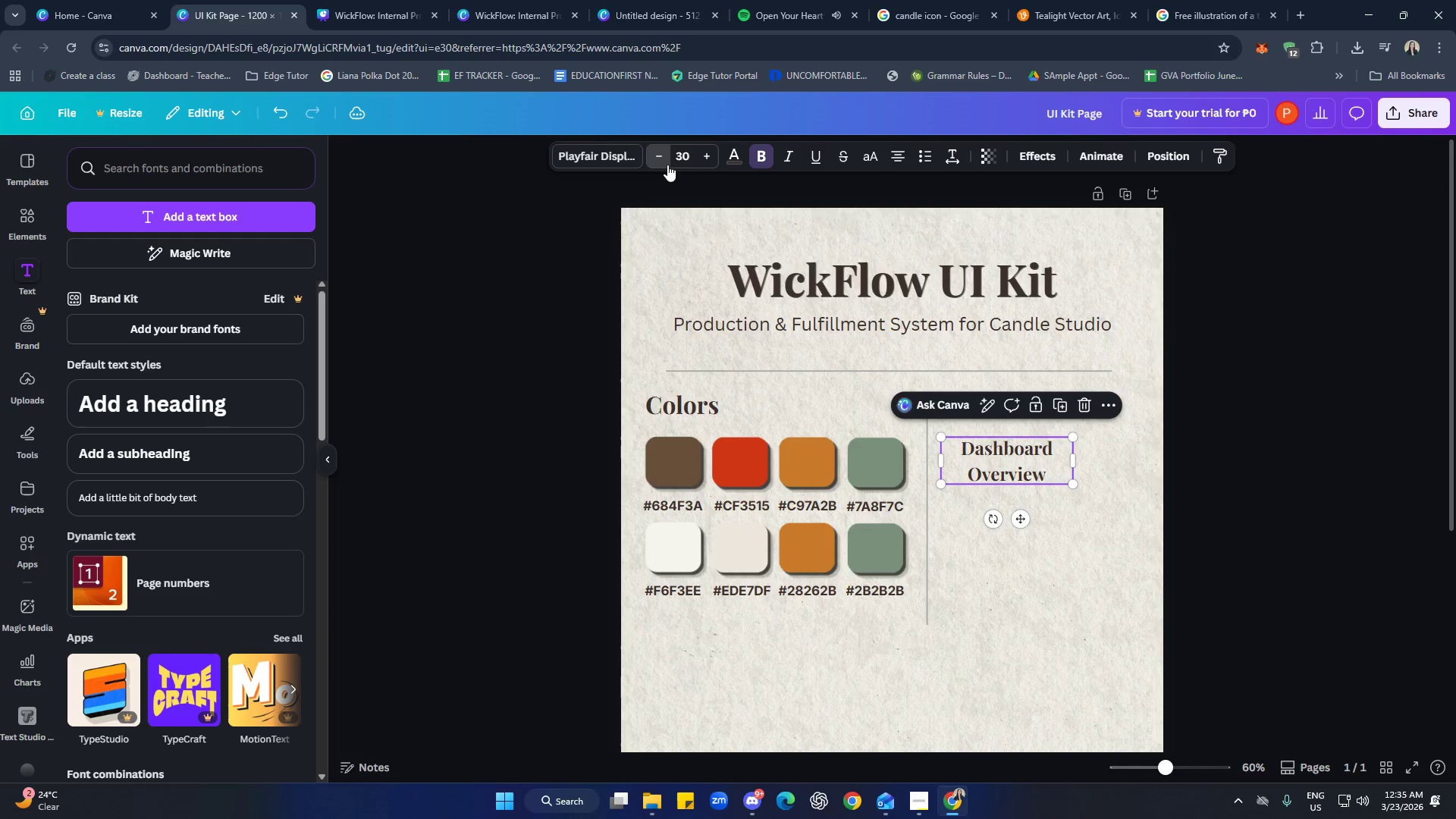 
triple_click([667, 165])
 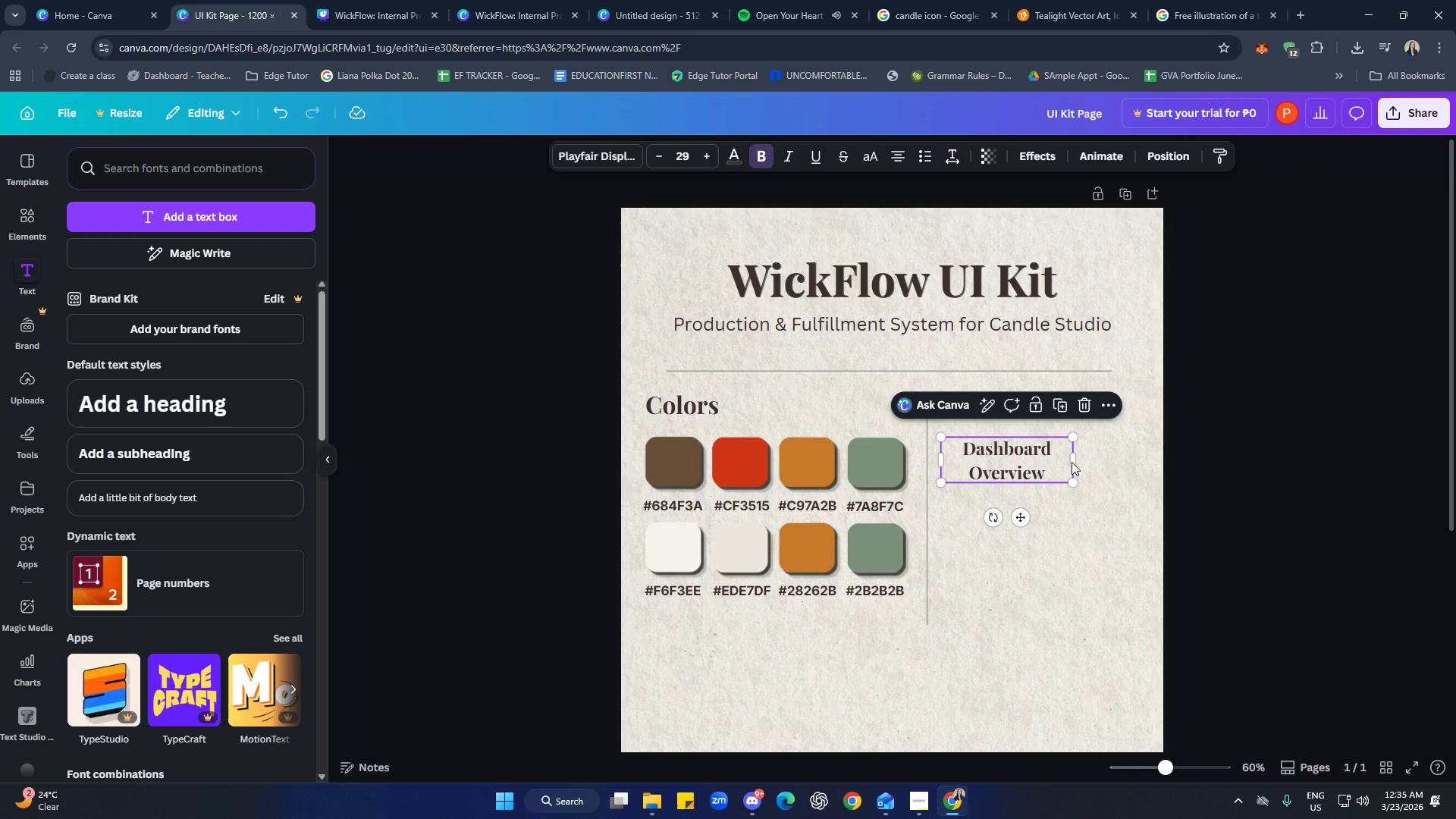 
left_click_drag(start_coordinate=[1077, 461], to_coordinate=[1119, 454])
 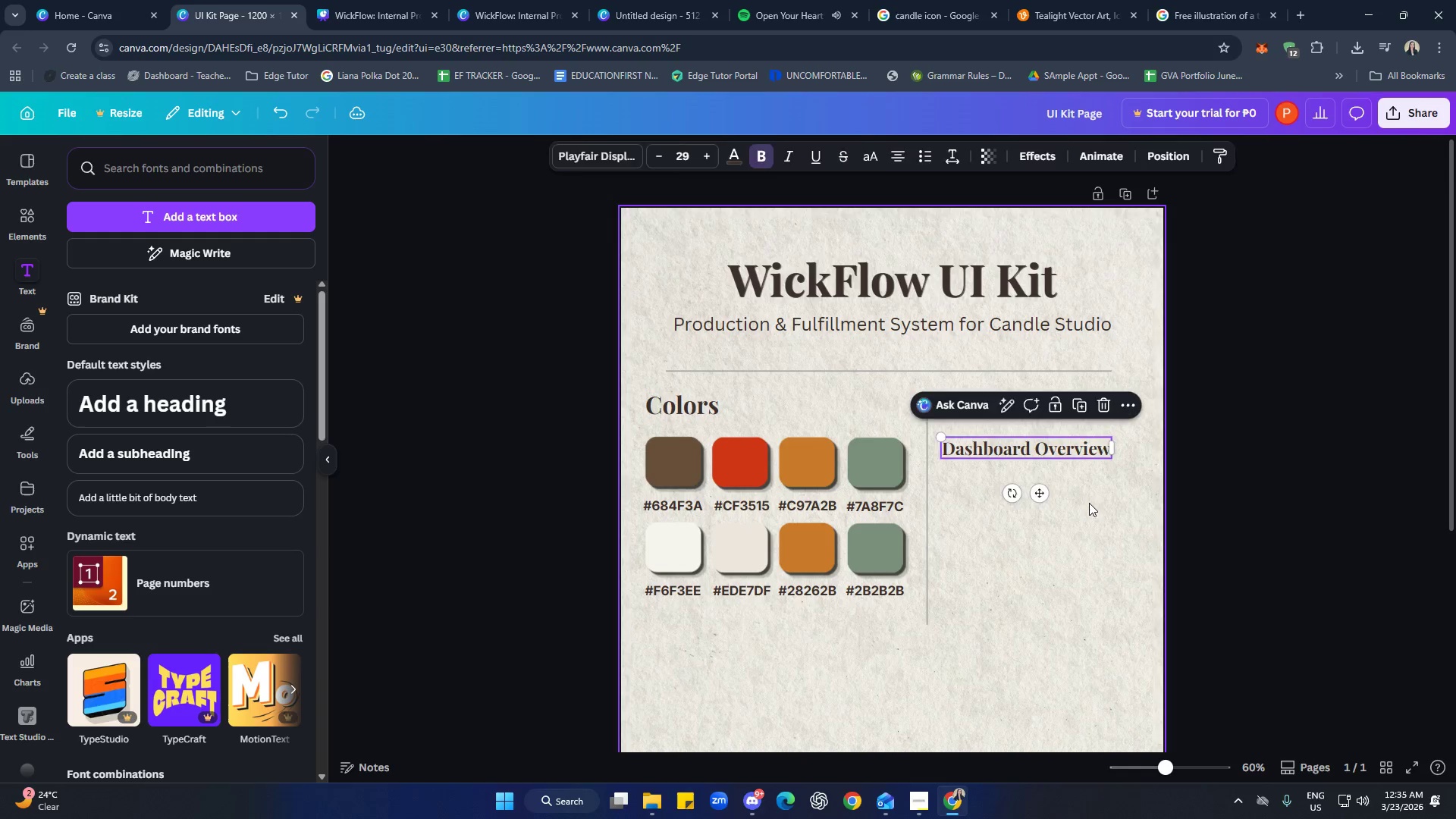 
left_click([1089, 503])
 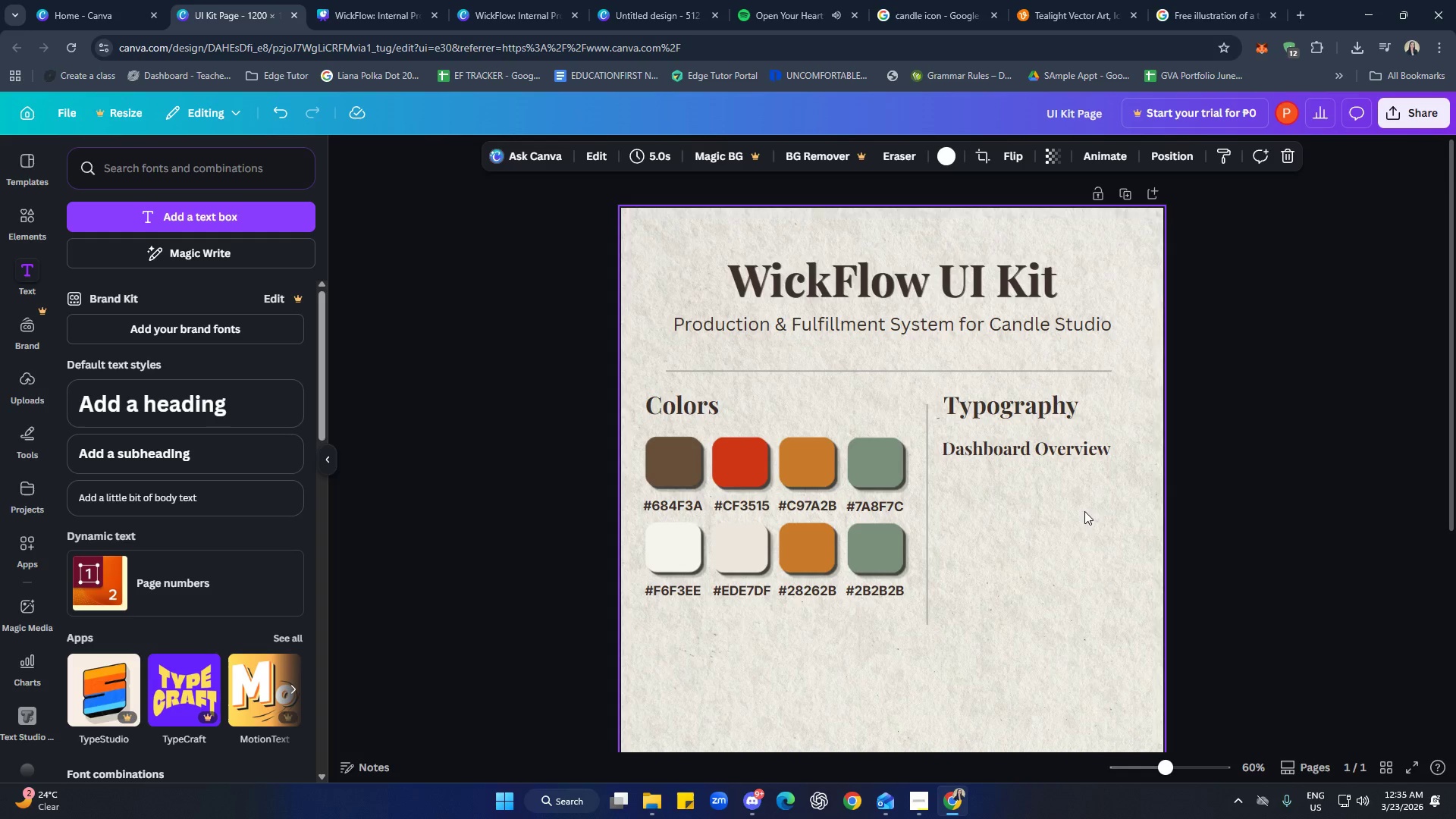 
left_click([1092, 548])
 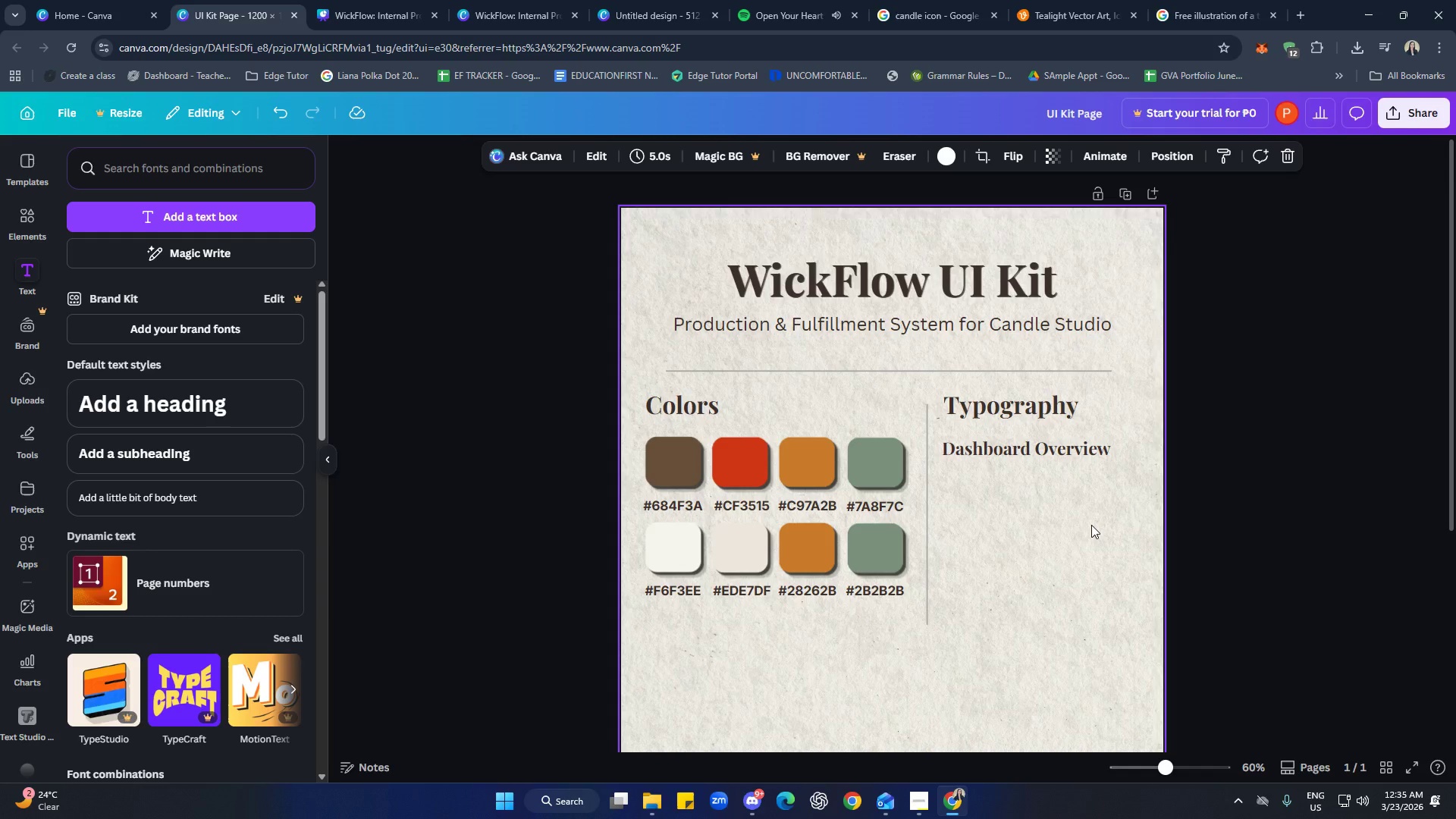 
wait(5.94)
 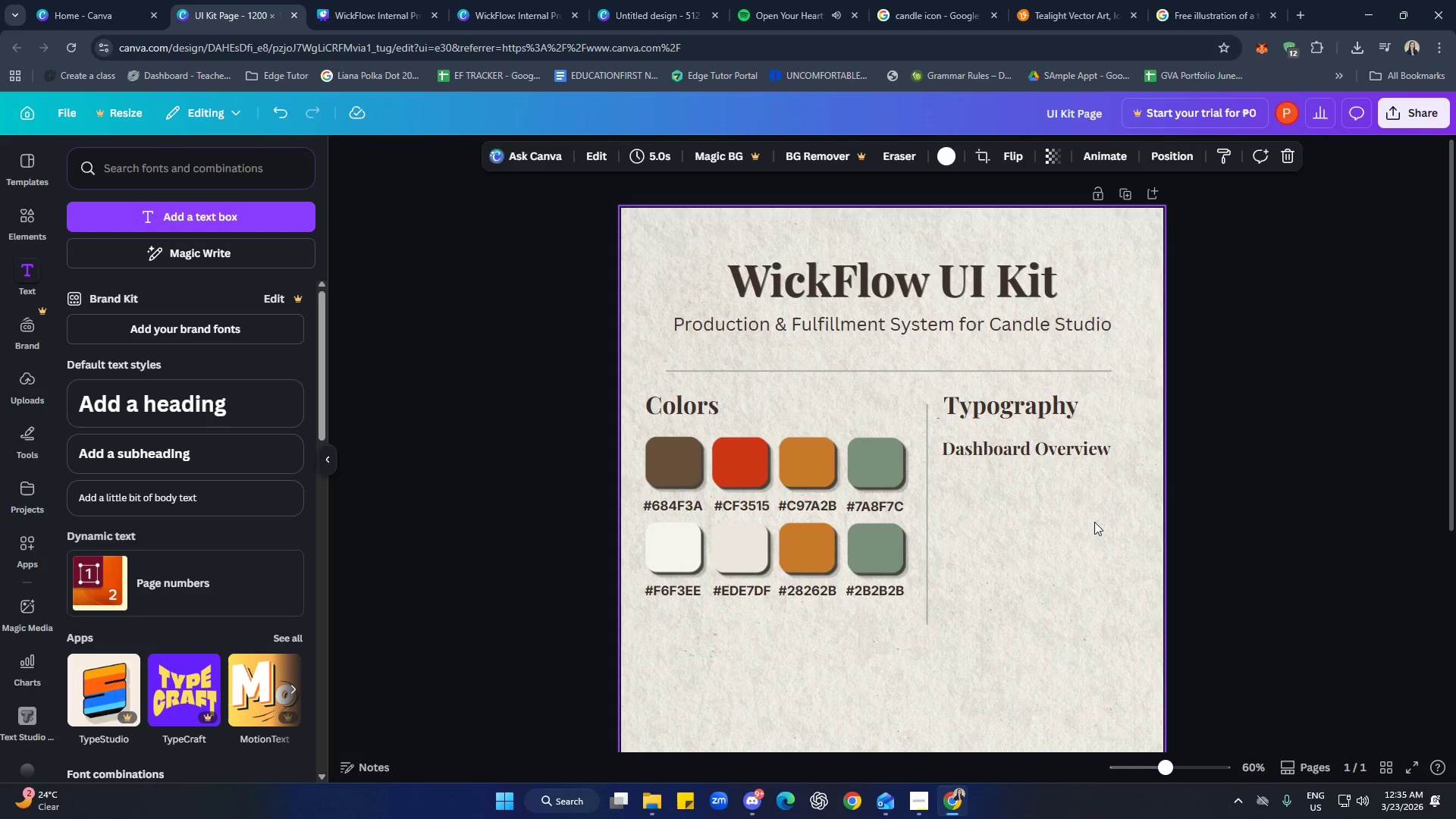 
left_click([1091, 525])
 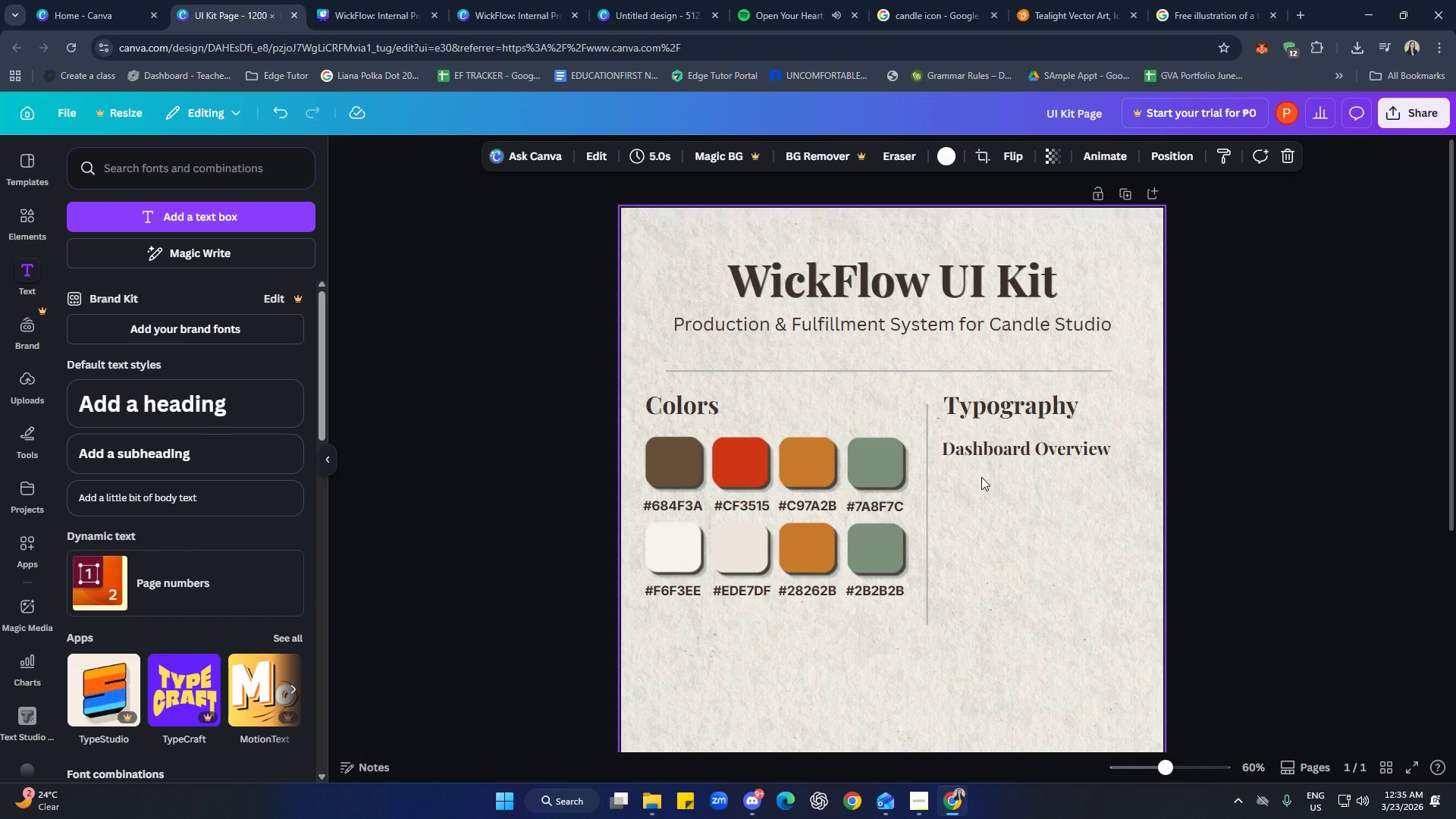 
left_click([846, 334])
 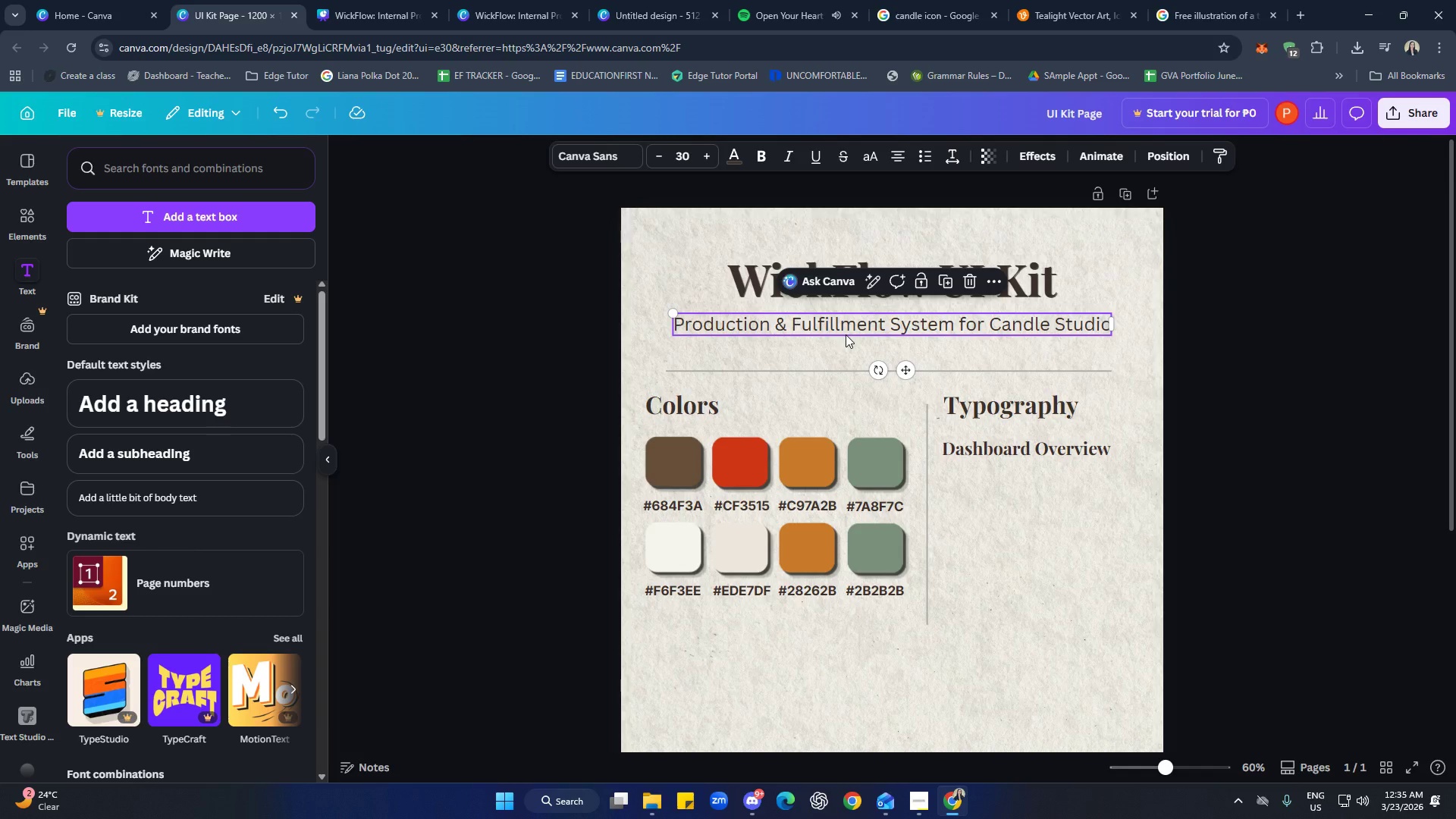 
key(Control+C)
 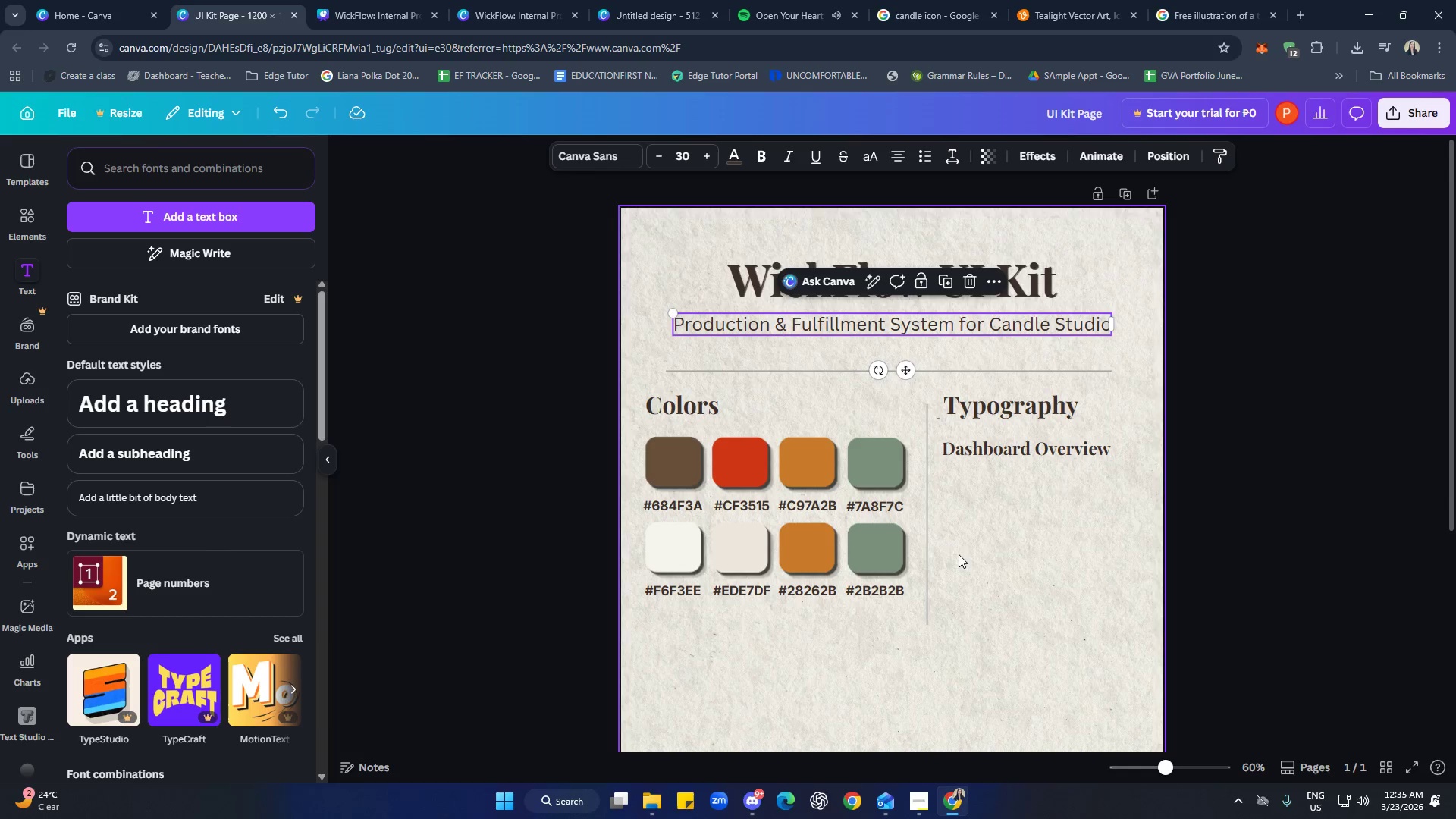 
left_click([991, 529])
 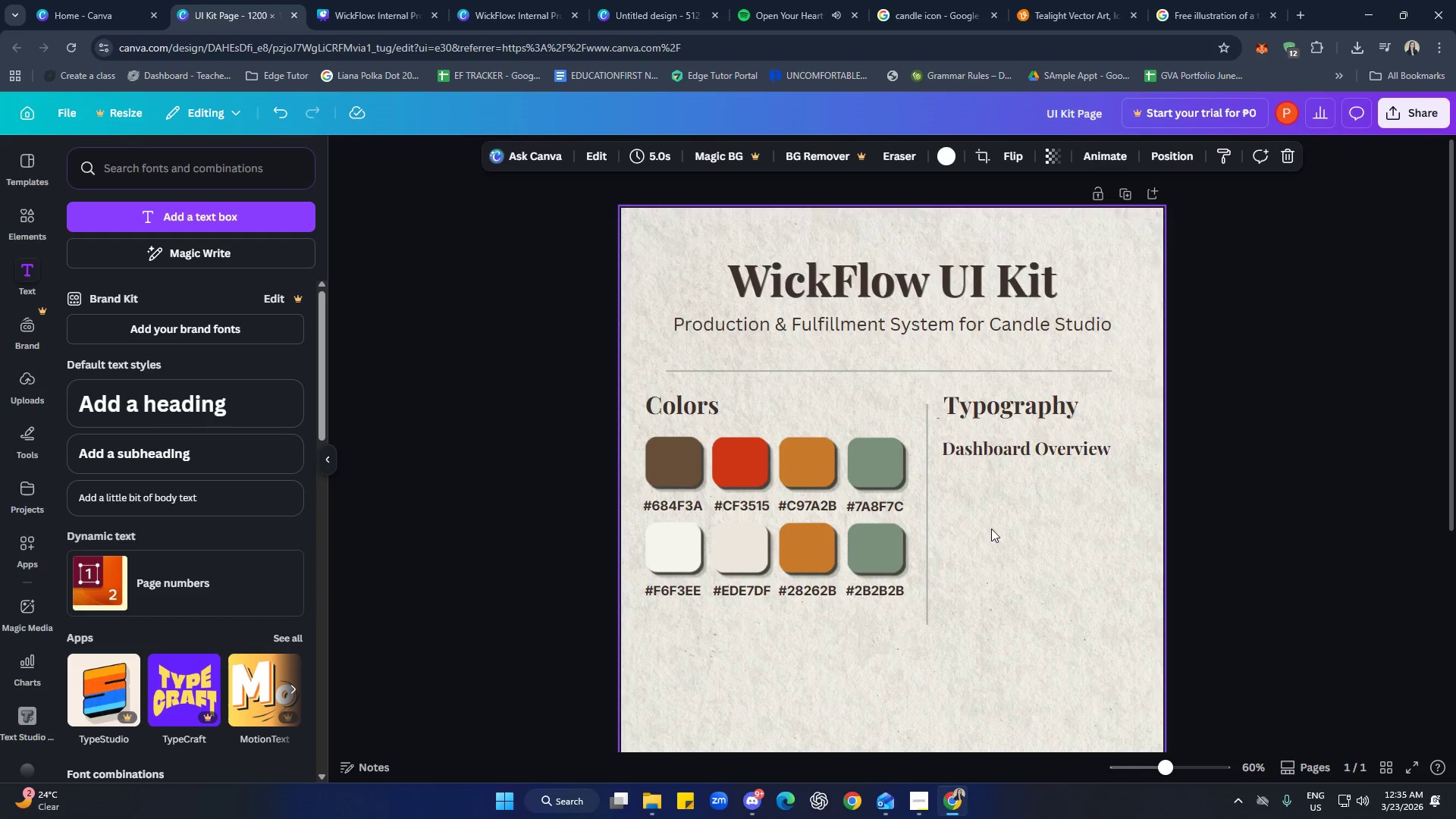 
key(Control+ControlLeft)
 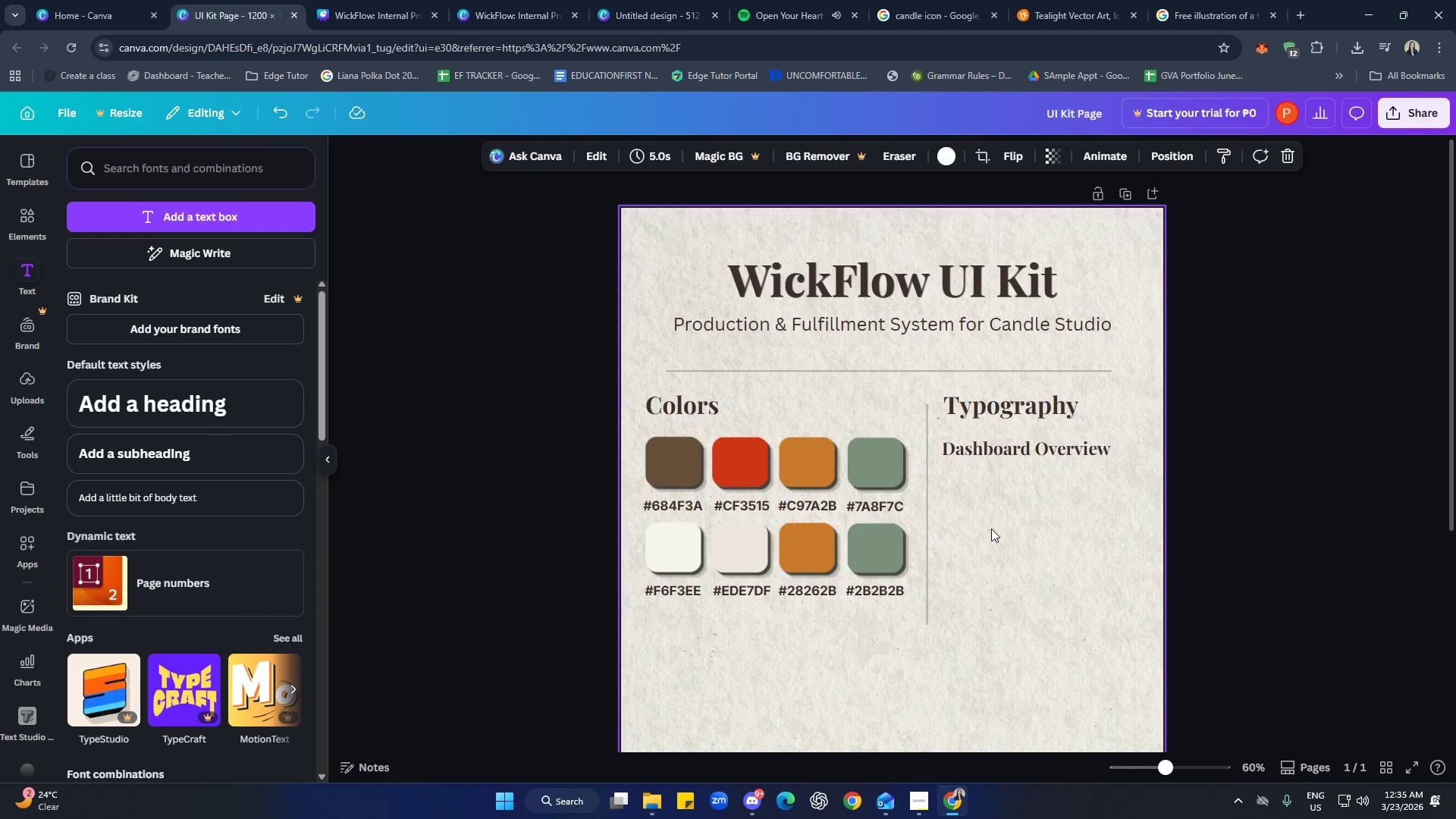 
key(Control+V)
 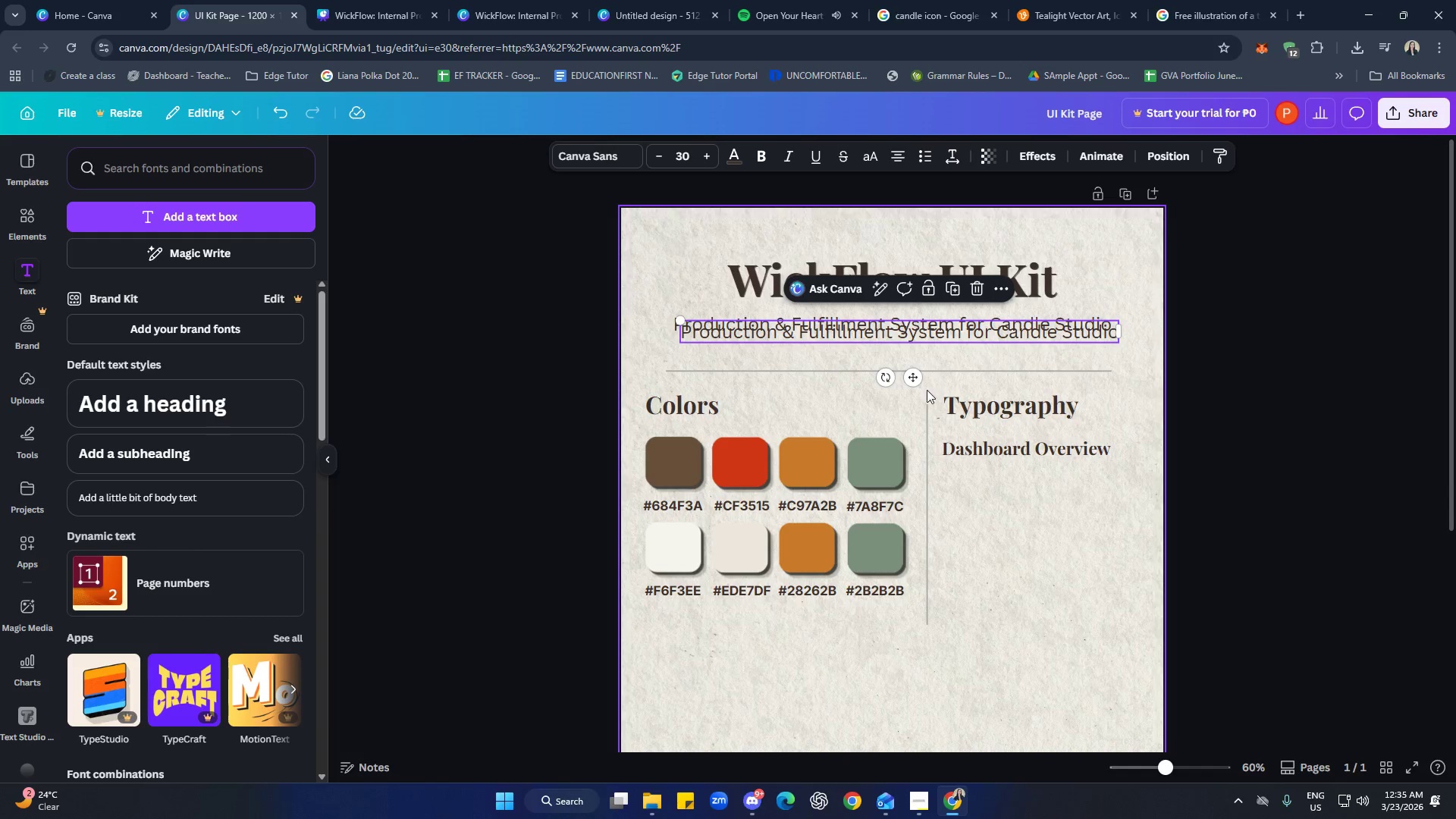 
left_click_drag(start_coordinate=[915, 378], to_coordinate=[964, 547])
 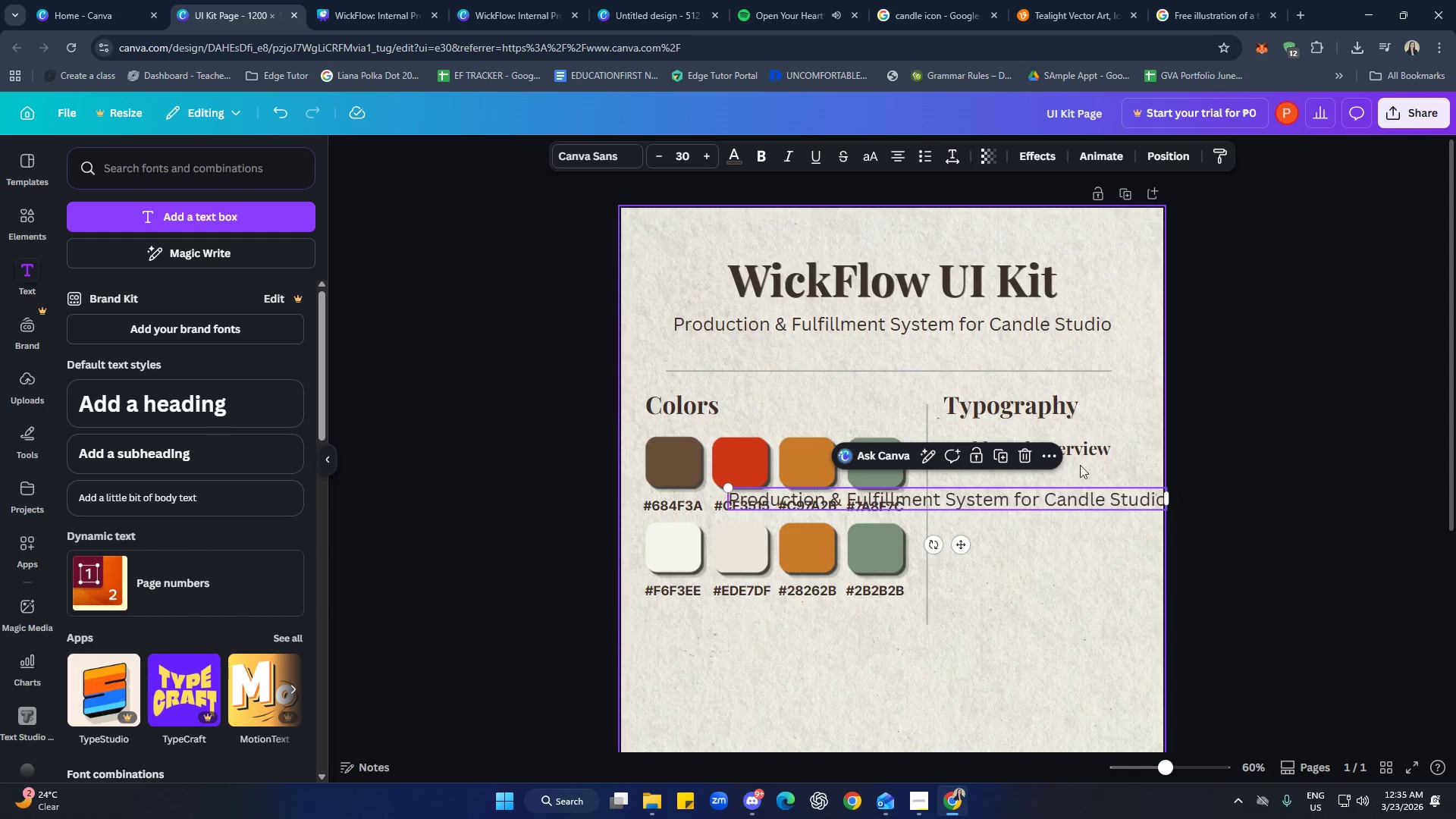 
left_click([1081, 455])
 